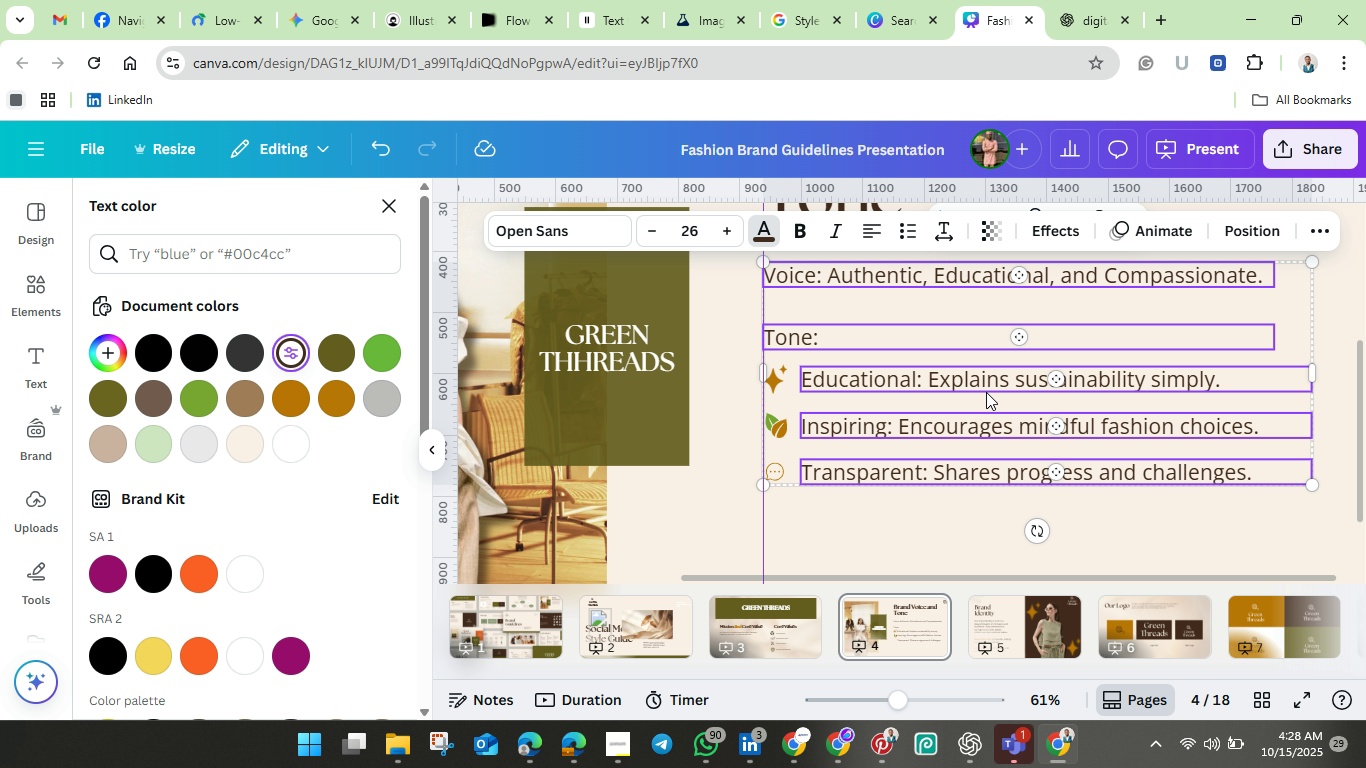 
scroll: coordinate [988, 392], scroll_direction: up, amount: 2.0
 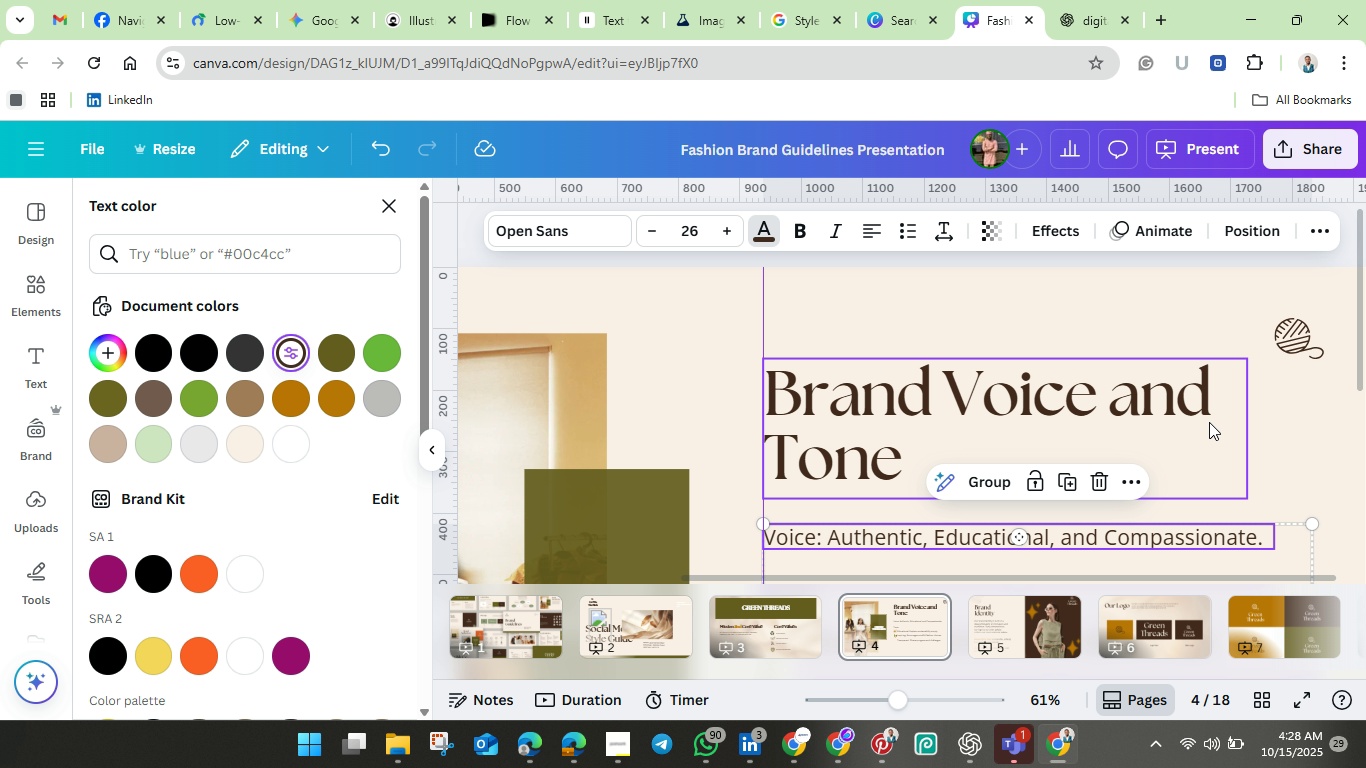 
left_click([1209, 422])
 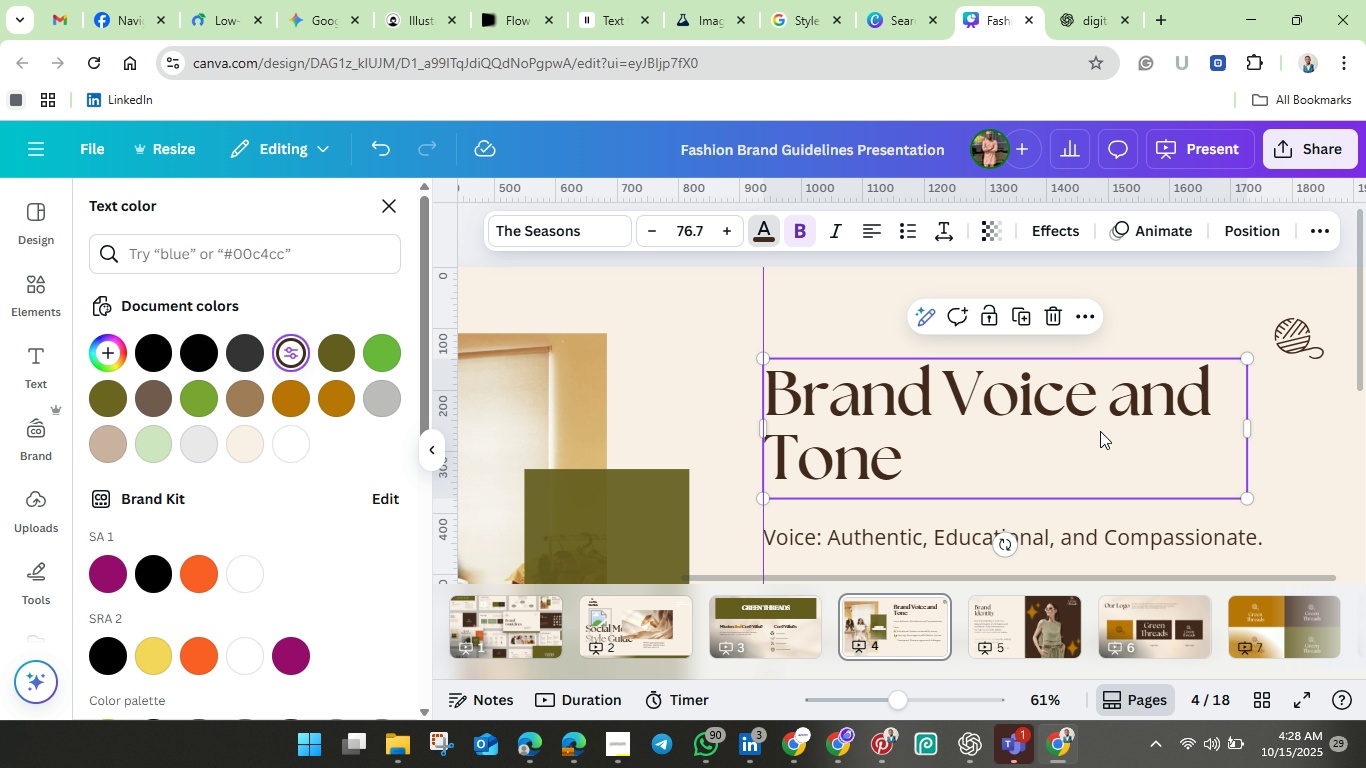 
left_click([1100, 431])
 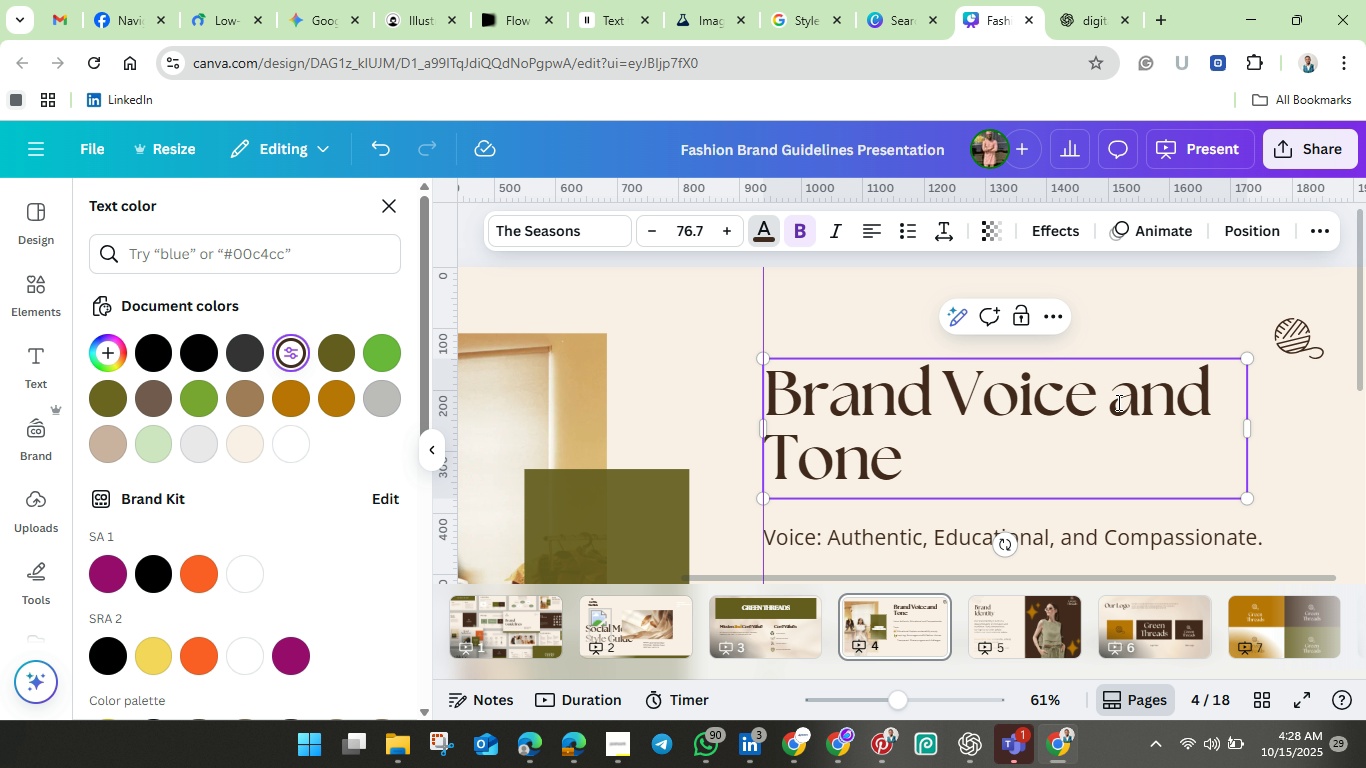 
left_click_drag(start_coordinate=[1117, 402], to_coordinate=[1208, 399])
 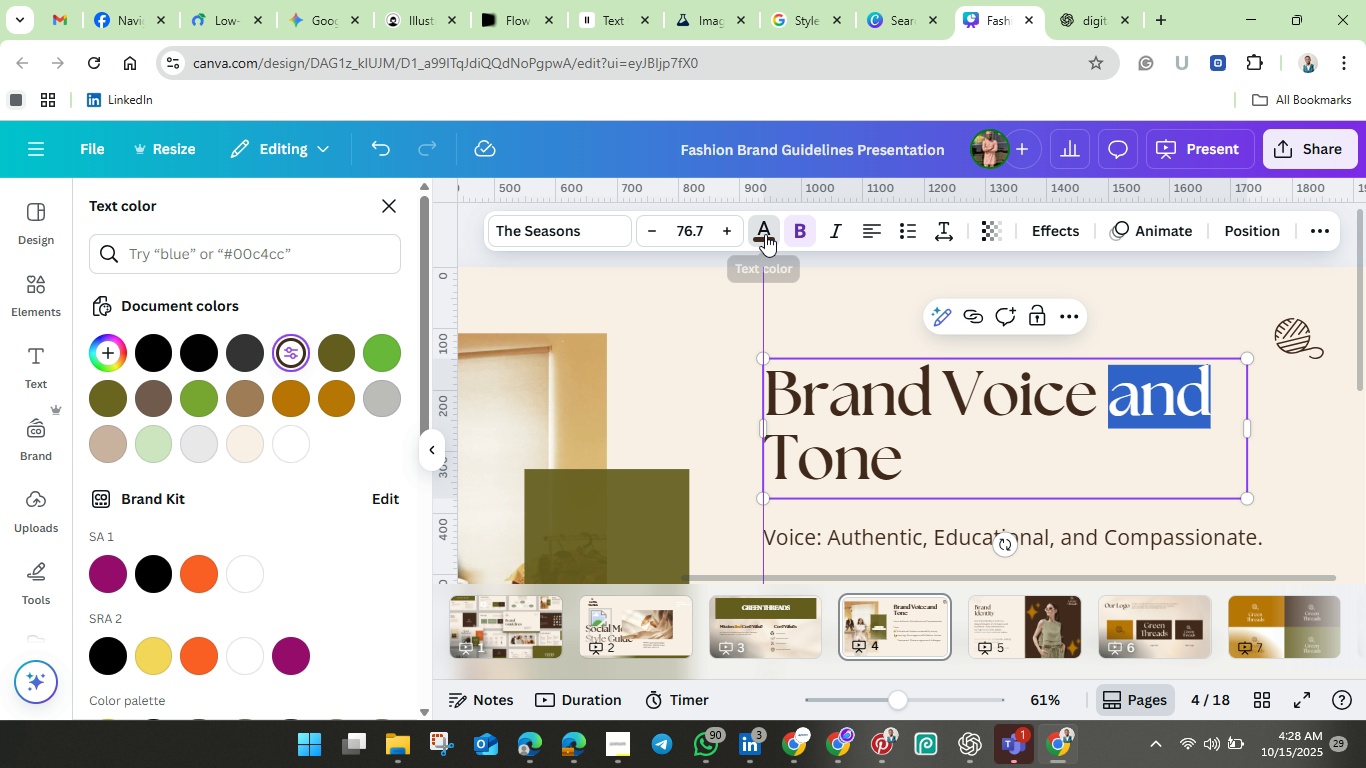 
left_click([764, 233])
 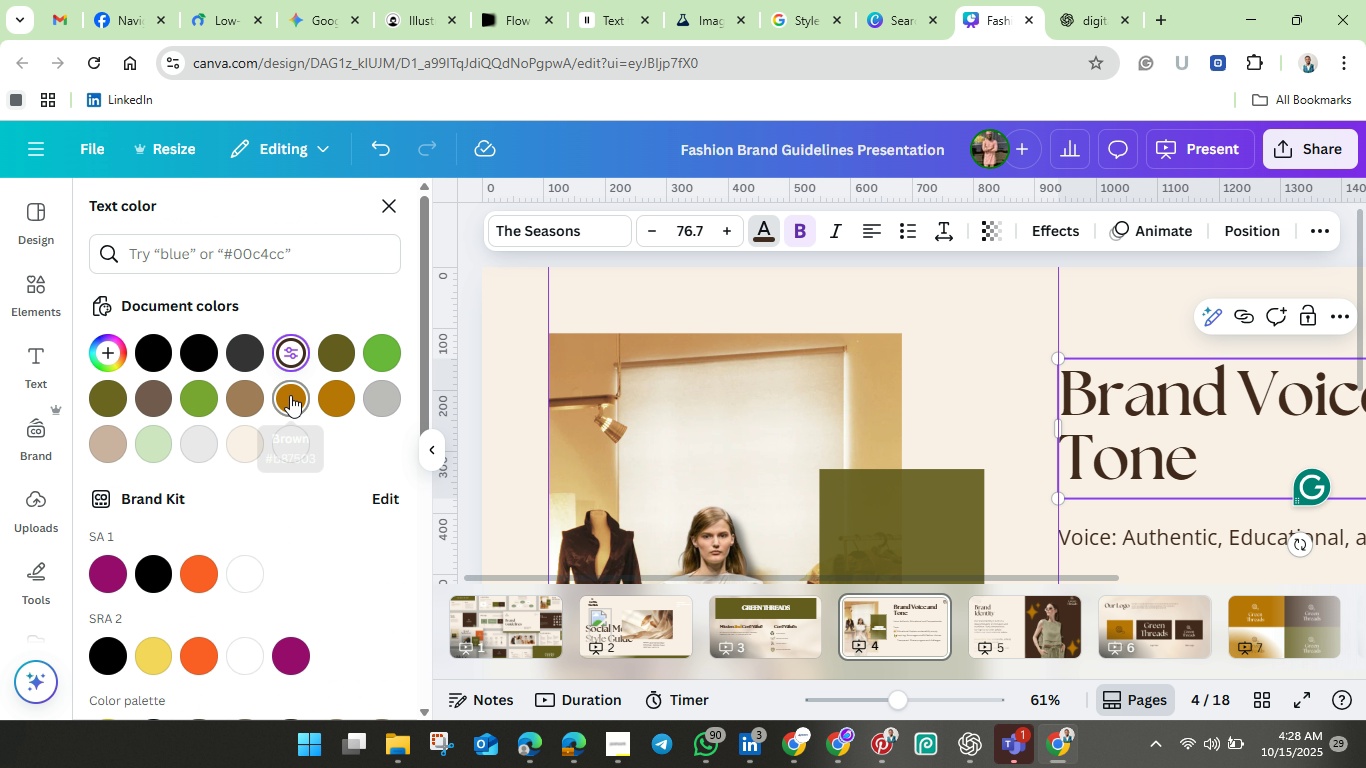 
left_click([290, 395])
 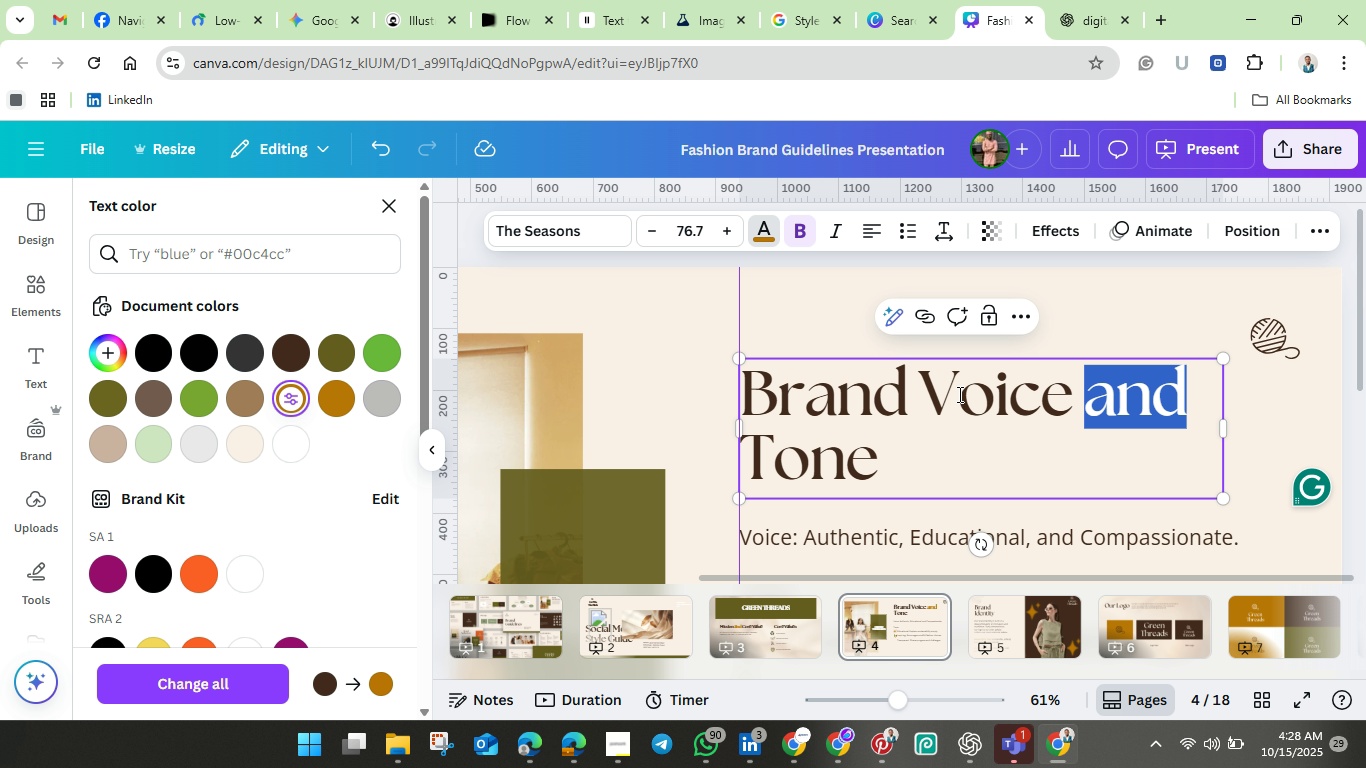 
scroll: coordinate [958, 394], scroll_direction: down, amount: 2.0
 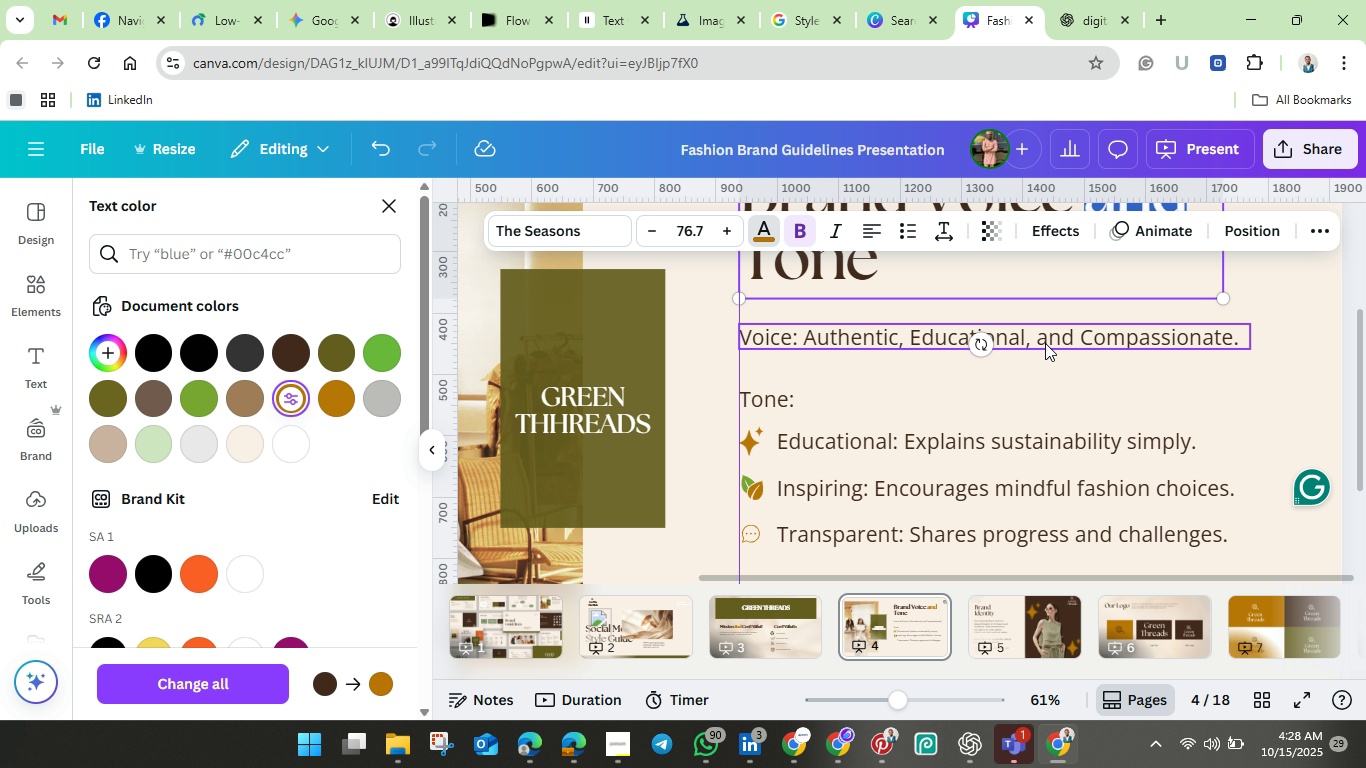 
left_click([1045, 342])
 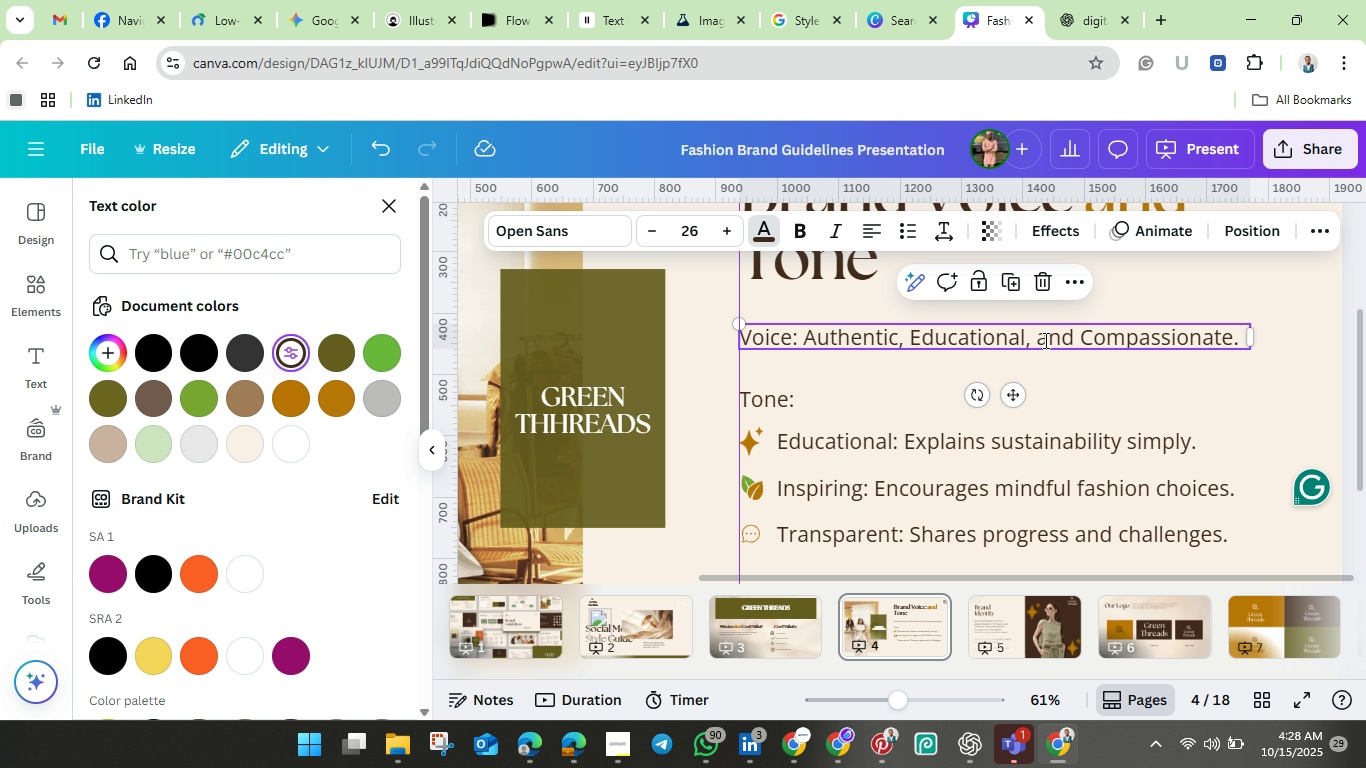 
left_click([1044, 340])
 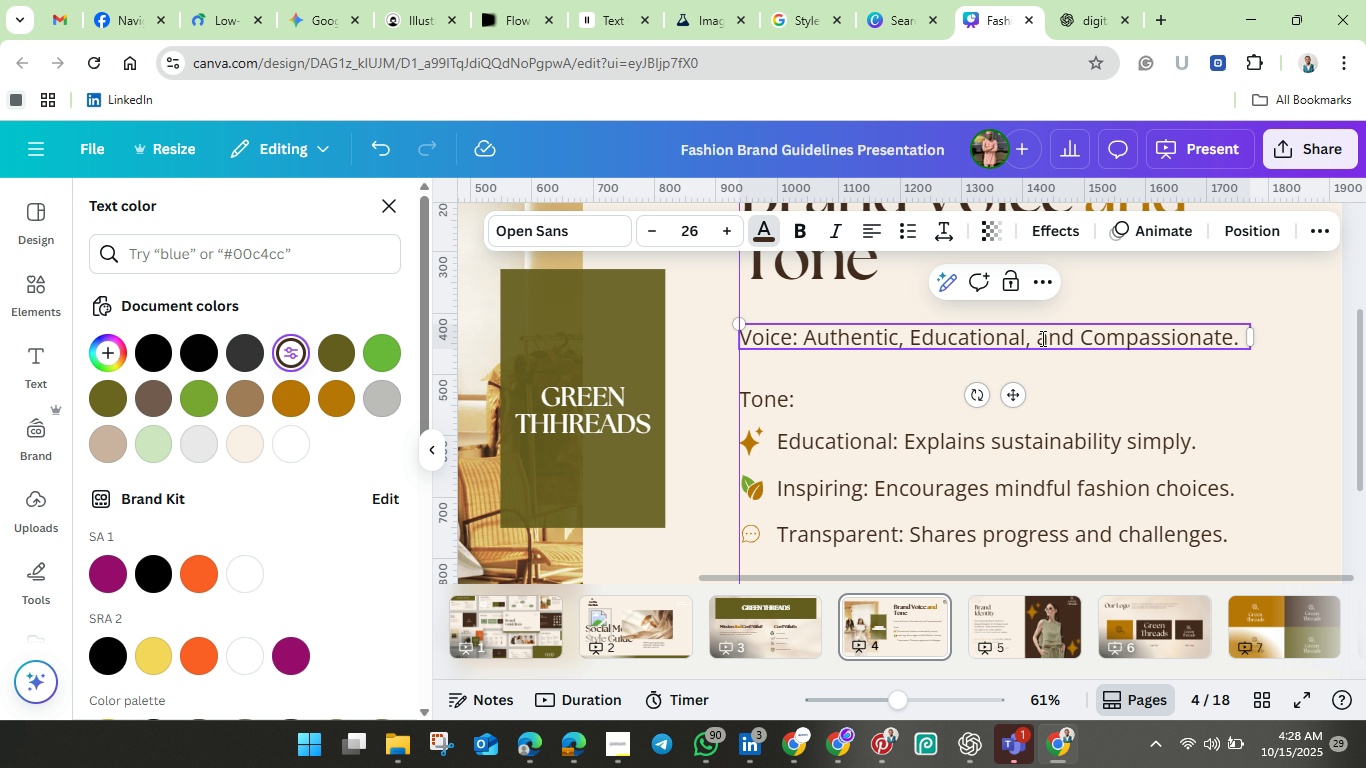 
left_click_drag(start_coordinate=[1041, 338], to_coordinate=[1074, 338])
 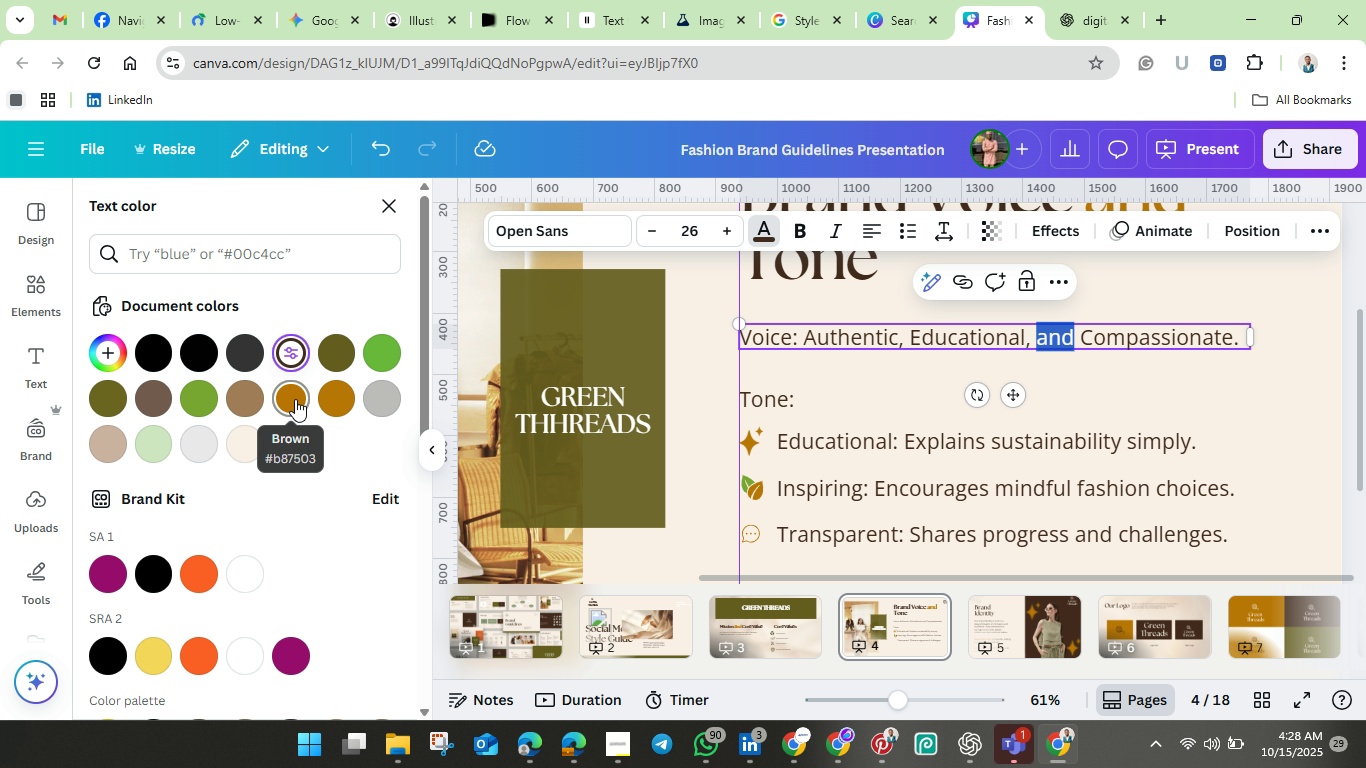 
left_click([295, 399])
 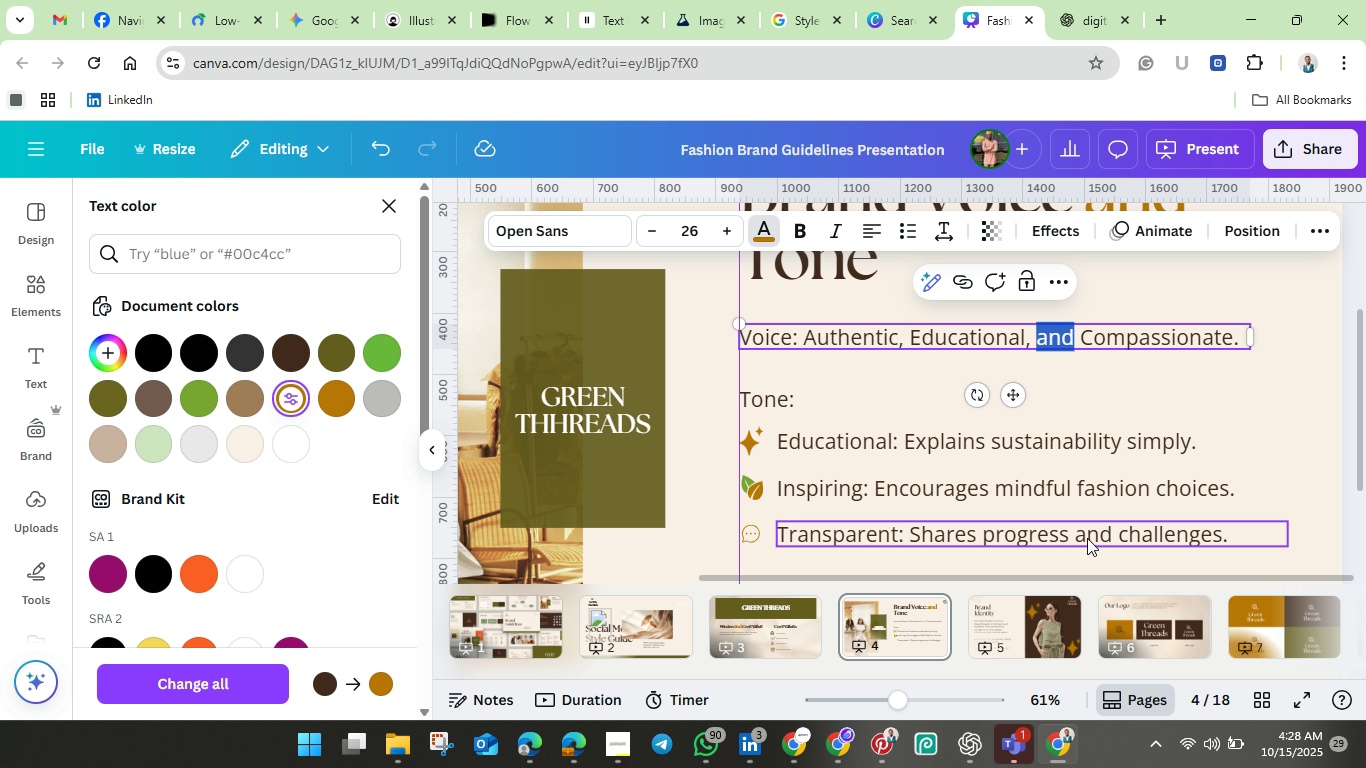 
left_click([1086, 537])
 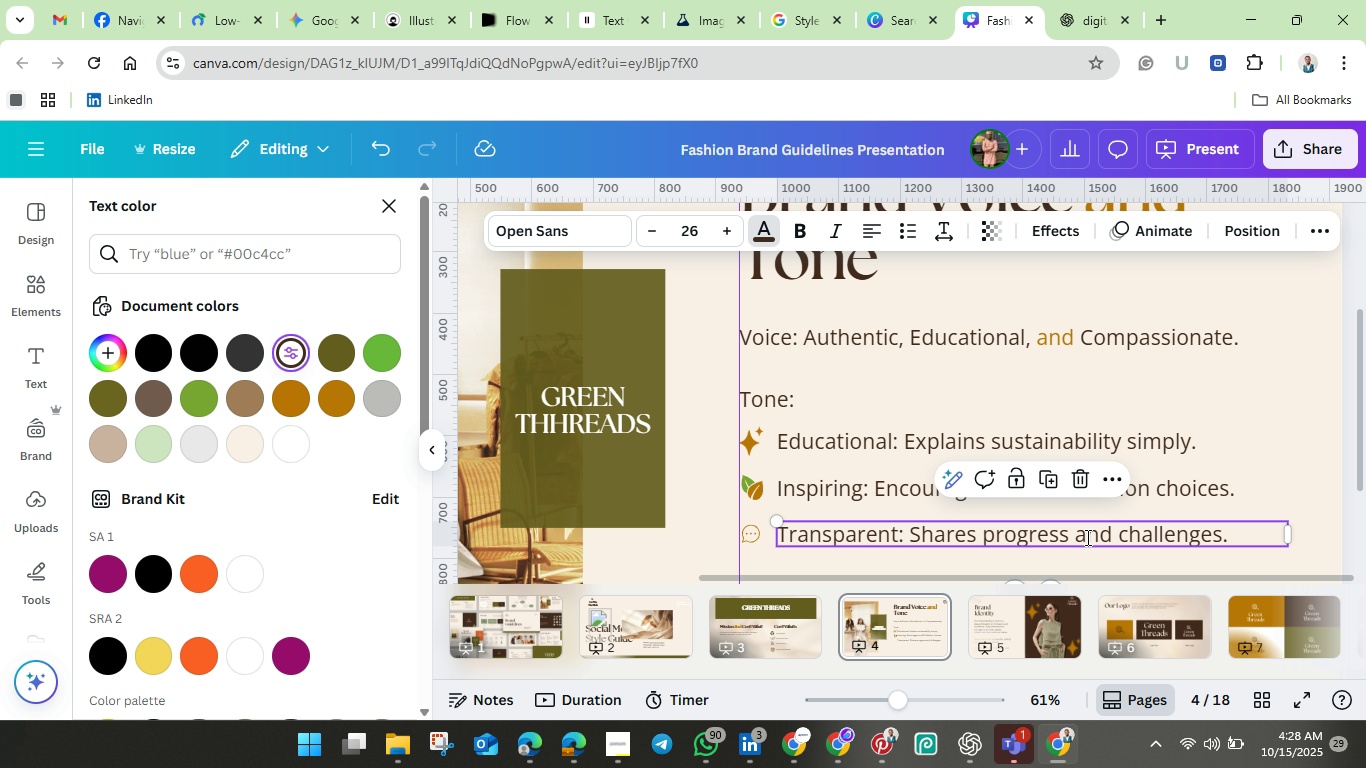 
left_click([1086, 537])
 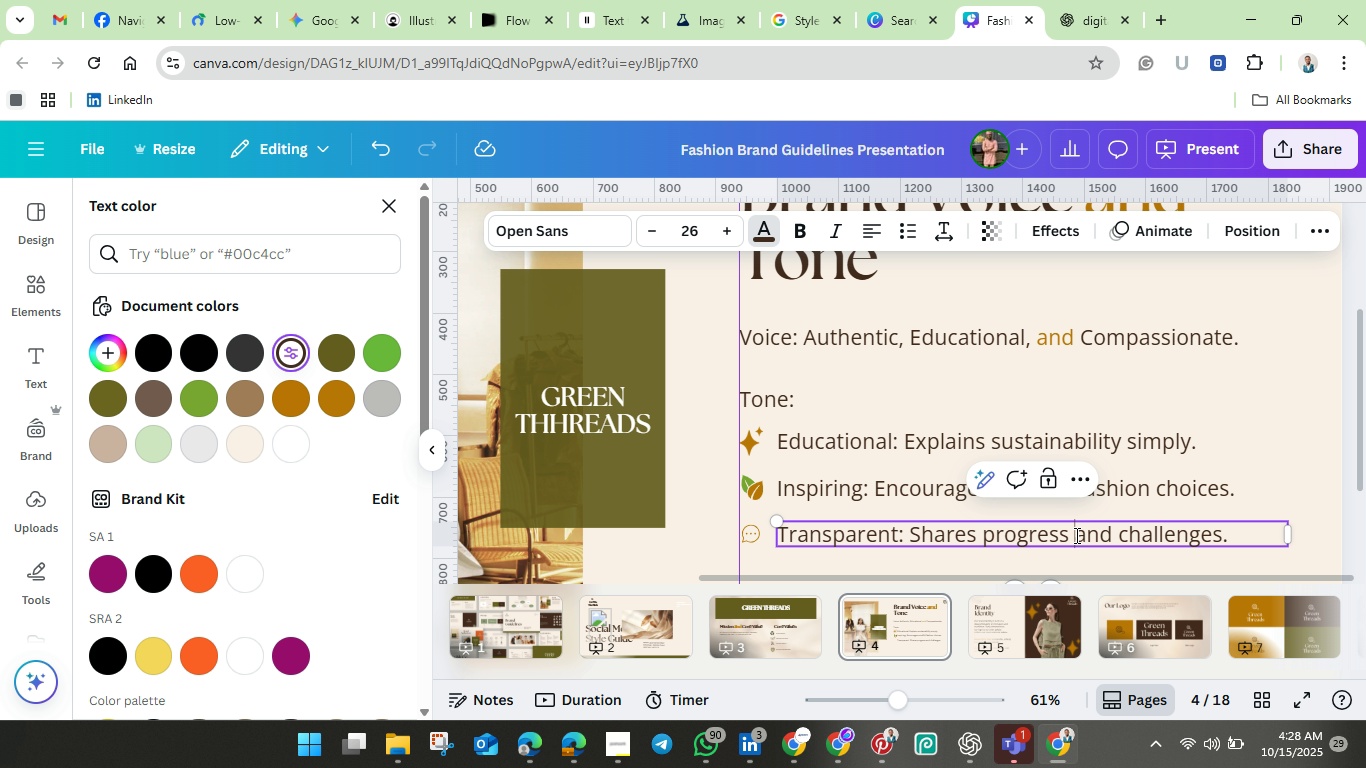 
left_click_drag(start_coordinate=[1075, 535], to_coordinate=[1109, 535])
 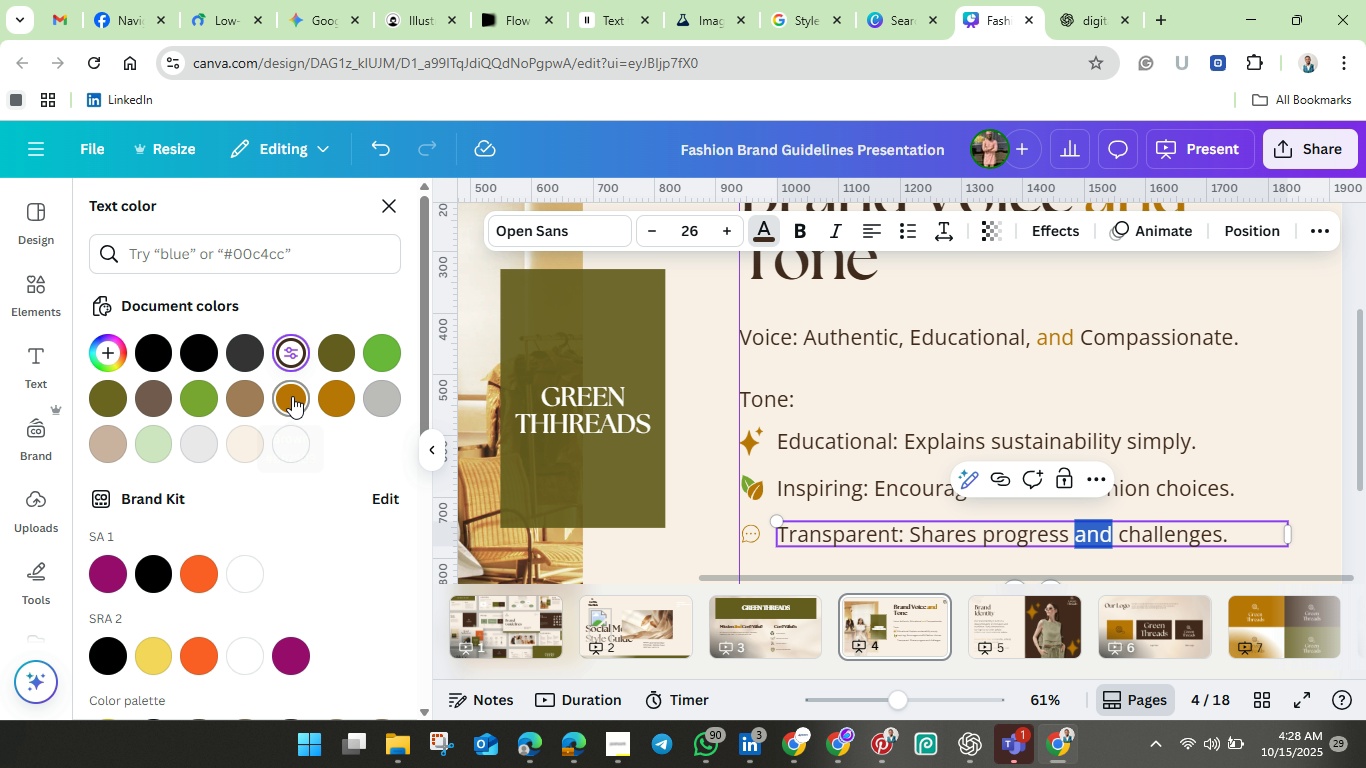 
left_click([292, 396])
 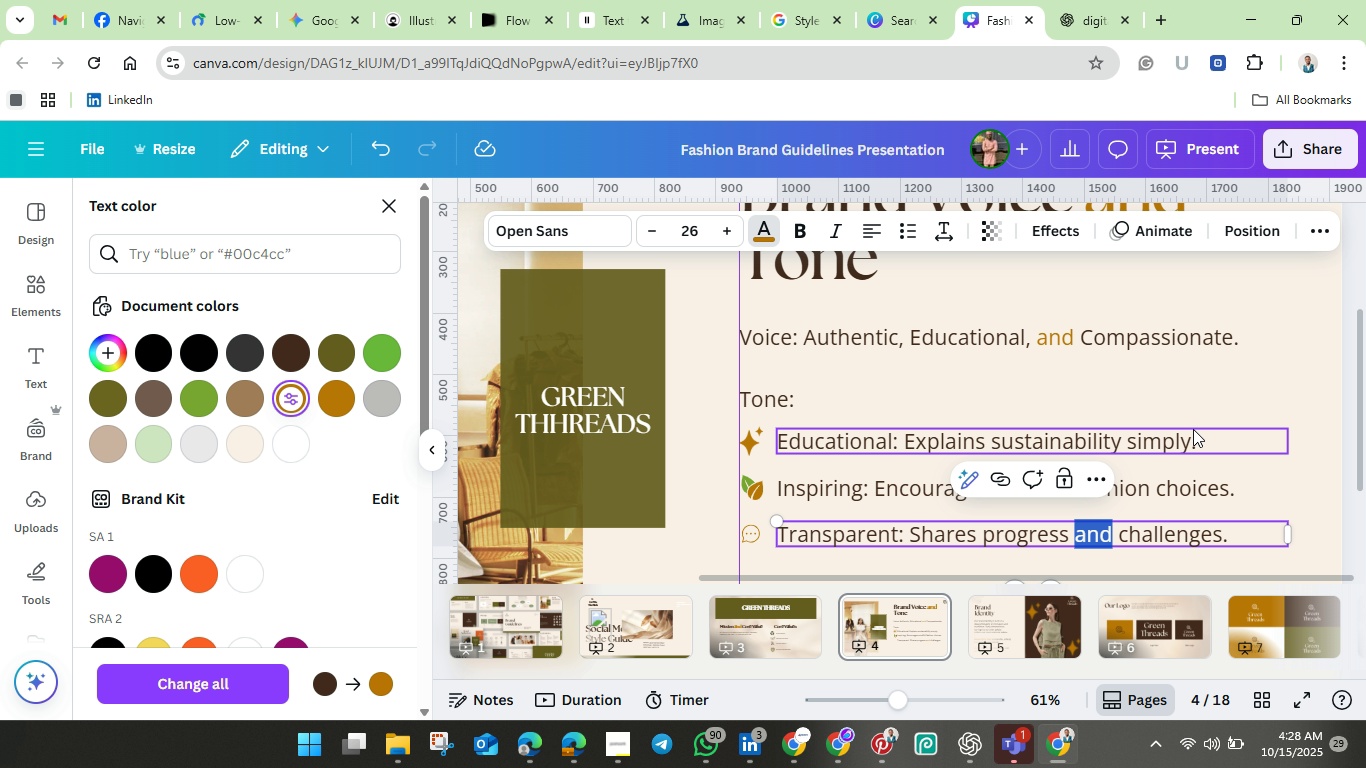 
scroll: coordinate [1193, 429], scroll_direction: down, amount: 5.0
 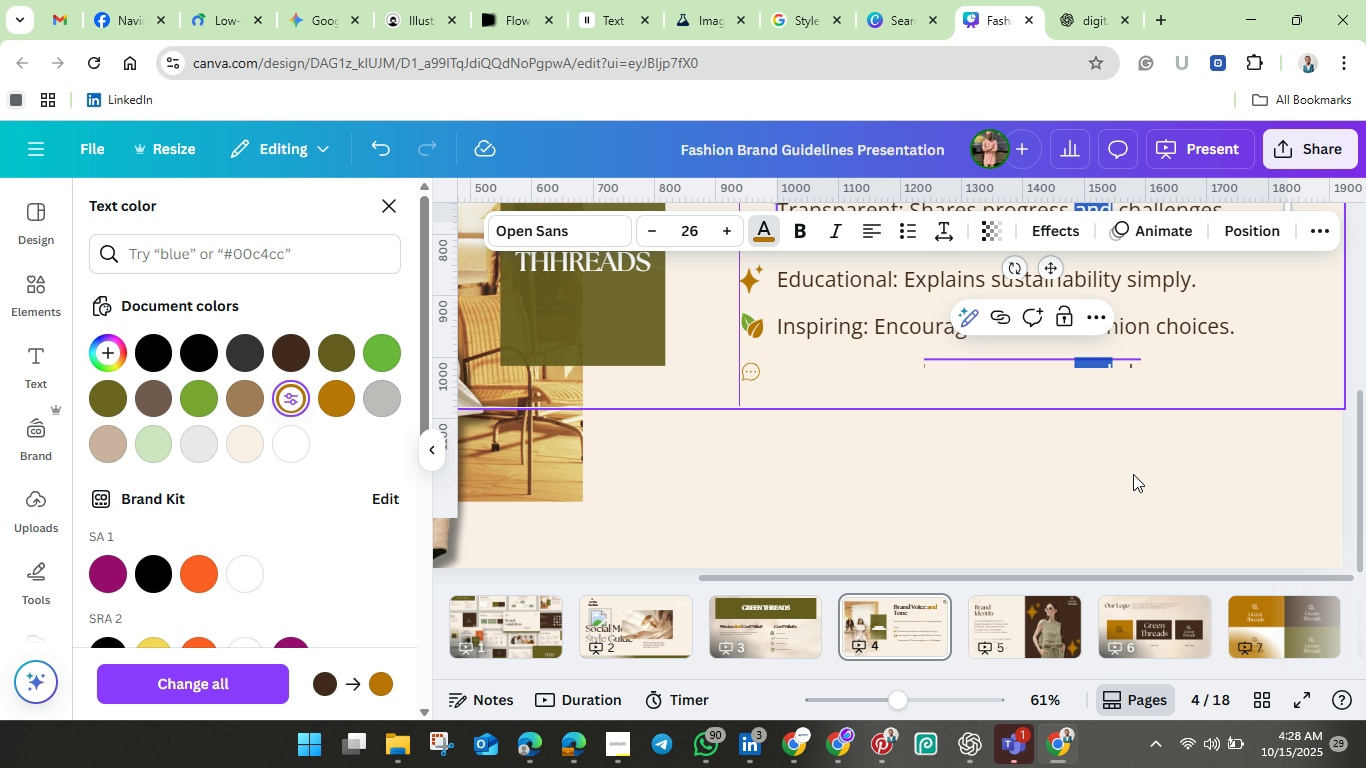 
left_click([1133, 474])
 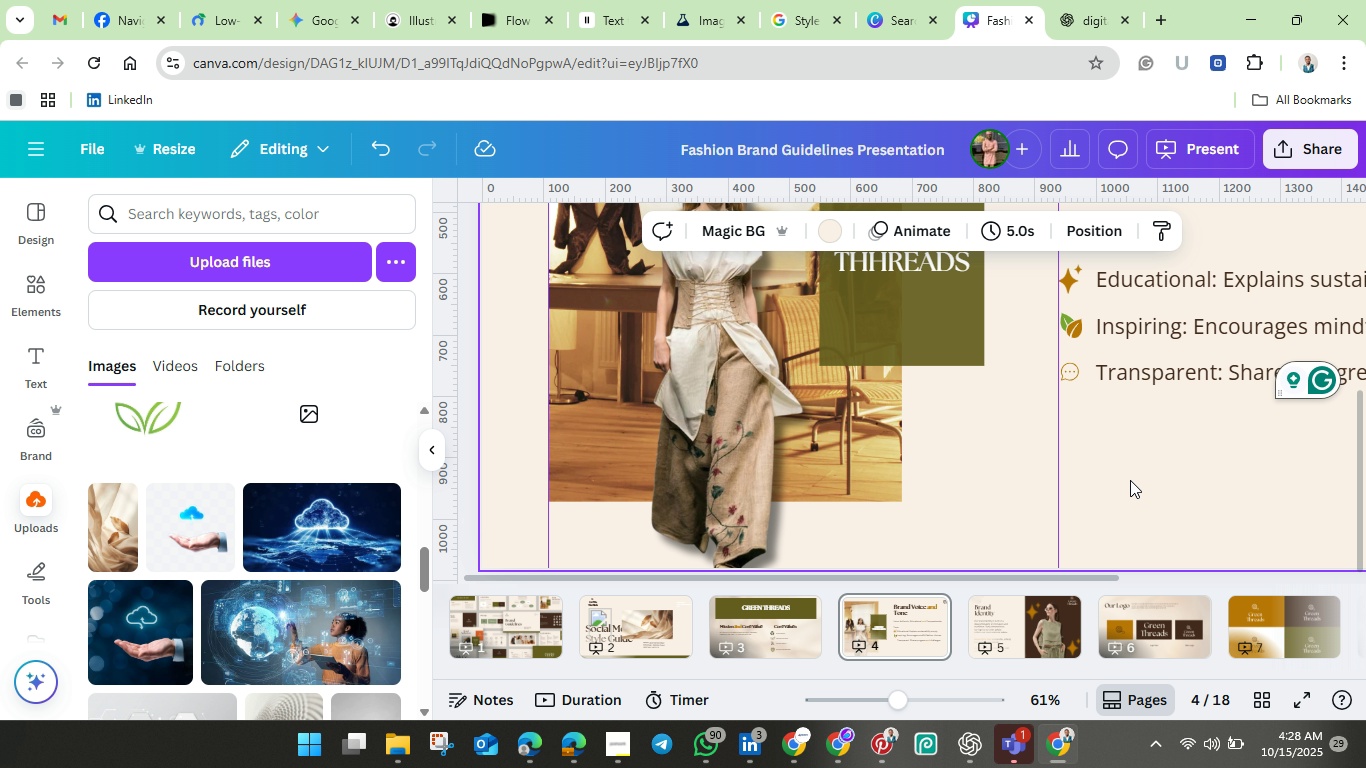 
scroll: coordinate [1130, 480], scroll_direction: down, amount: 1.0
 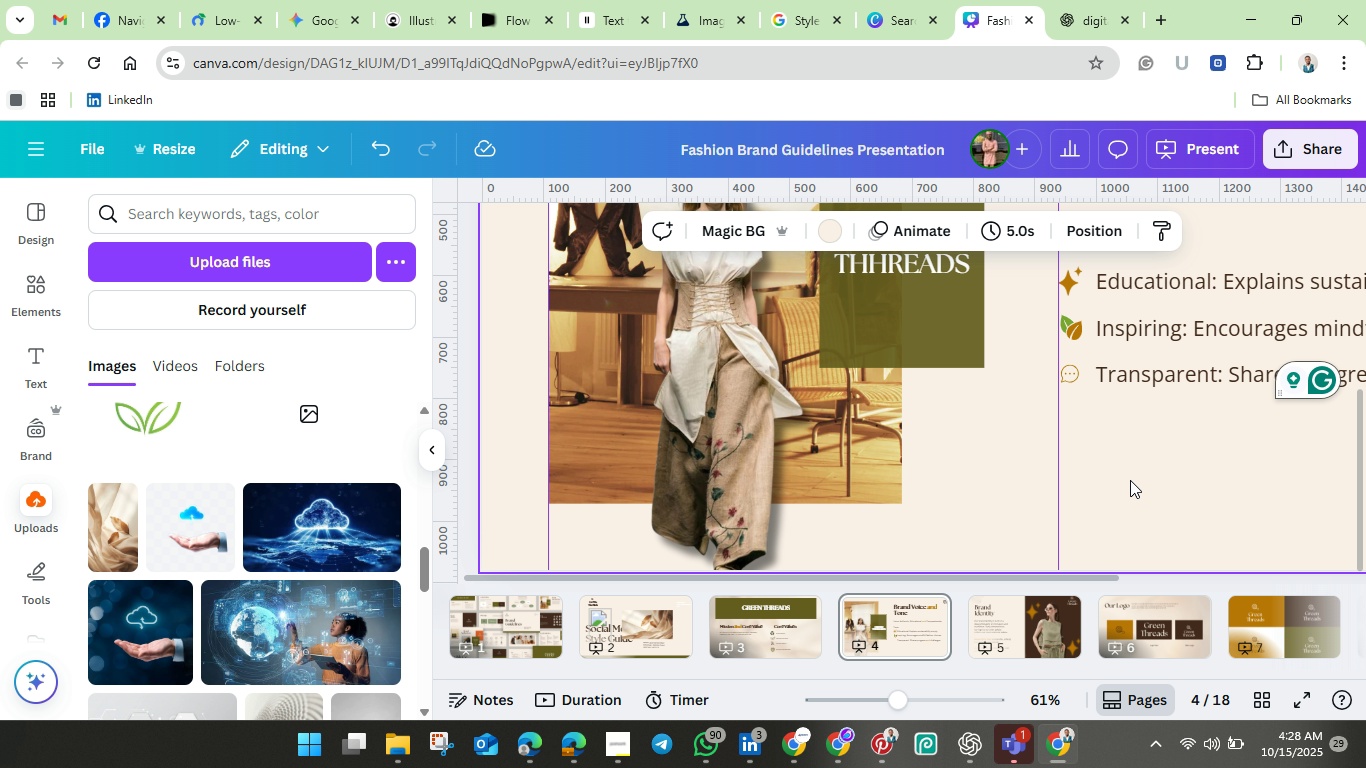 
scroll: coordinate [1130, 480], scroll_direction: up, amount: 2.0
 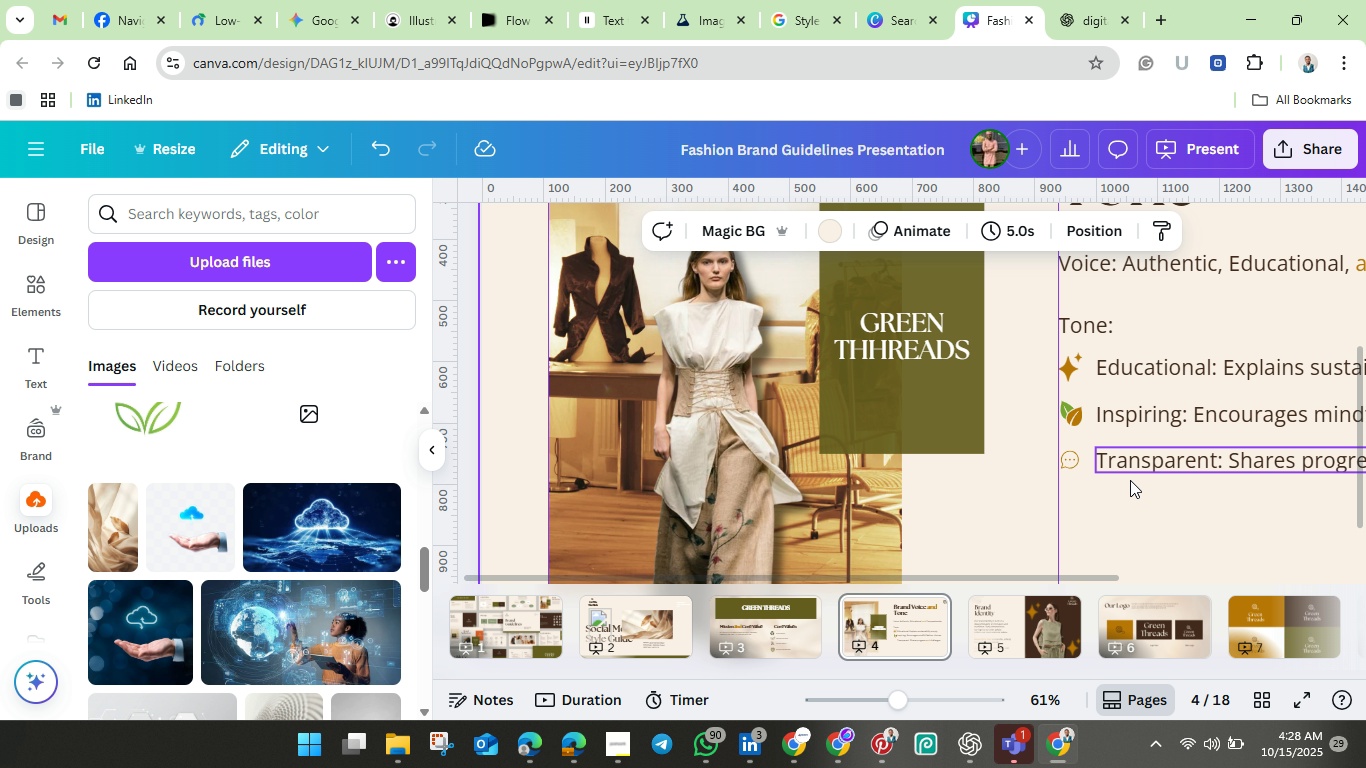 
scroll: coordinate [1130, 480], scroll_direction: down, amount: 2.0
 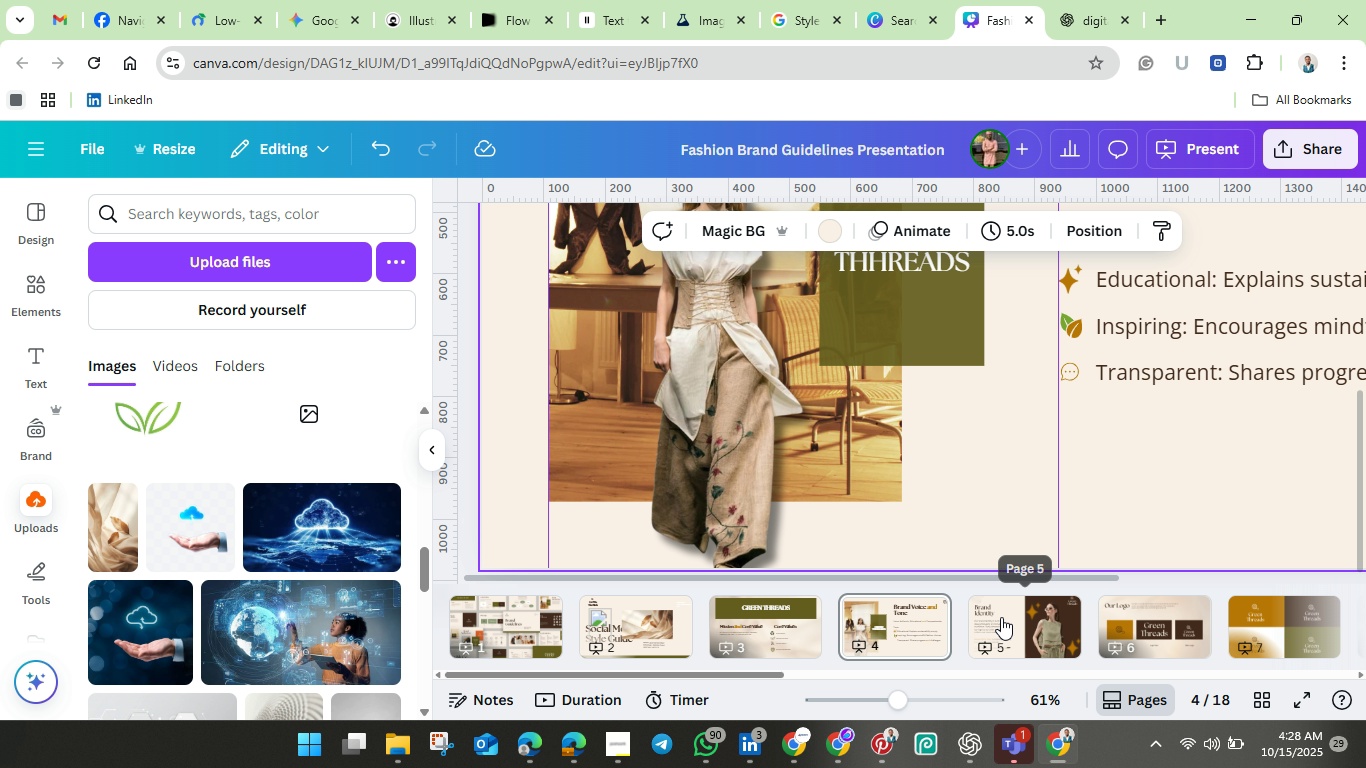 
left_click([1001, 617])
 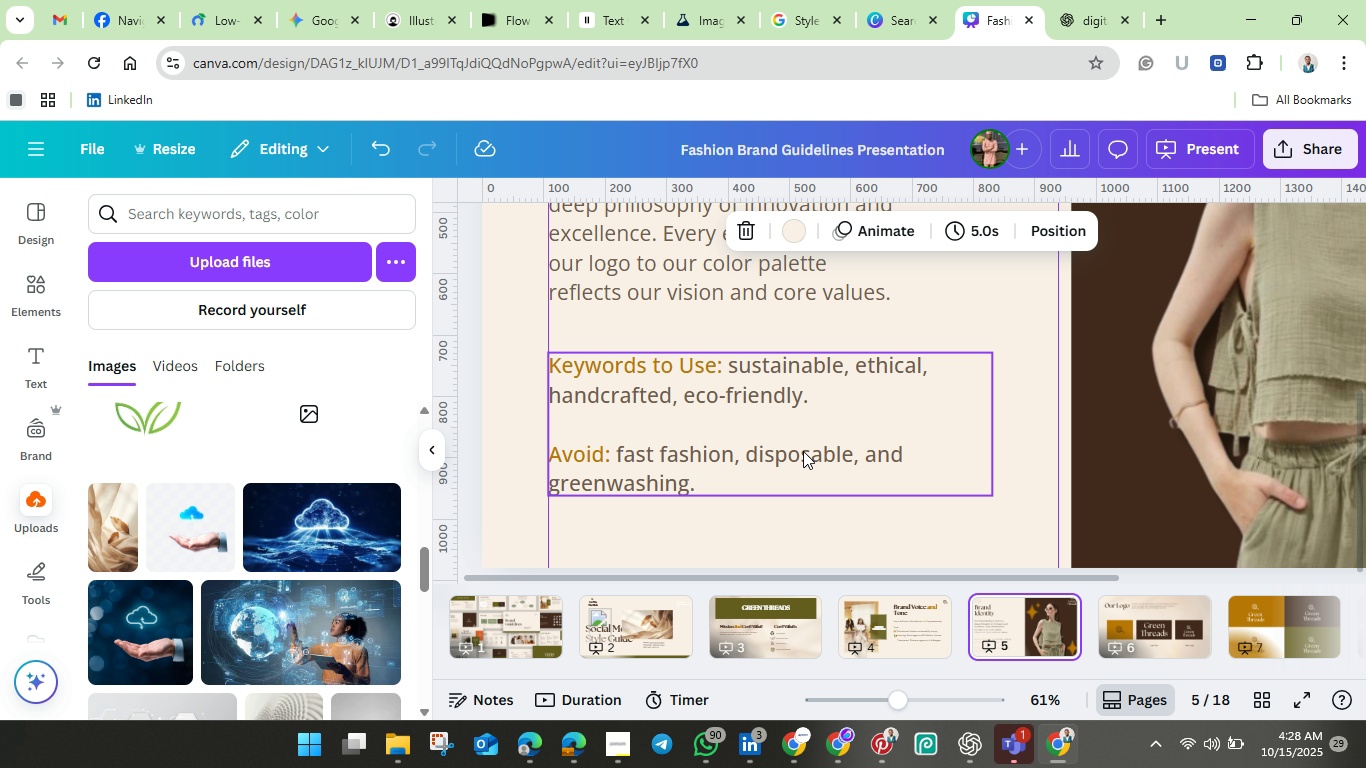 
scroll: coordinate [803, 451], scroll_direction: up, amount: 2.0
 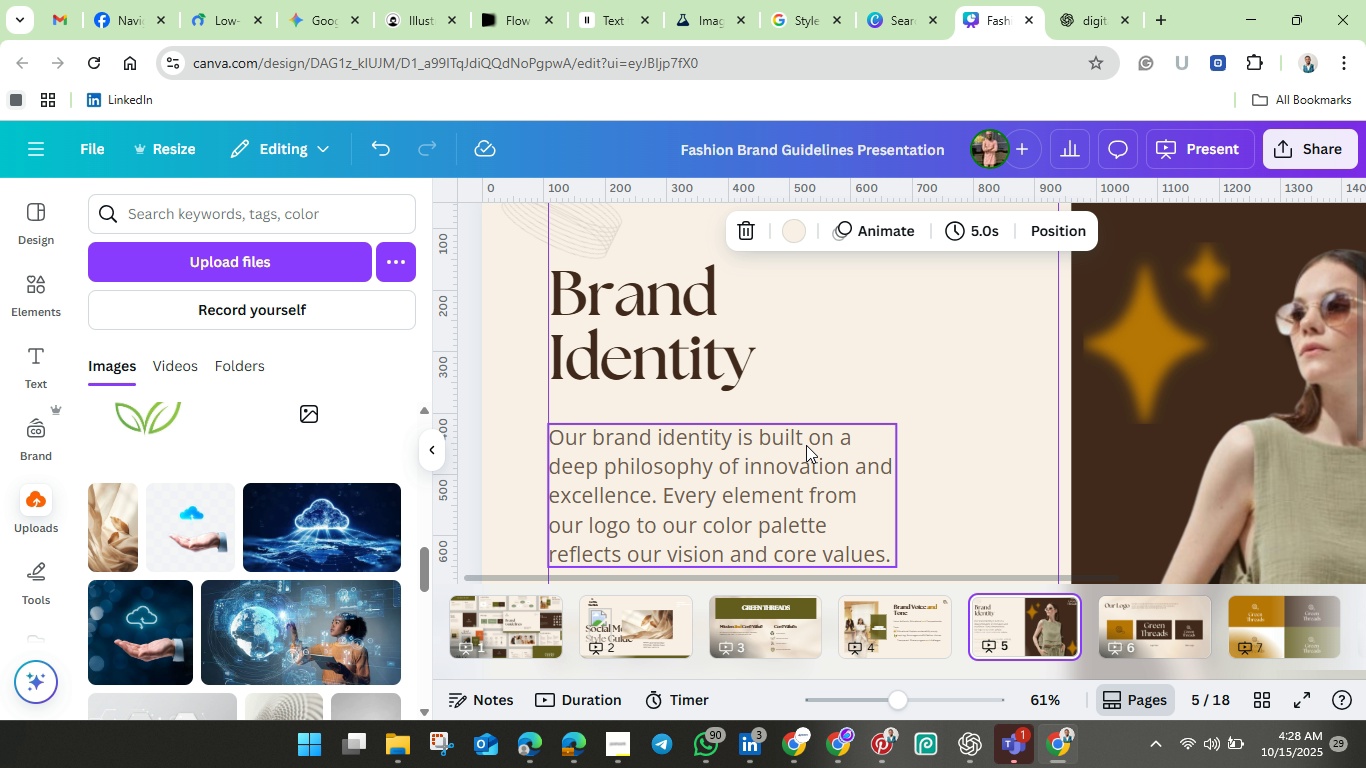 
scroll: coordinate [806, 445], scroll_direction: down, amount: 1.0
 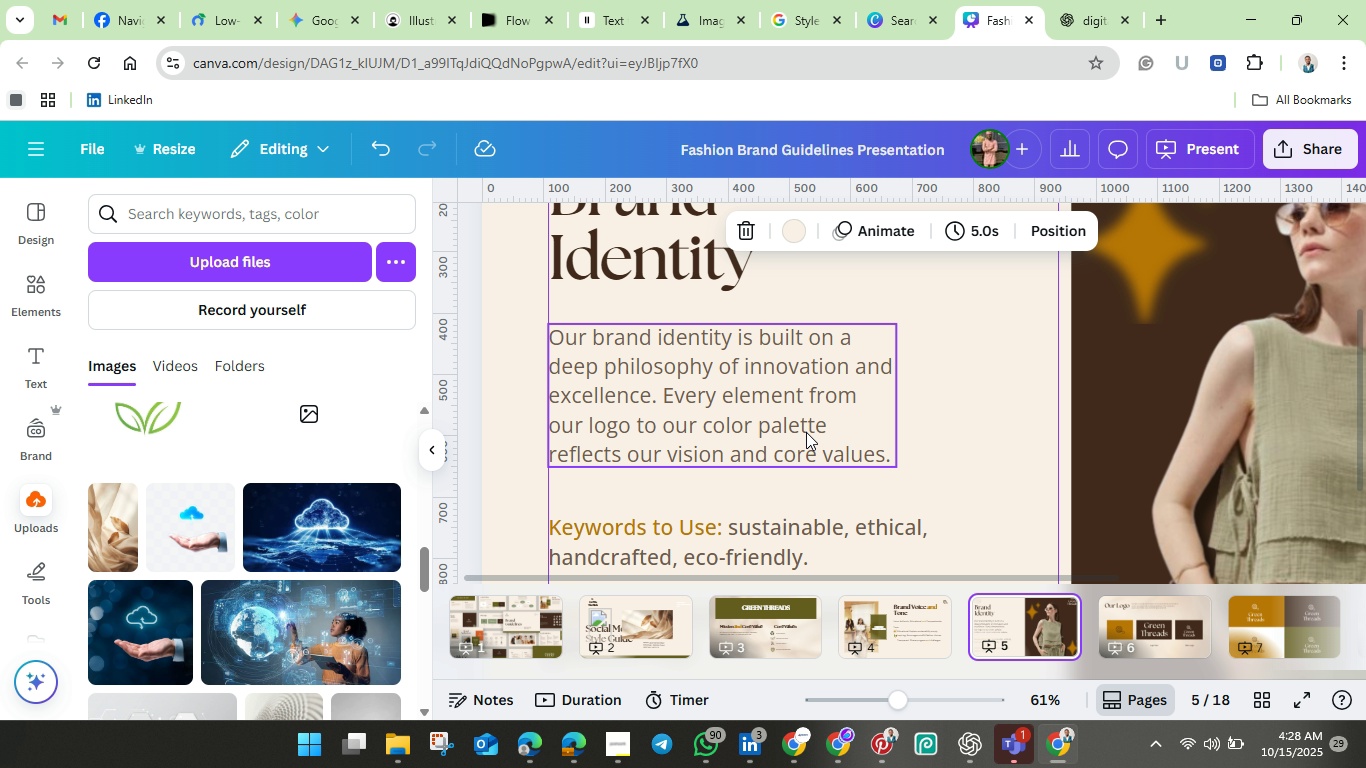 
left_click([806, 431])
 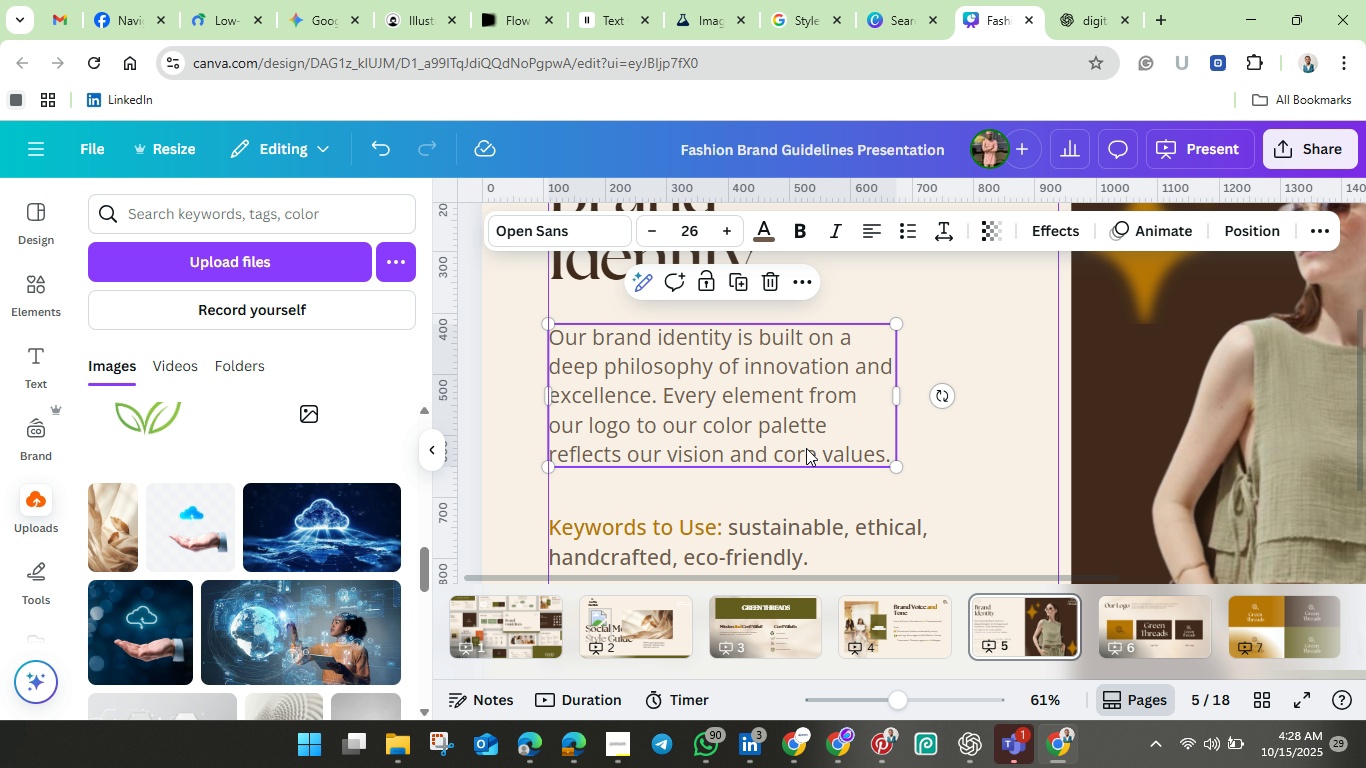 
hold_key(key=ShiftLeft, duration=1.58)
left_click([815, 537])
 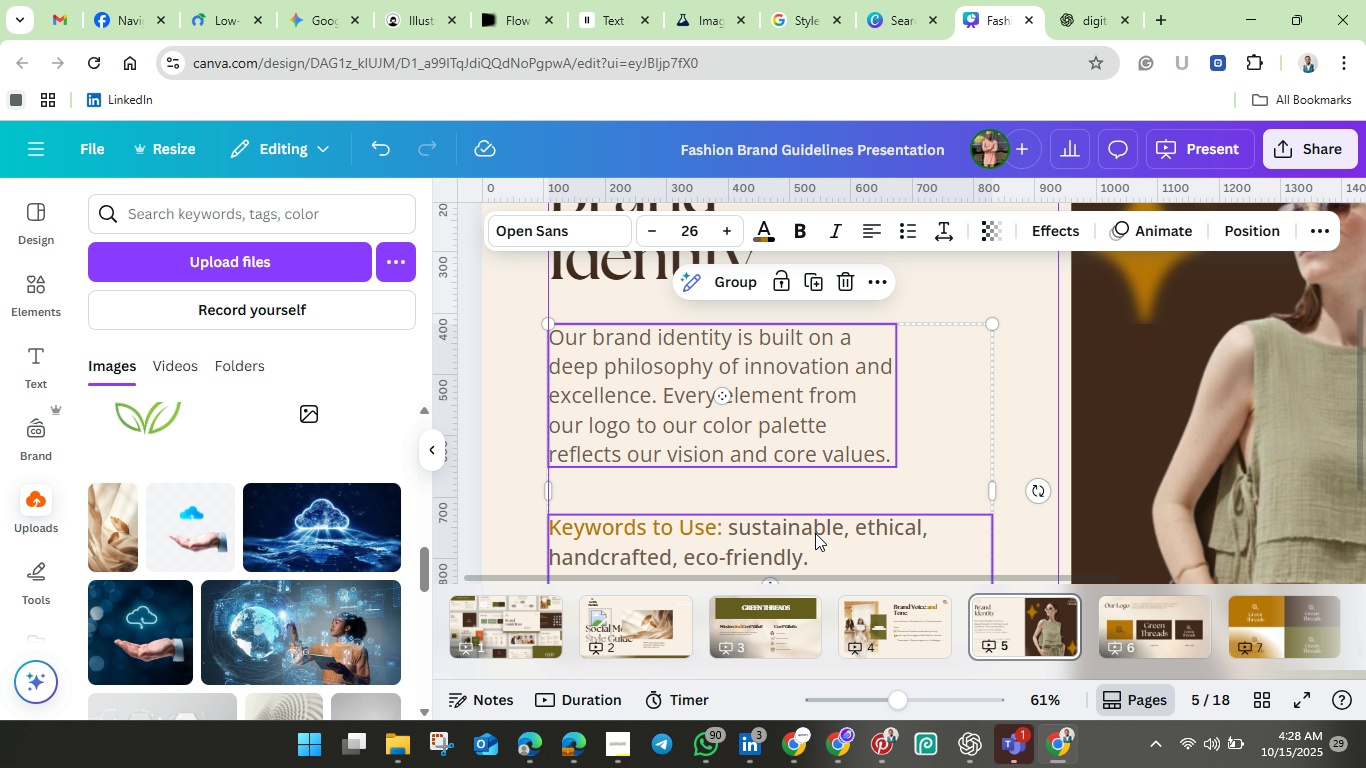 
scroll: coordinate [815, 477], scroll_direction: down, amount: 6.0
 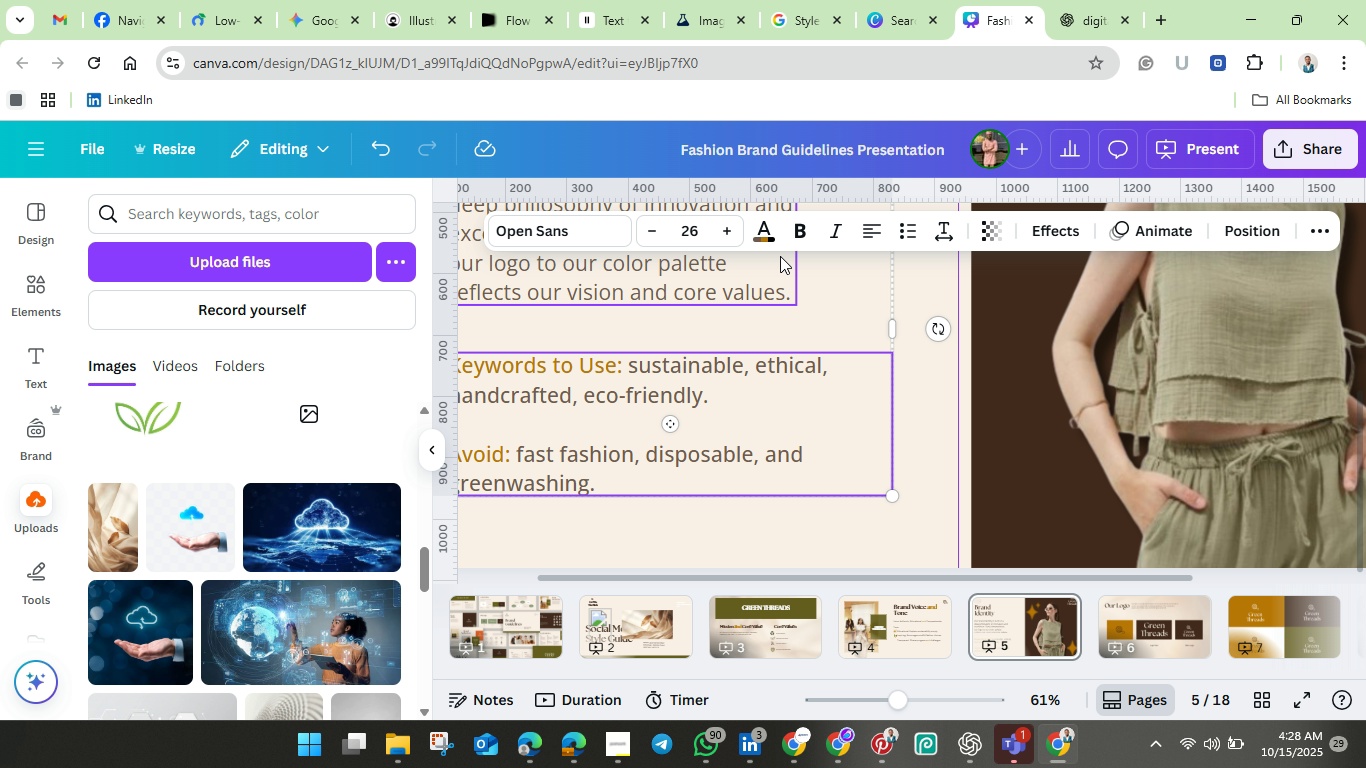 
left_click([767, 229])
 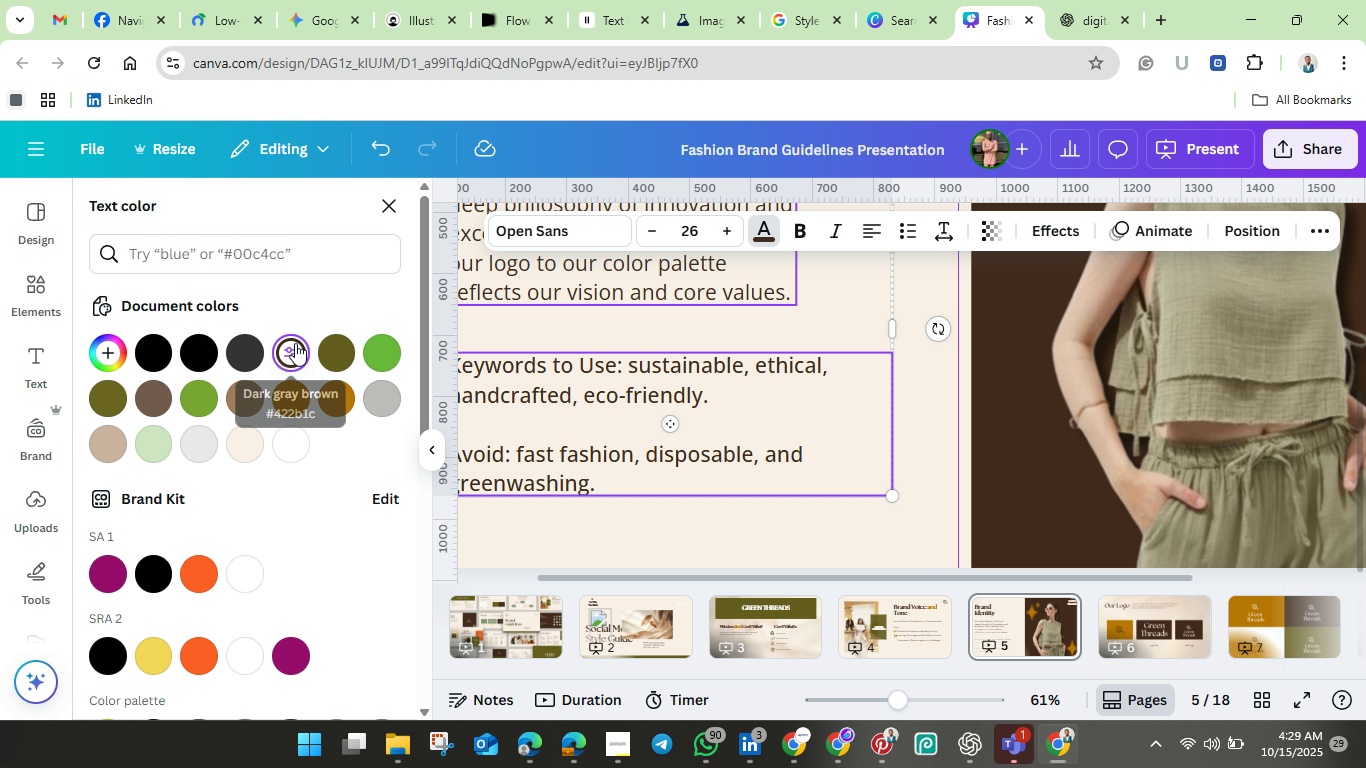 
scroll: coordinate [815, 443], scroll_direction: up, amount: 2.0
 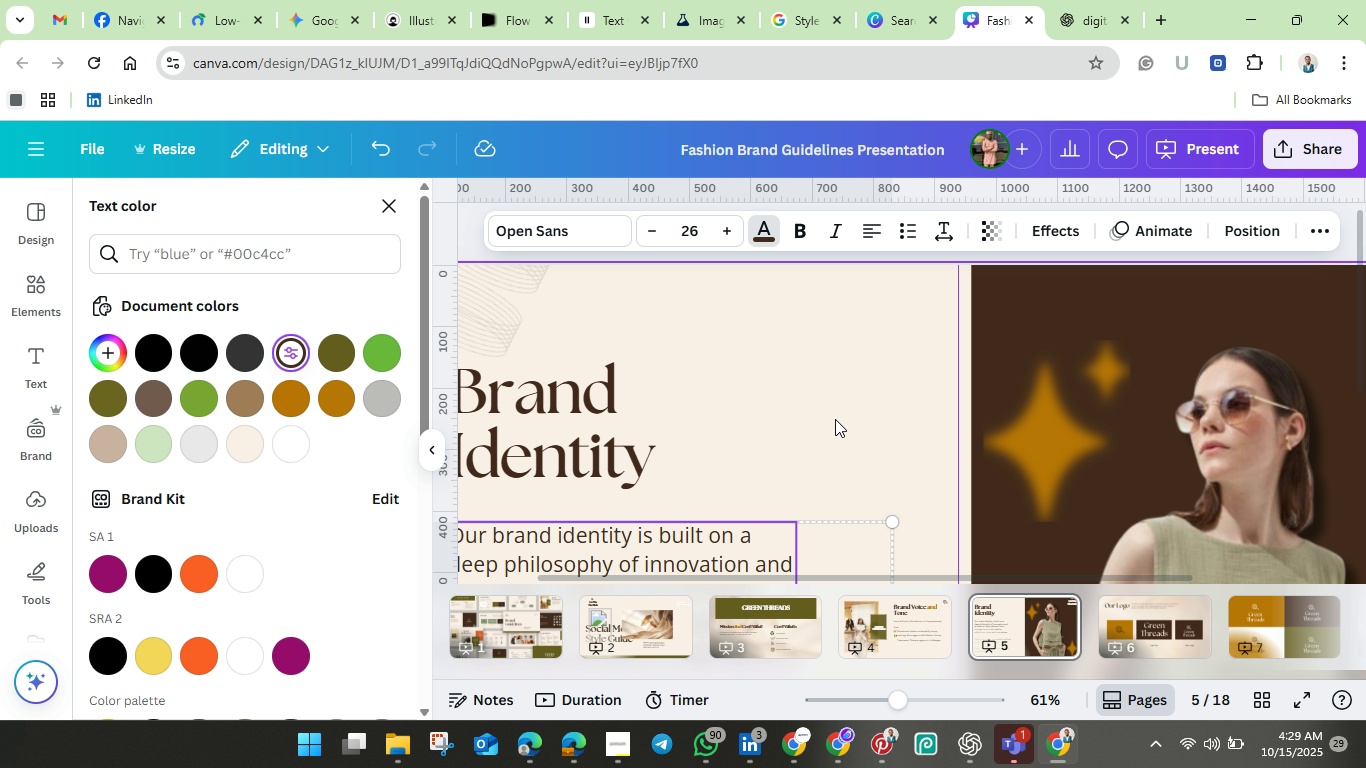 
scroll: coordinate [837, 413], scroll_direction: down, amount: 3.0
 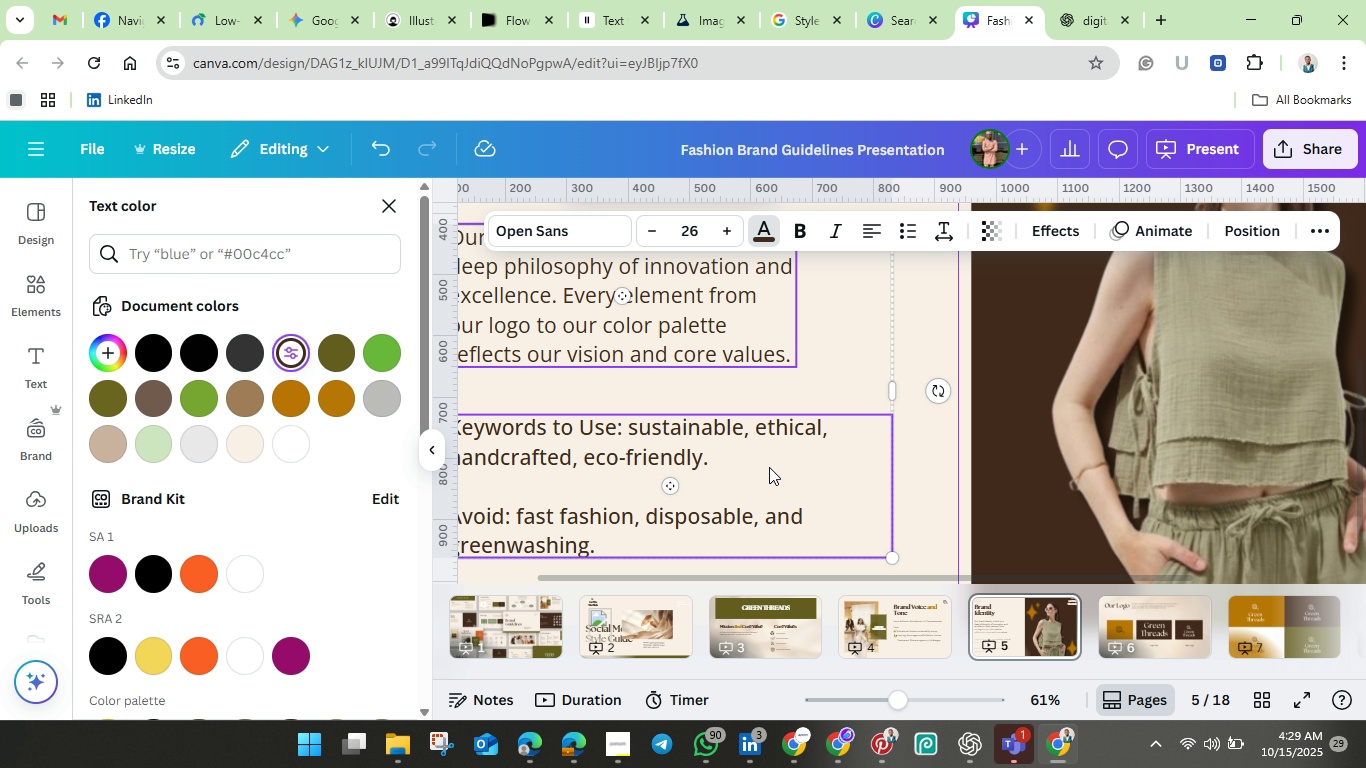 
left_click([769, 467])
 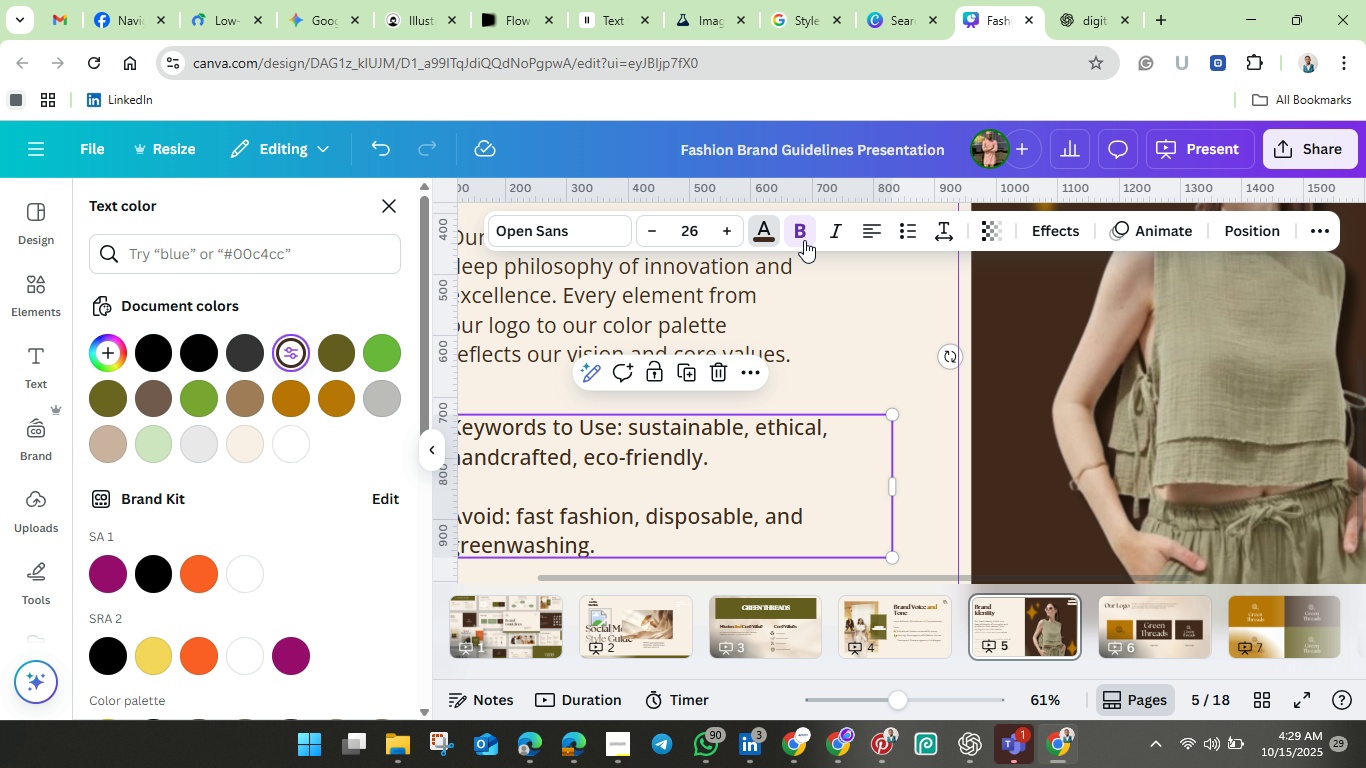 
left_click([804, 234])
 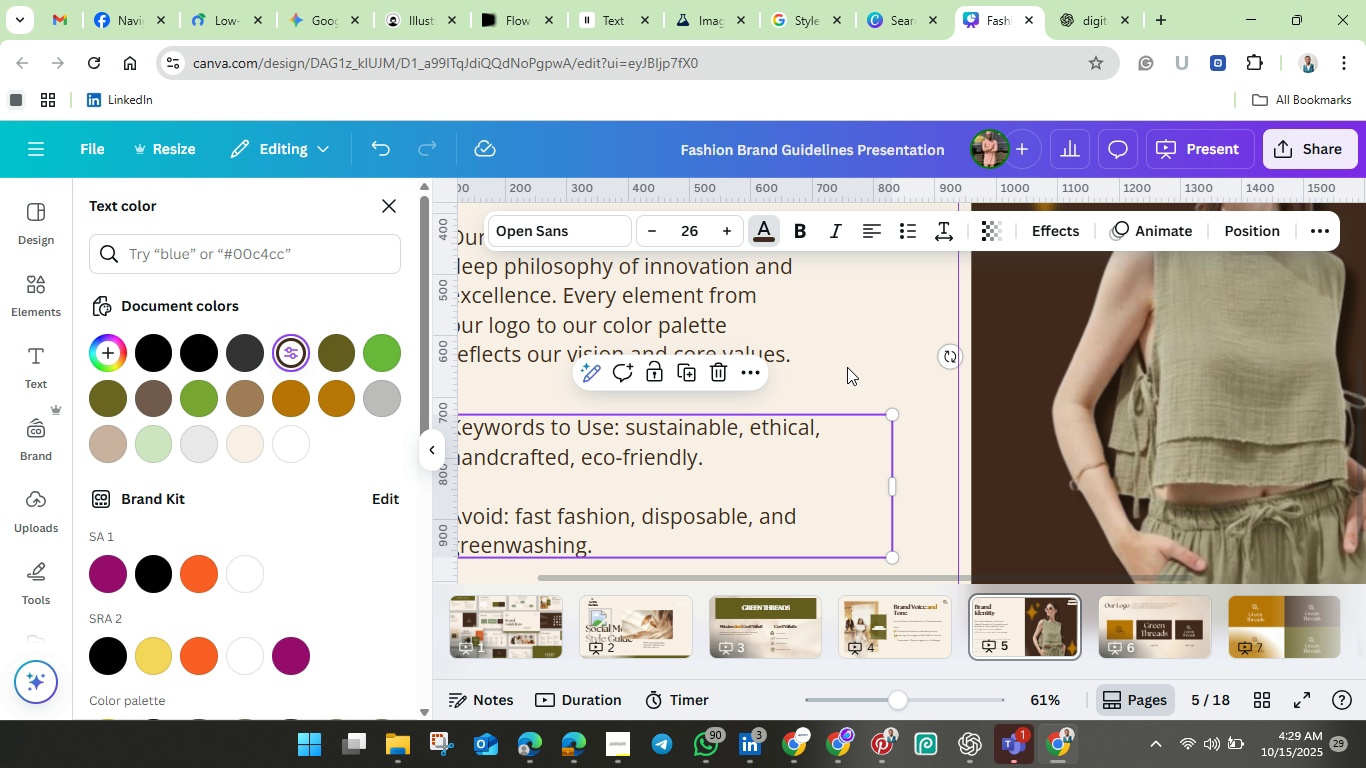 
scroll: coordinate [820, 431], scroll_direction: up, amount: 2.0
 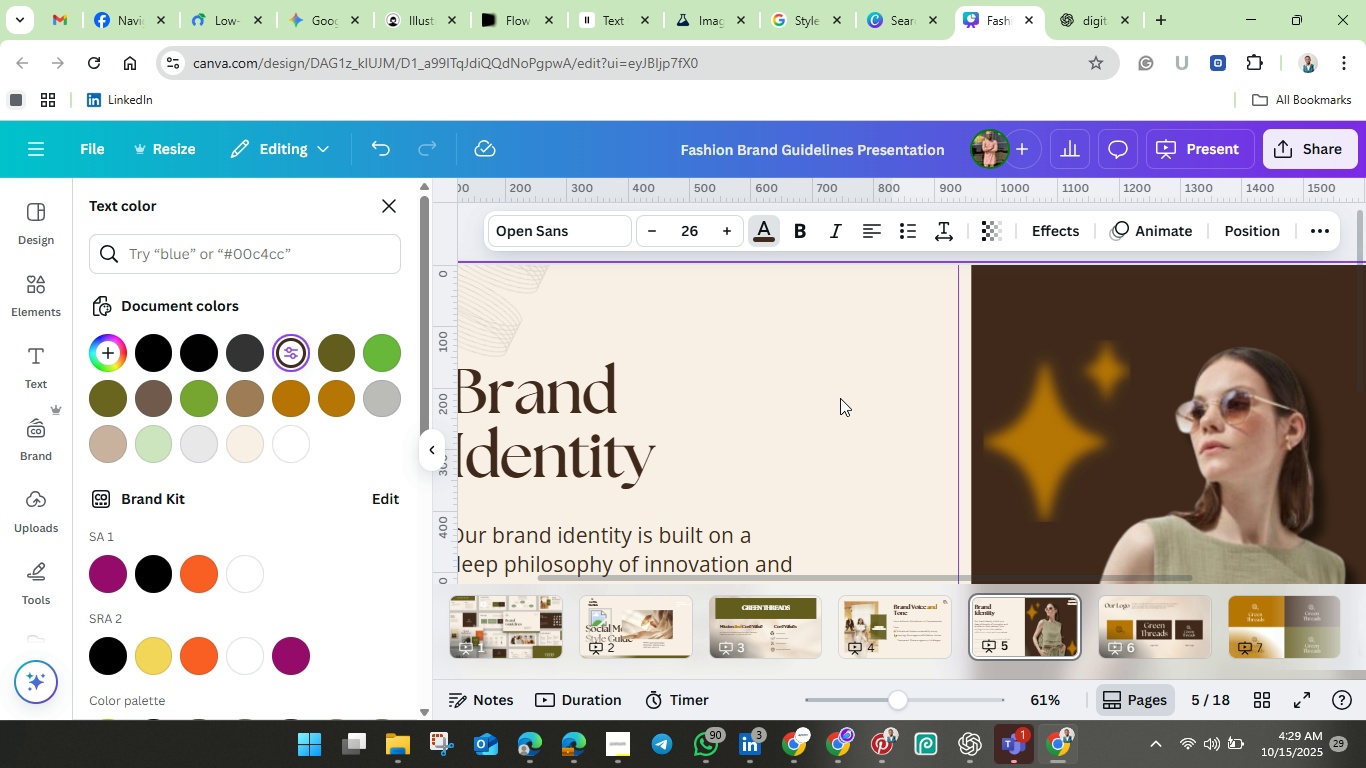 
scroll: coordinate [840, 398], scroll_direction: down, amount: 1.0
 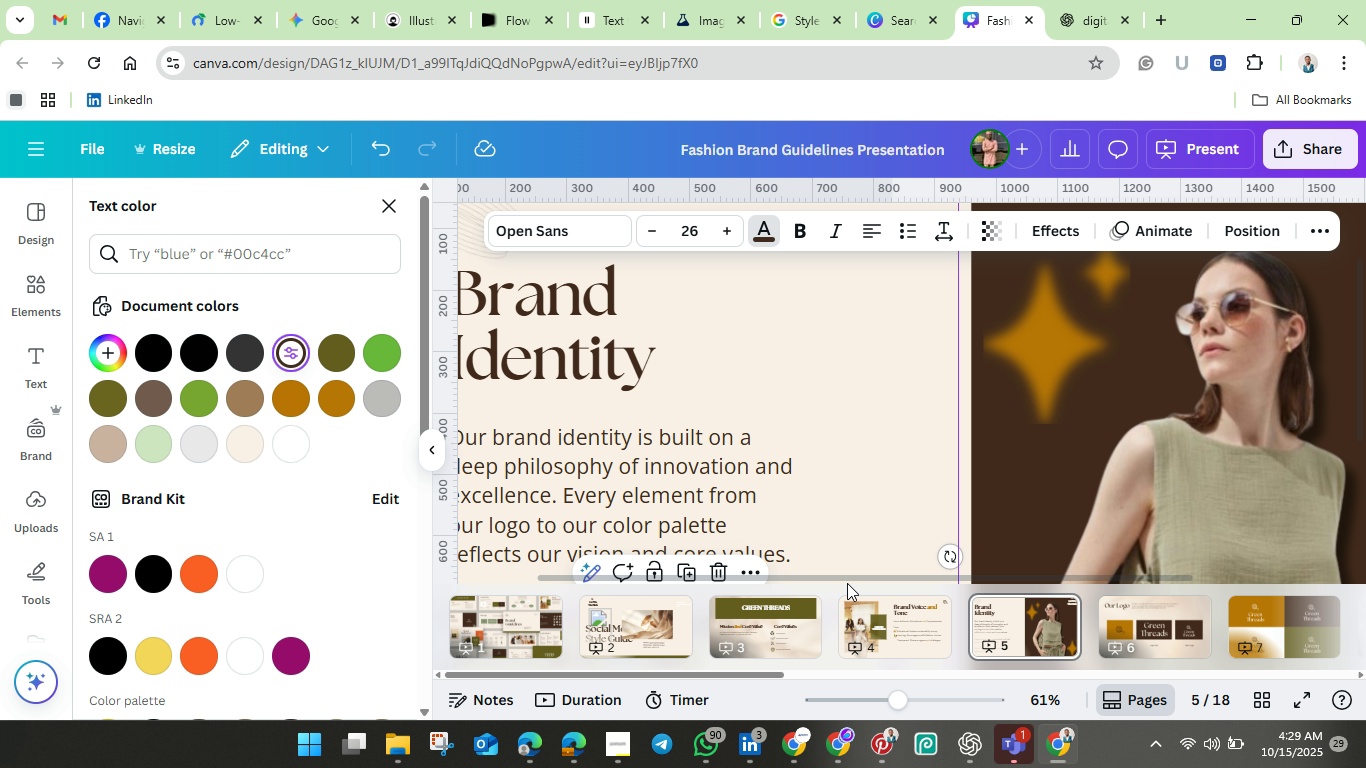 
left_click_drag(start_coordinate=[844, 581], to_coordinate=[679, 586])
 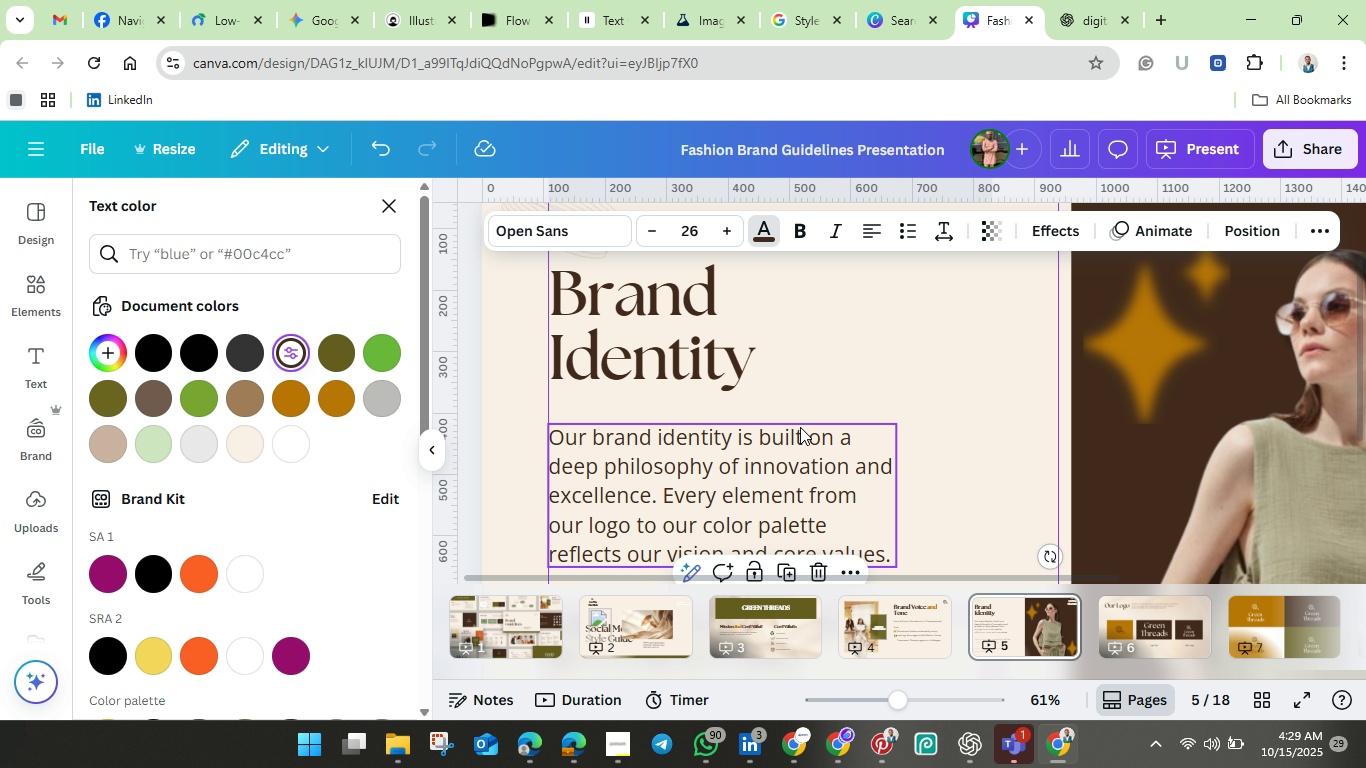 
scroll: coordinate [800, 427], scroll_direction: none, amount: 0.0
 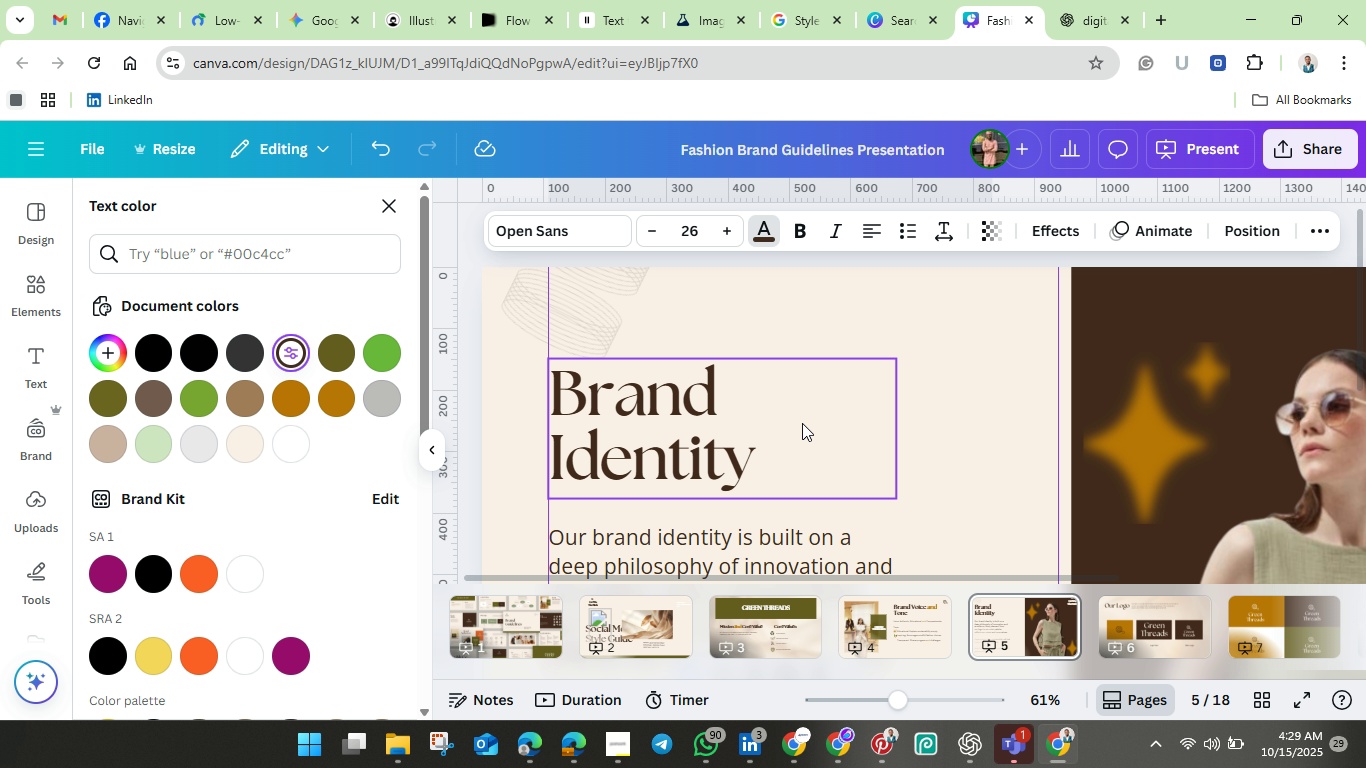 
scroll: coordinate [802, 423], scroll_direction: down, amount: 2.0
 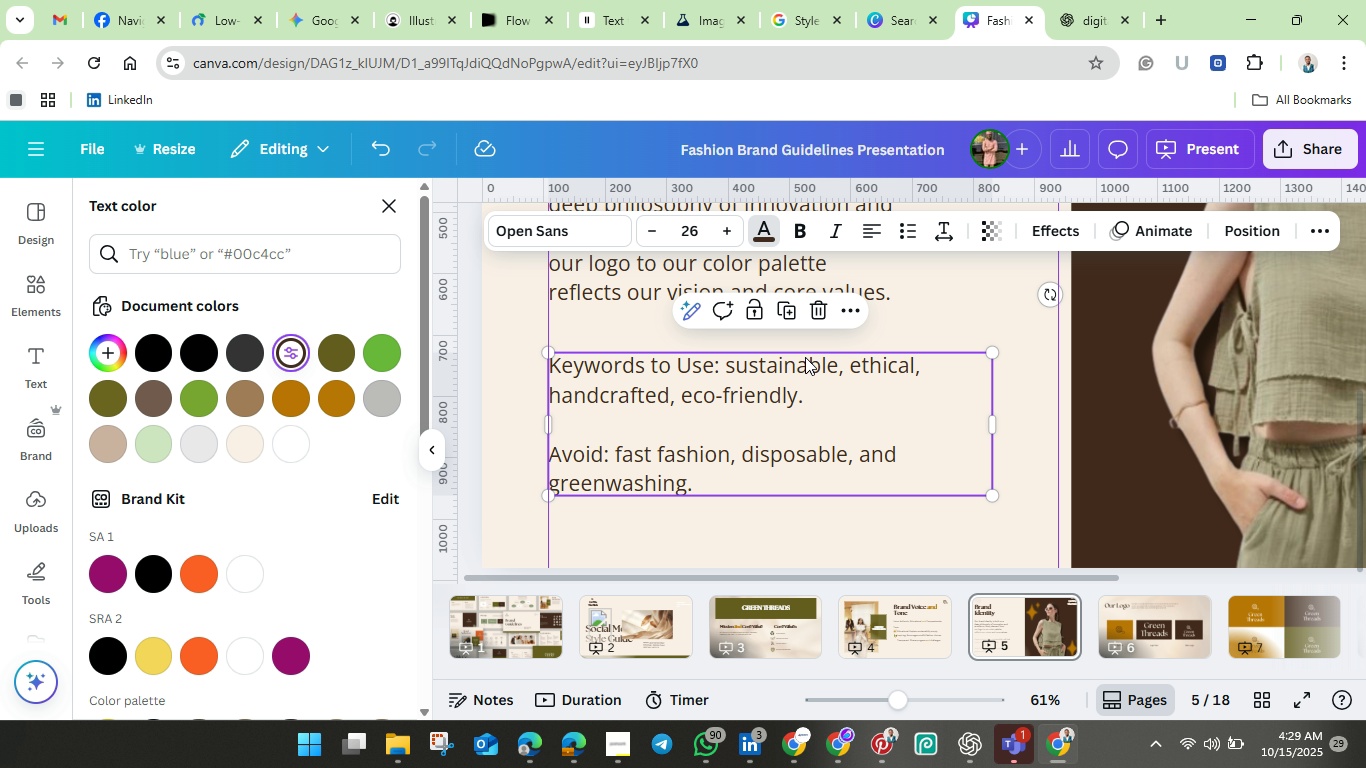 
scroll: coordinate [725, 324], scroll_direction: up, amount: 3.0
 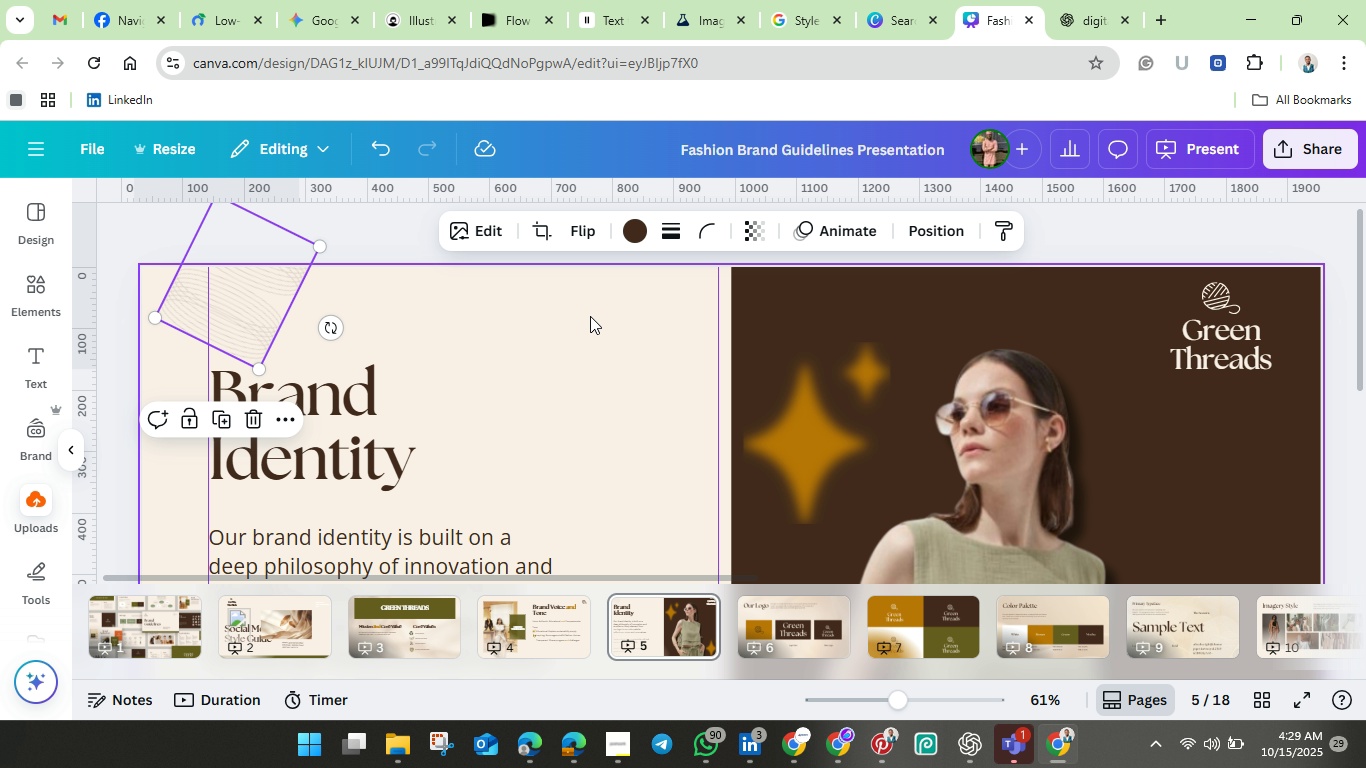 
left_click([593, 314])
 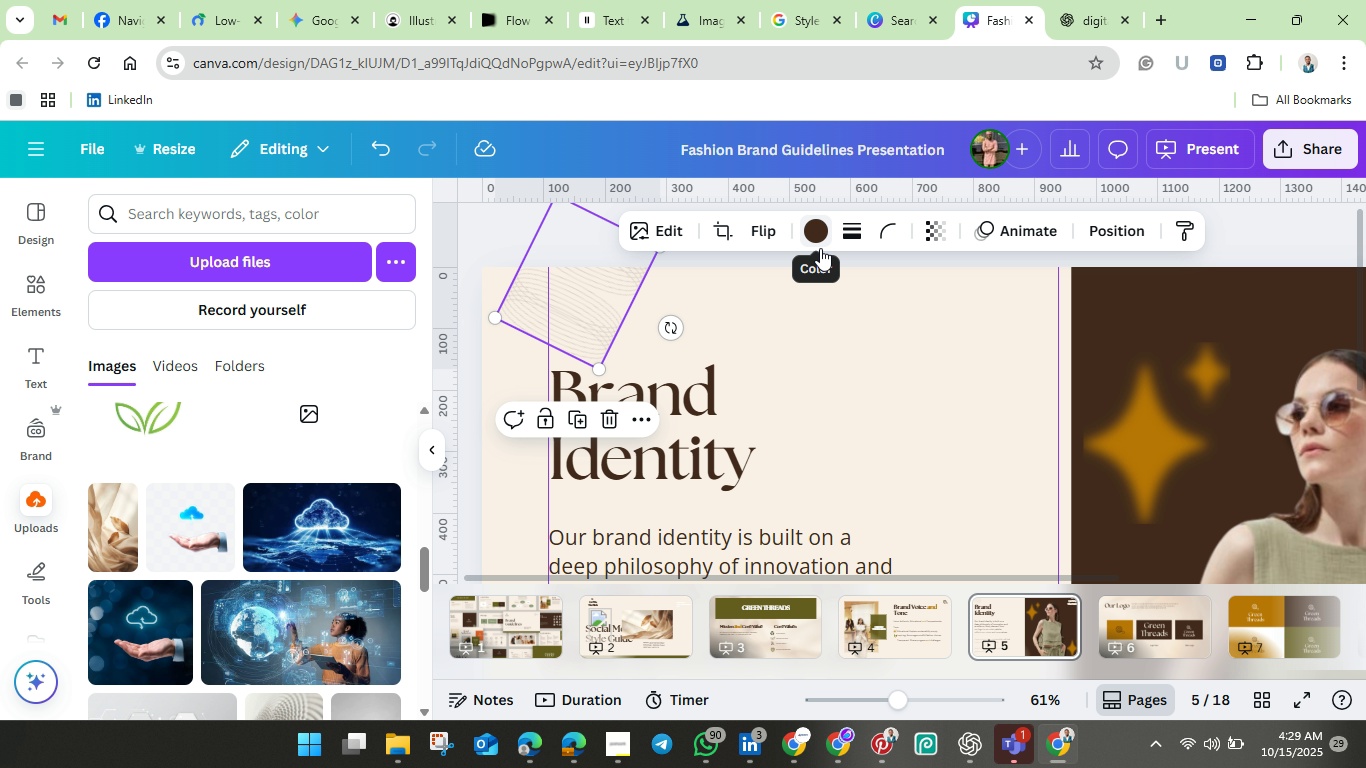 
scroll: coordinate [950, 322], scroll_direction: down, amount: 2.0
 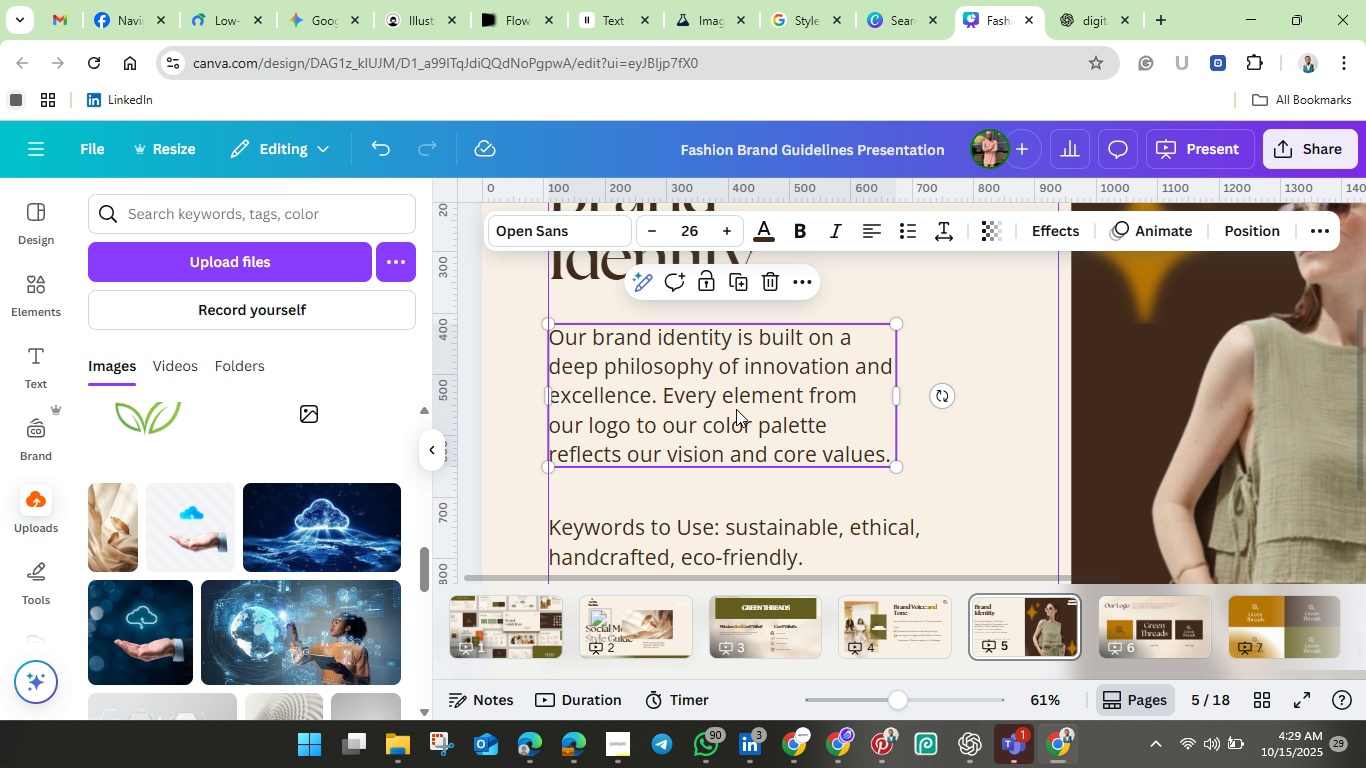 
left_click([736, 409])
 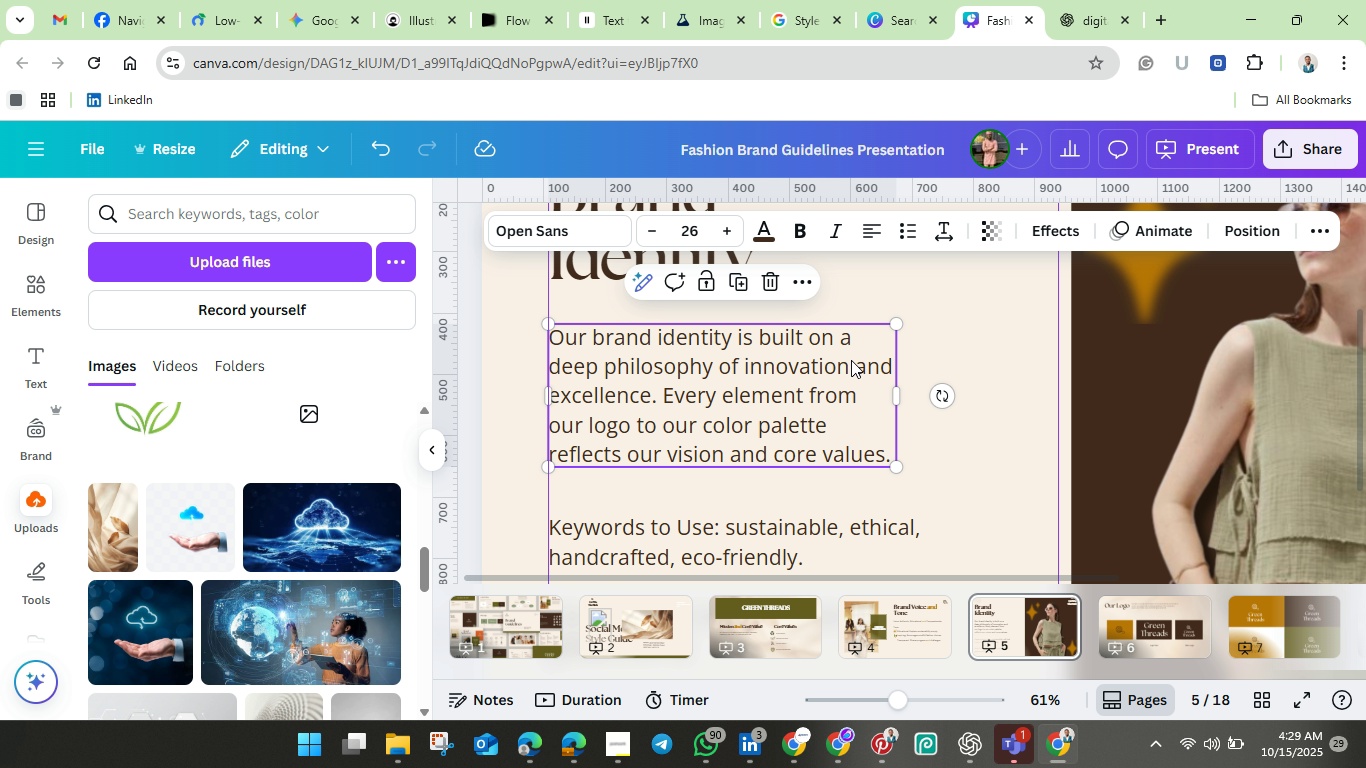 
left_click([851, 360])
 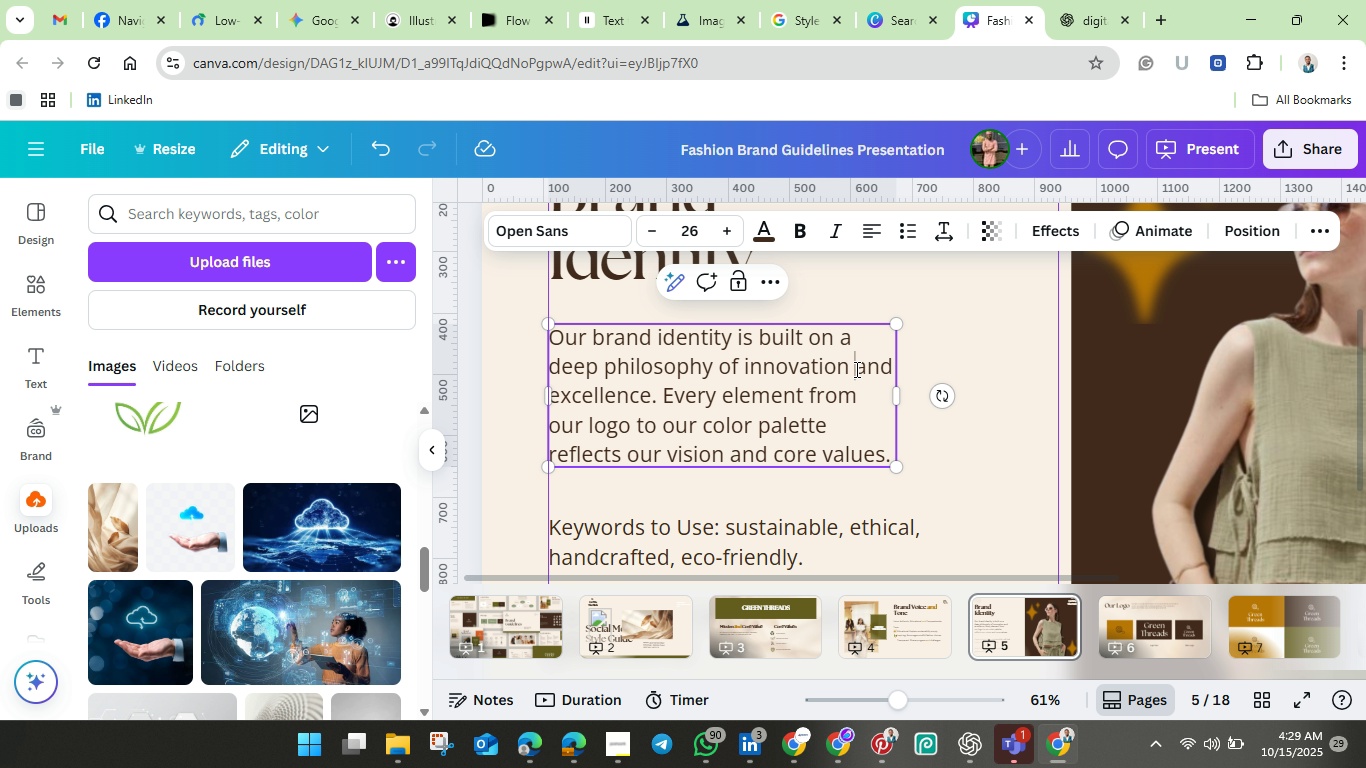 
left_click([855, 369])
 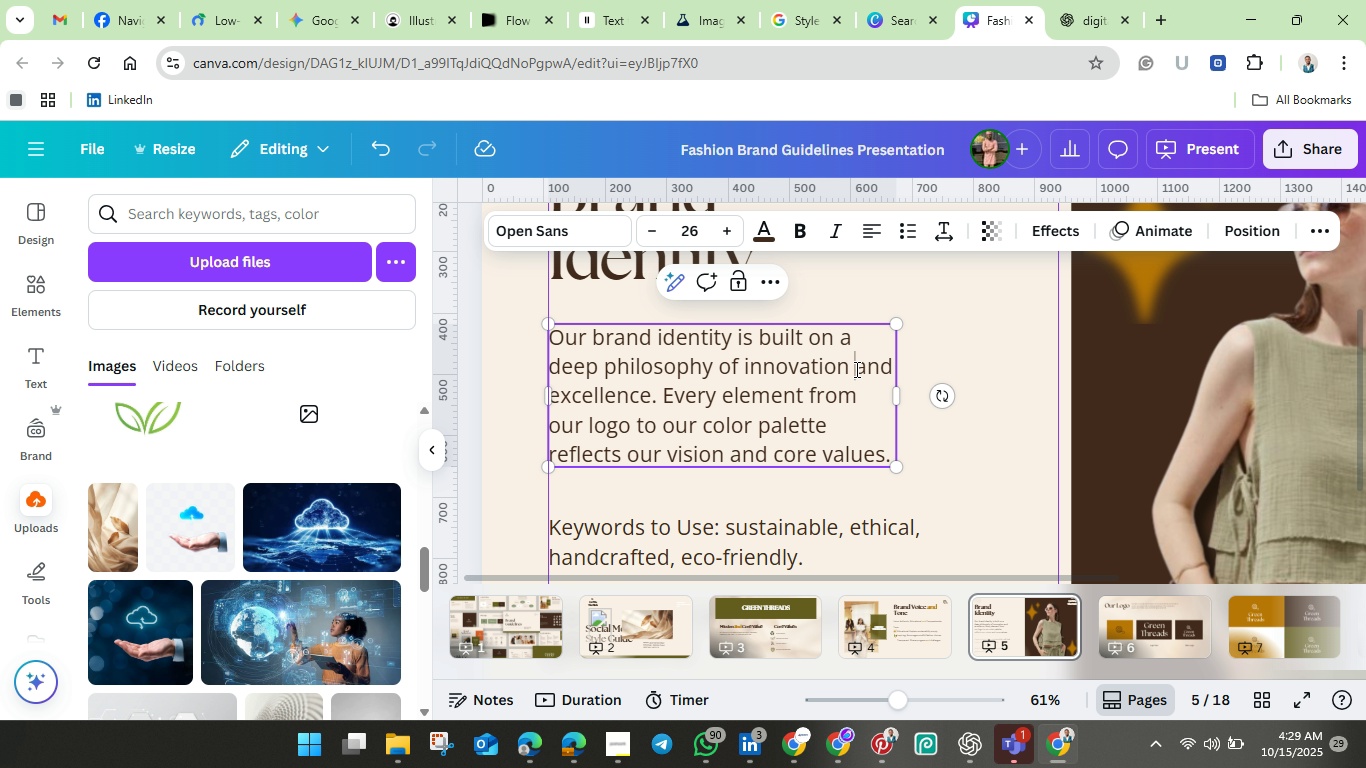 
left_click_drag(start_coordinate=[855, 369], to_coordinate=[890, 369])
 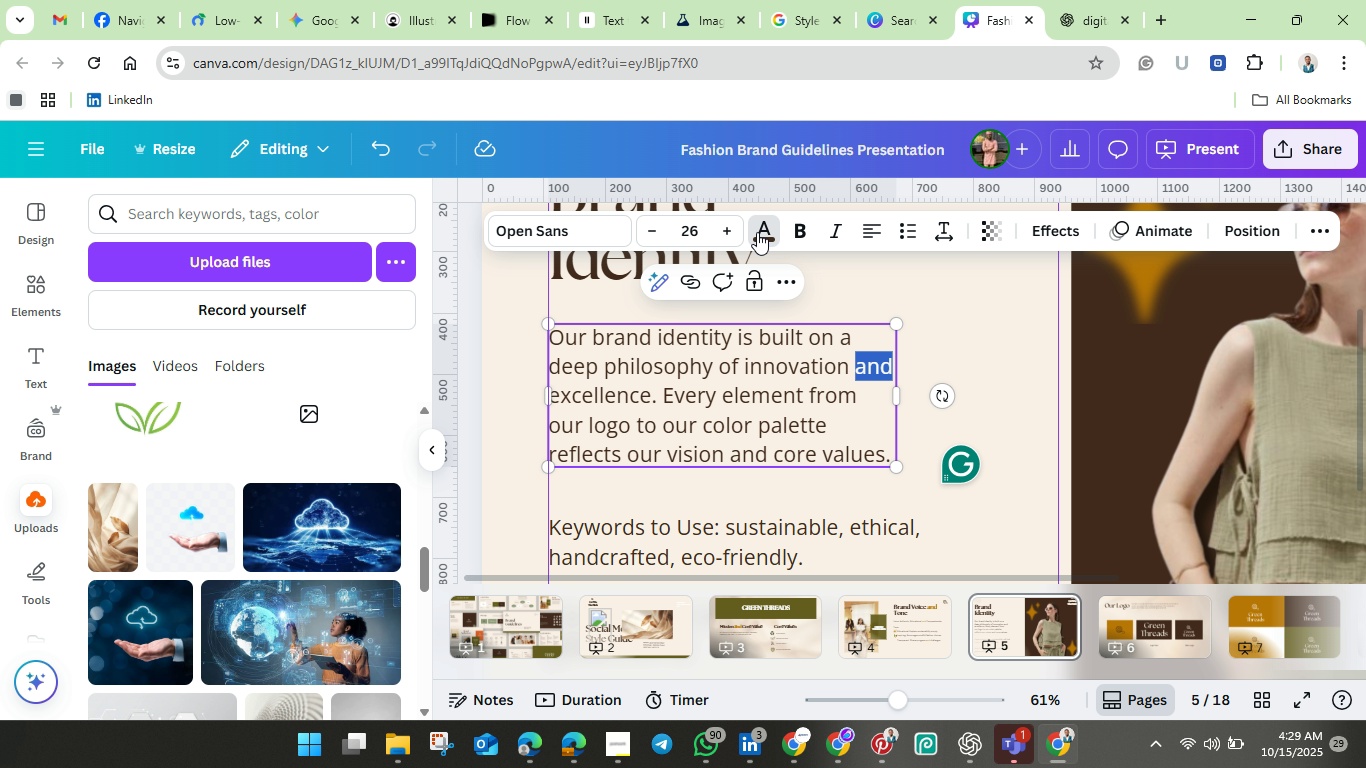 
left_click([757, 232])
 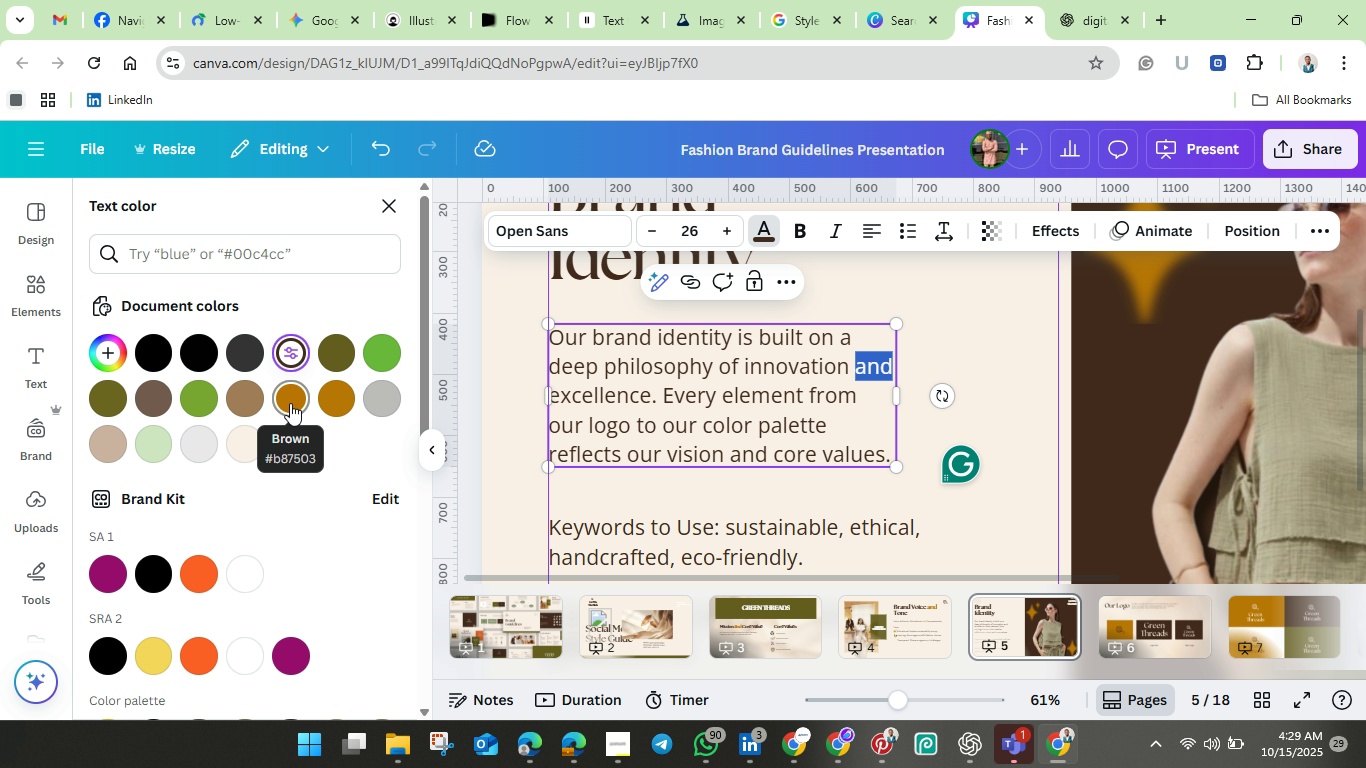 
left_click([290, 403])
 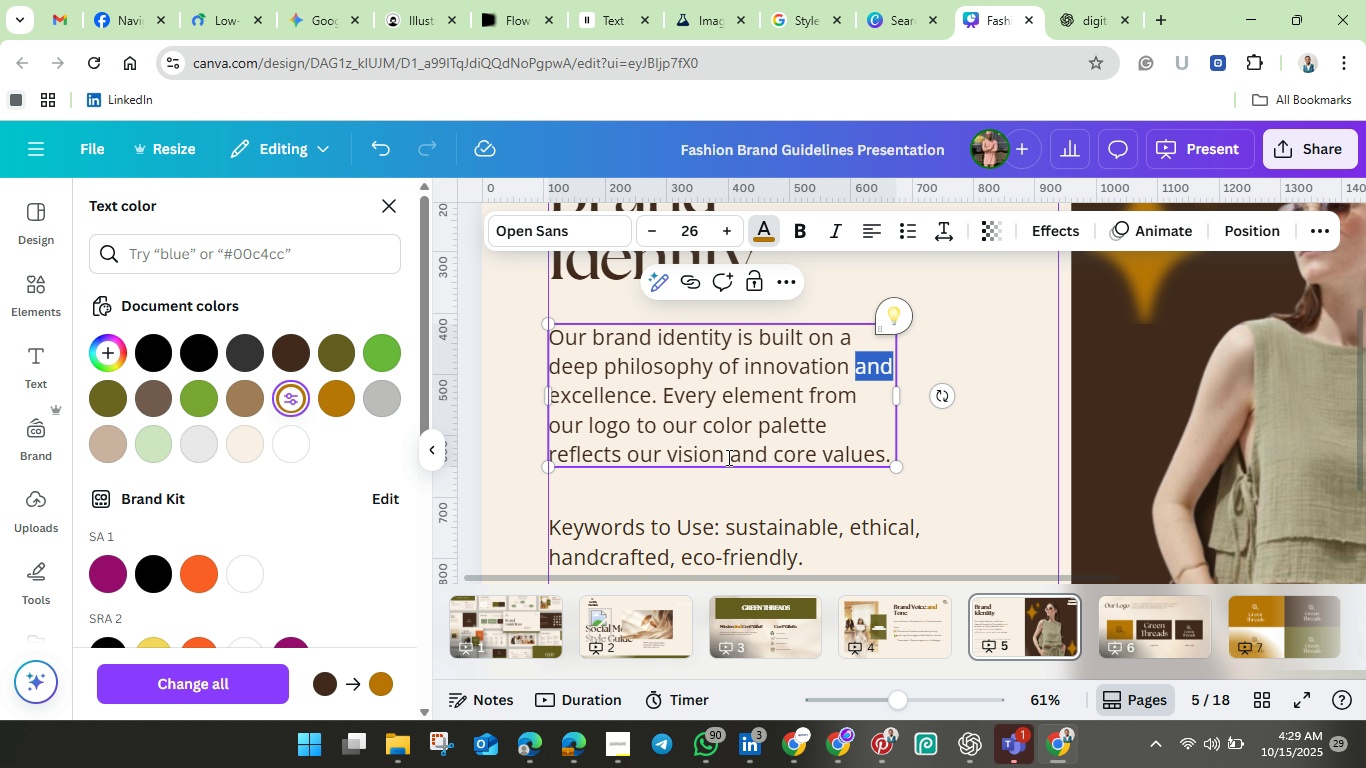 
left_click_drag(start_coordinate=[727, 457], to_coordinate=[775, 456])
 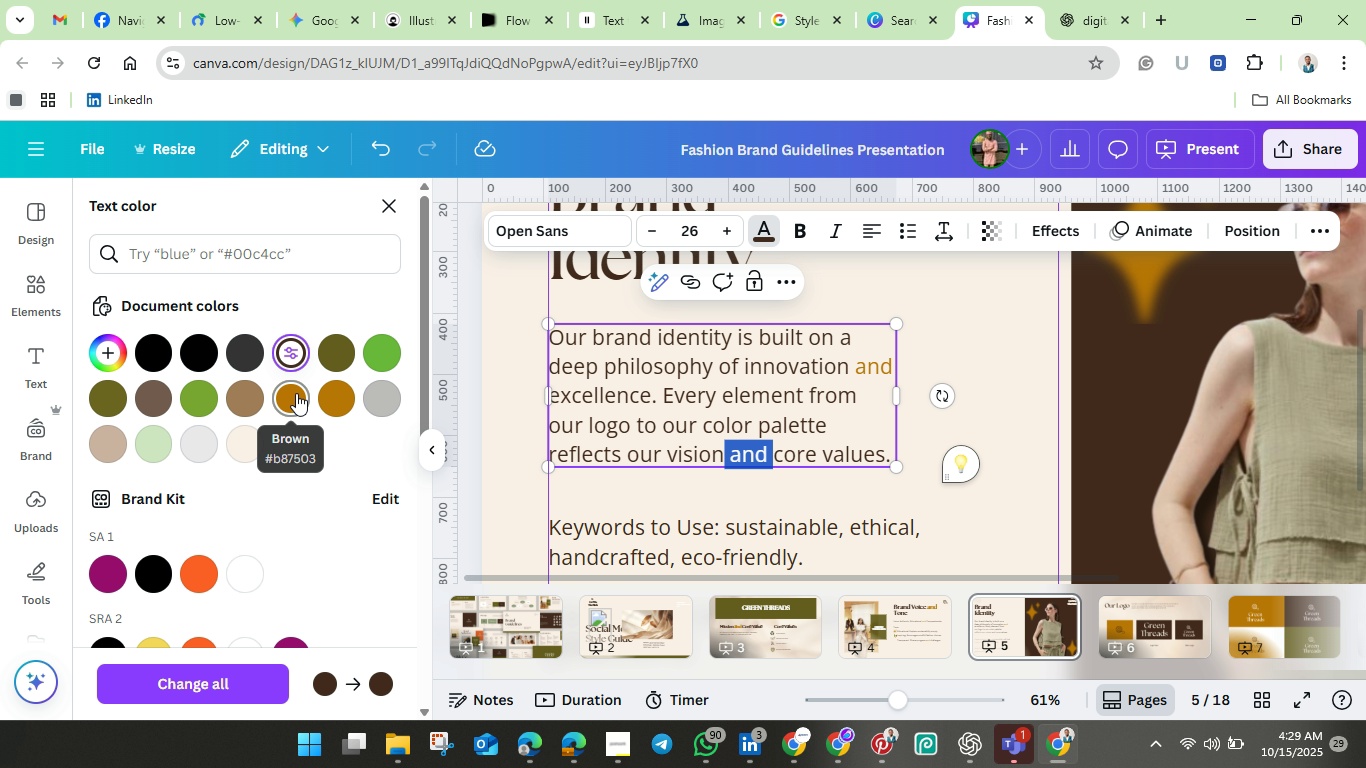 
left_click([296, 393])
 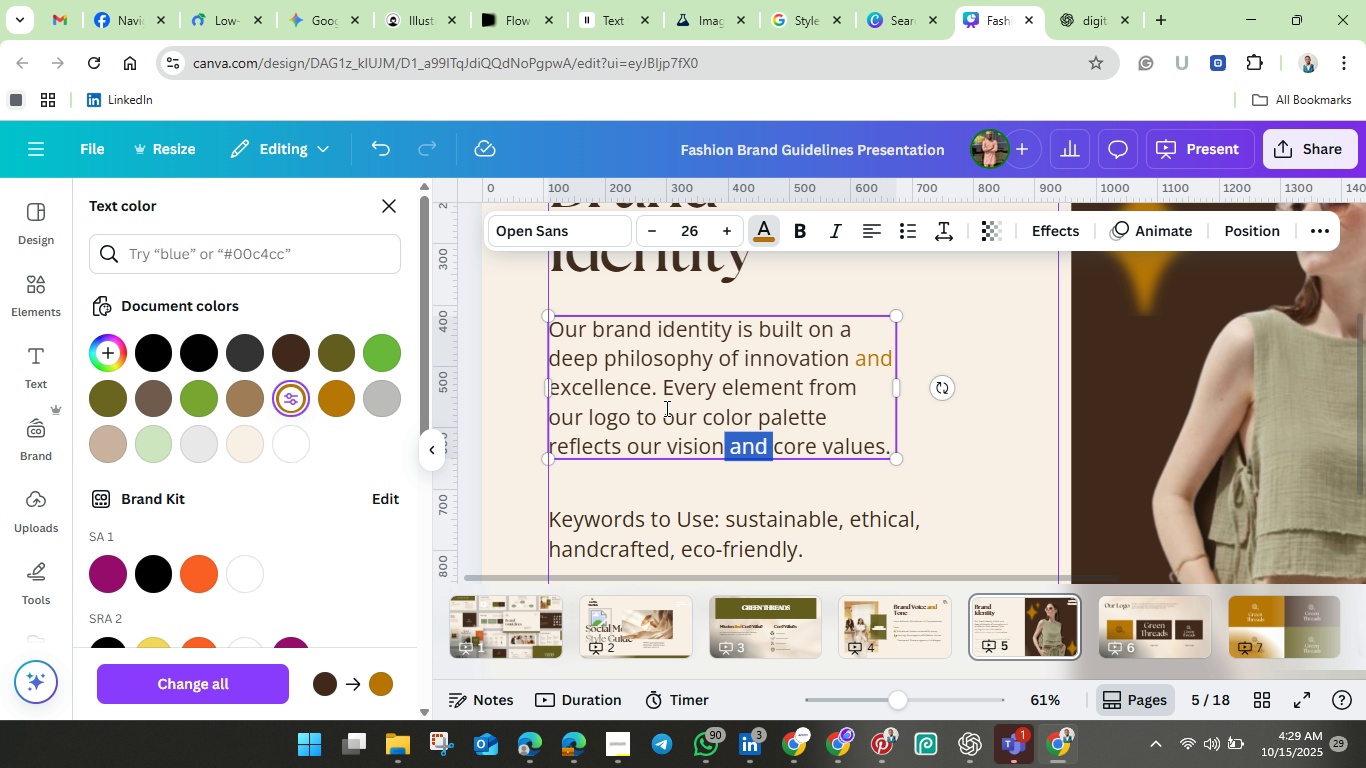 
scroll: coordinate [665, 408], scroll_direction: down, amount: 2.0
 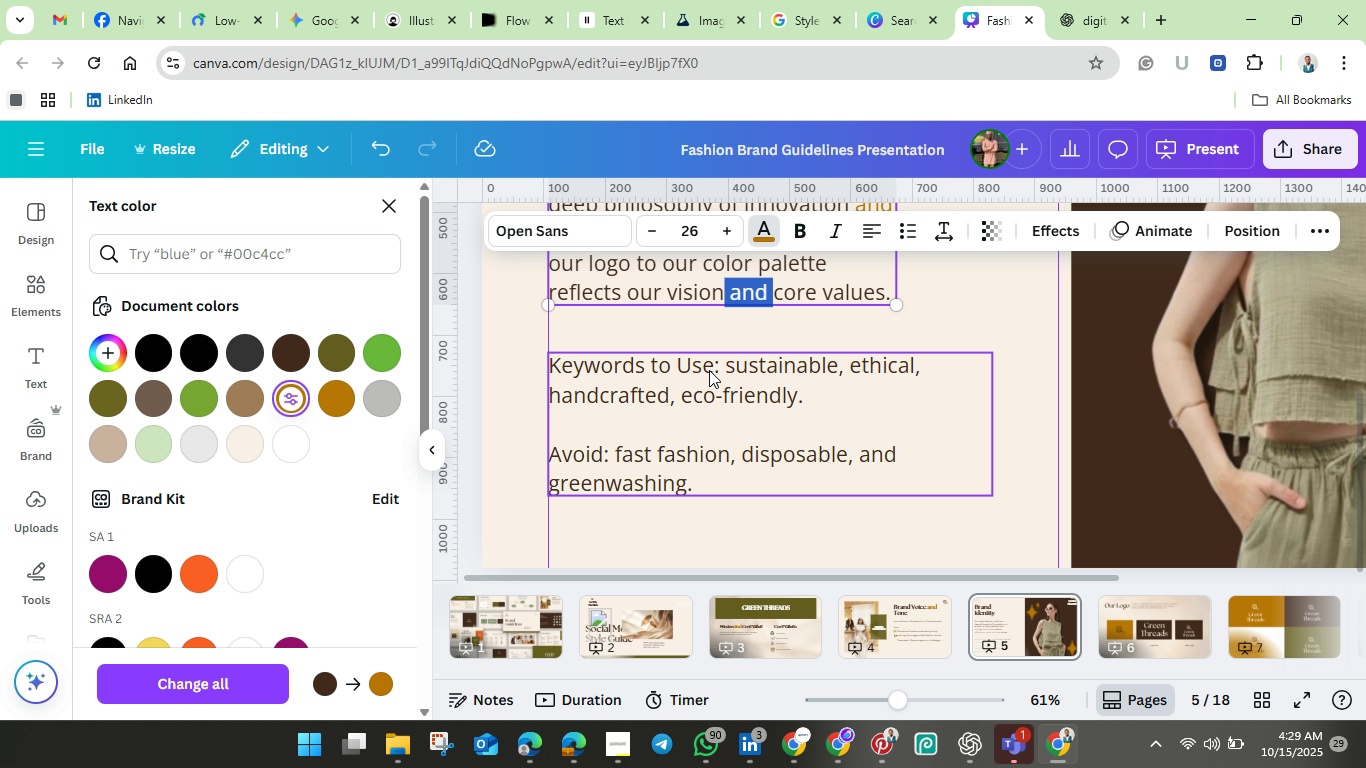 
left_click([709, 370])
 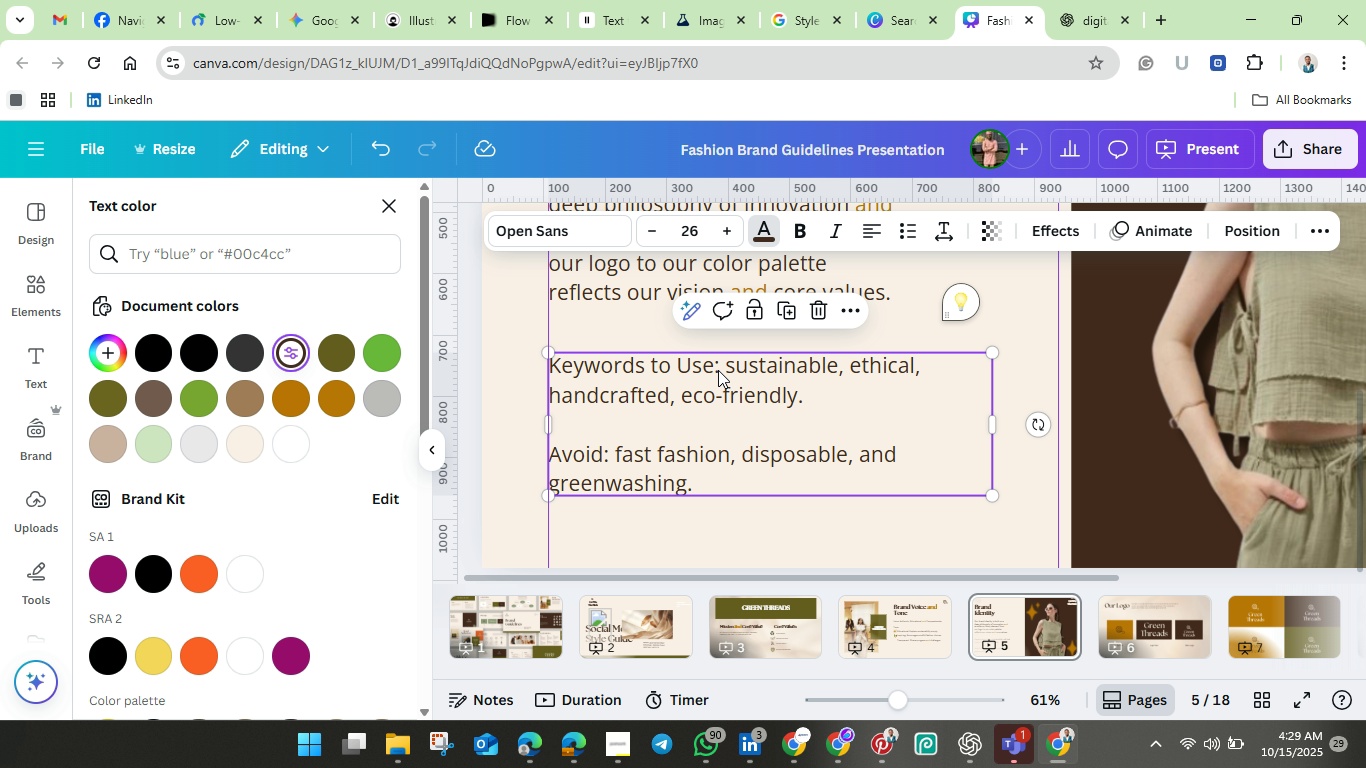 
left_click([718, 370])
 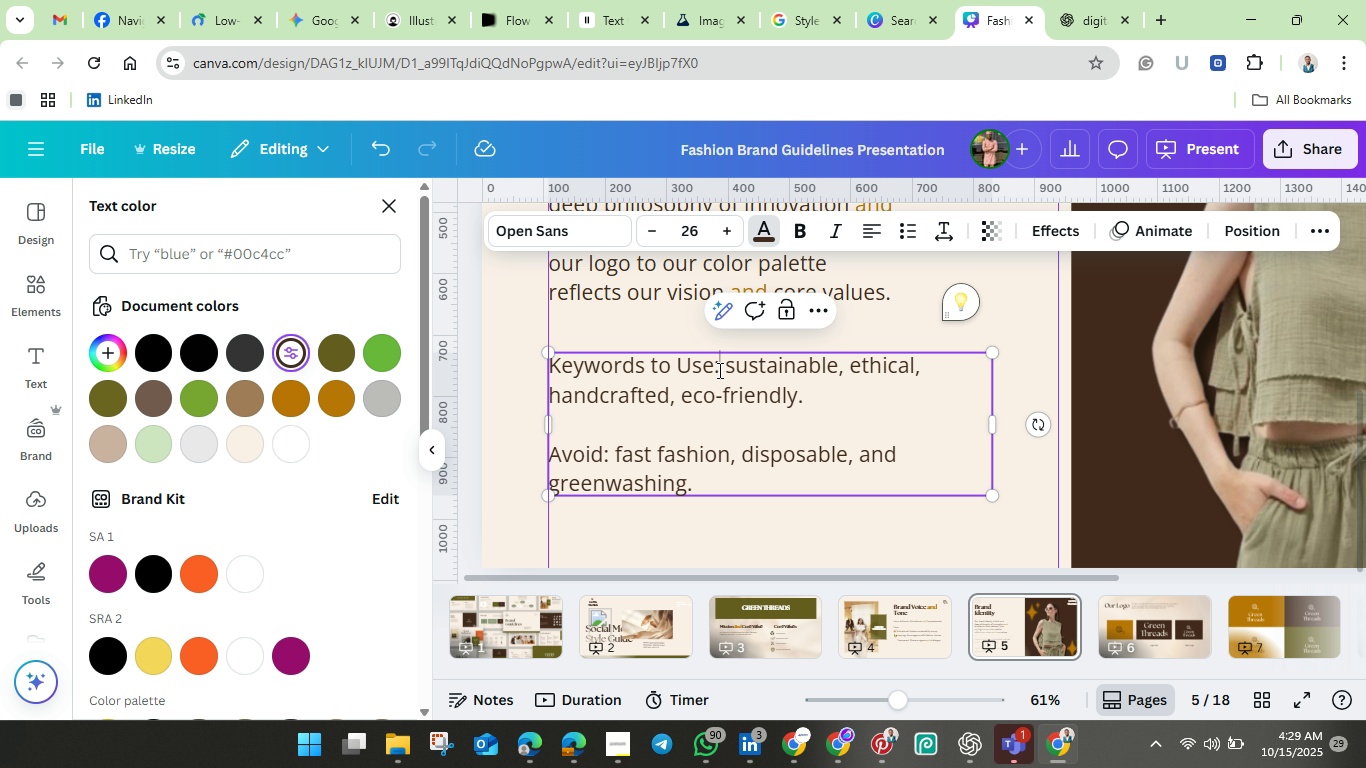 
left_click([718, 370])
 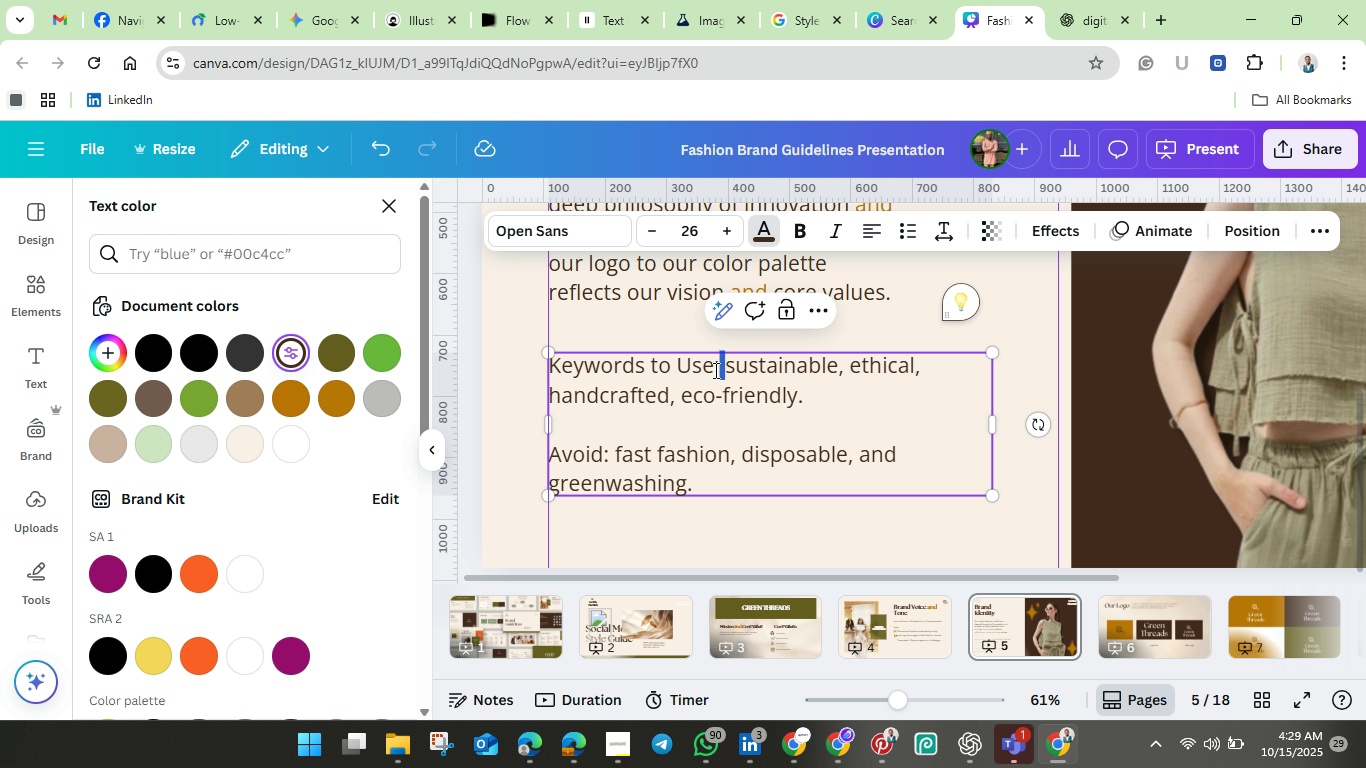 
left_click_drag(start_coordinate=[718, 370], to_coordinate=[562, 376])
 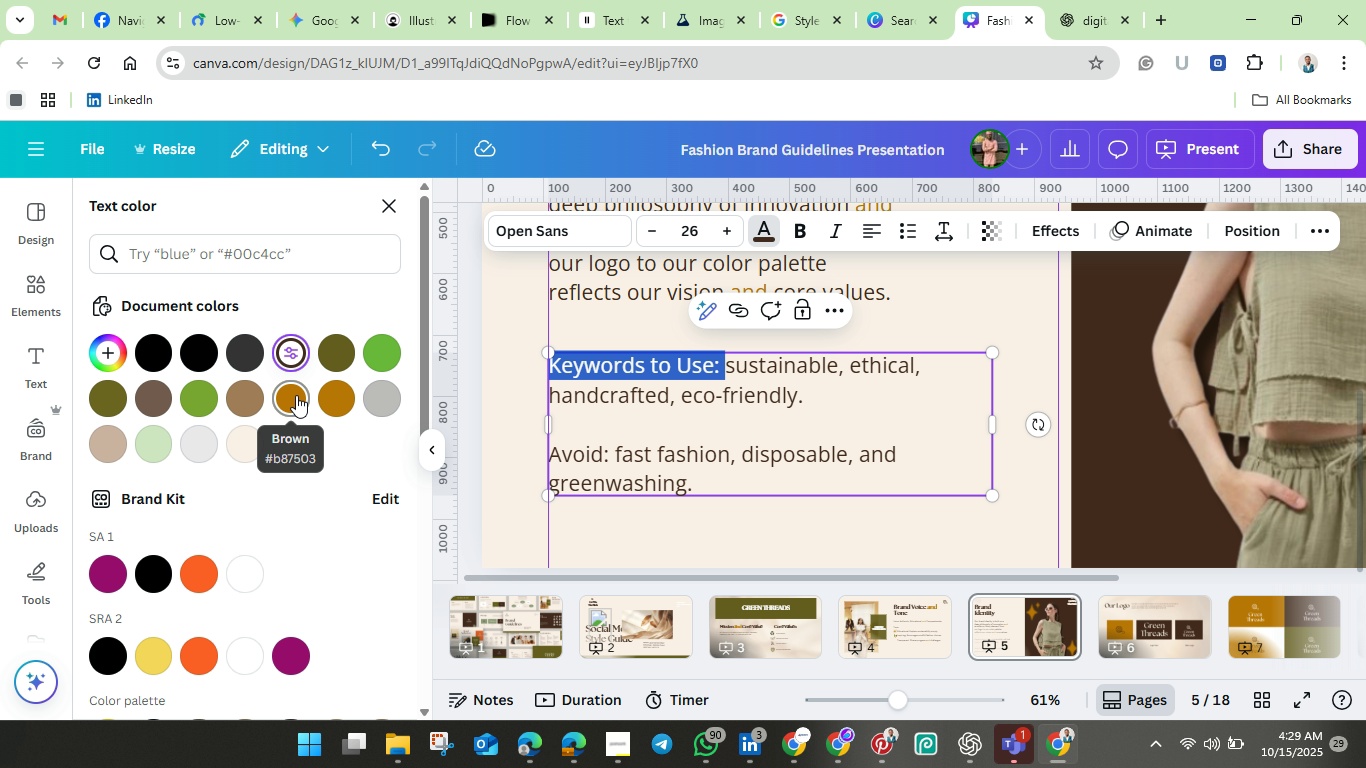 
left_click([296, 395])
 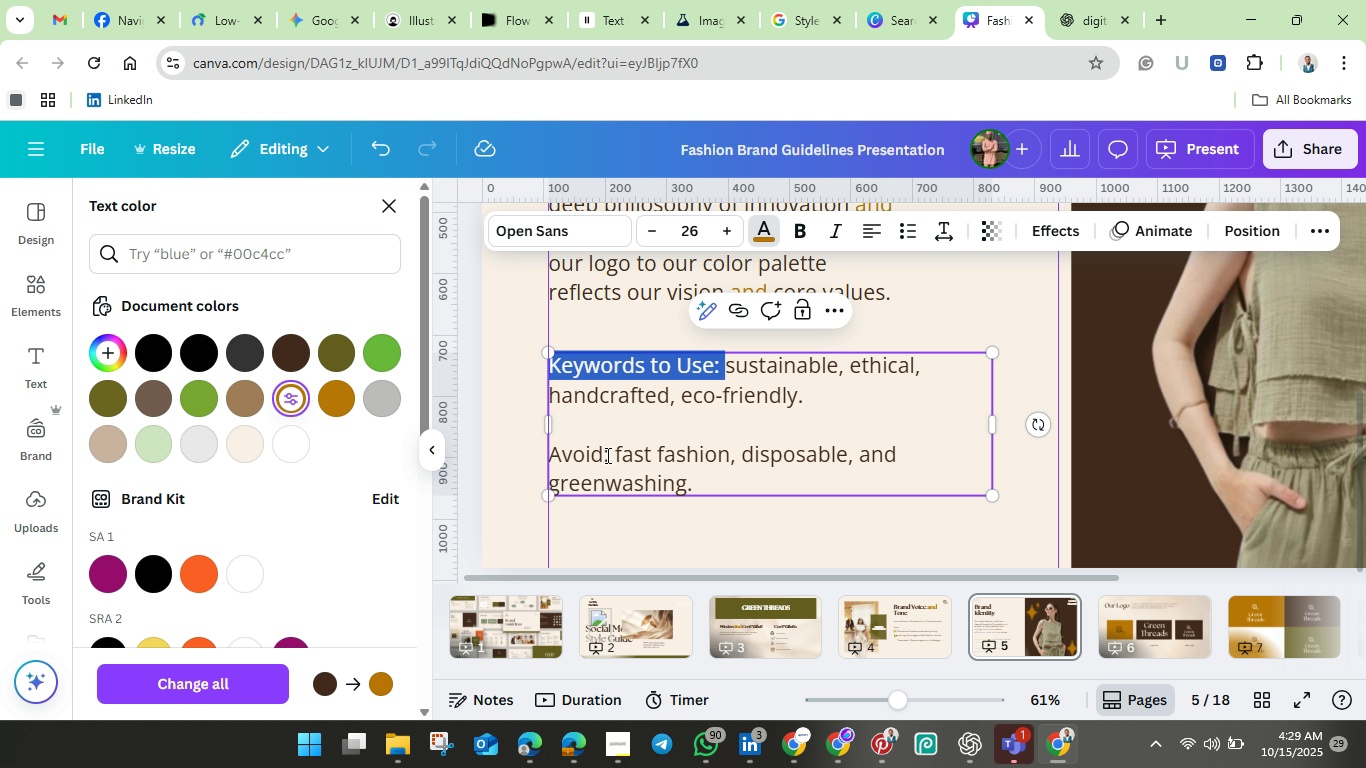 
left_click_drag(start_coordinate=[607, 455], to_coordinate=[555, 441])
 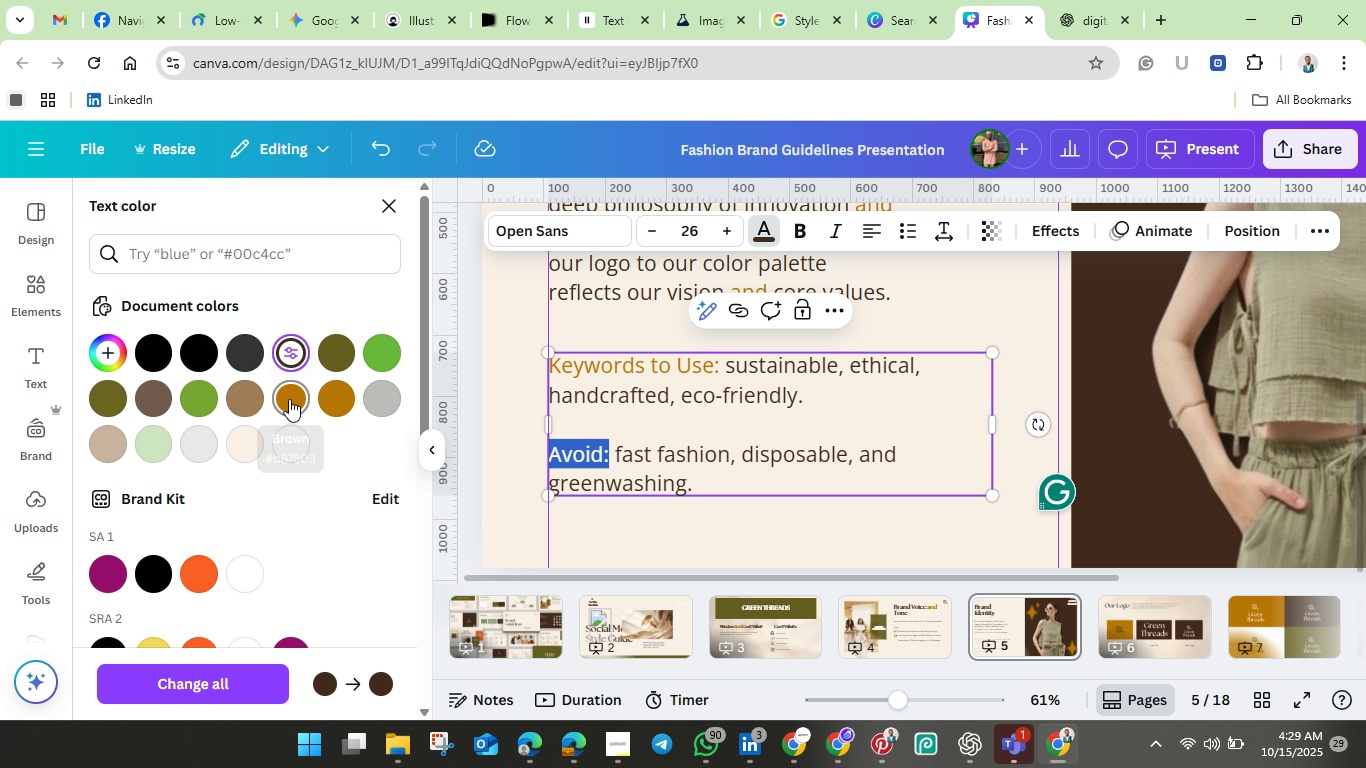 
left_click([289, 399])
 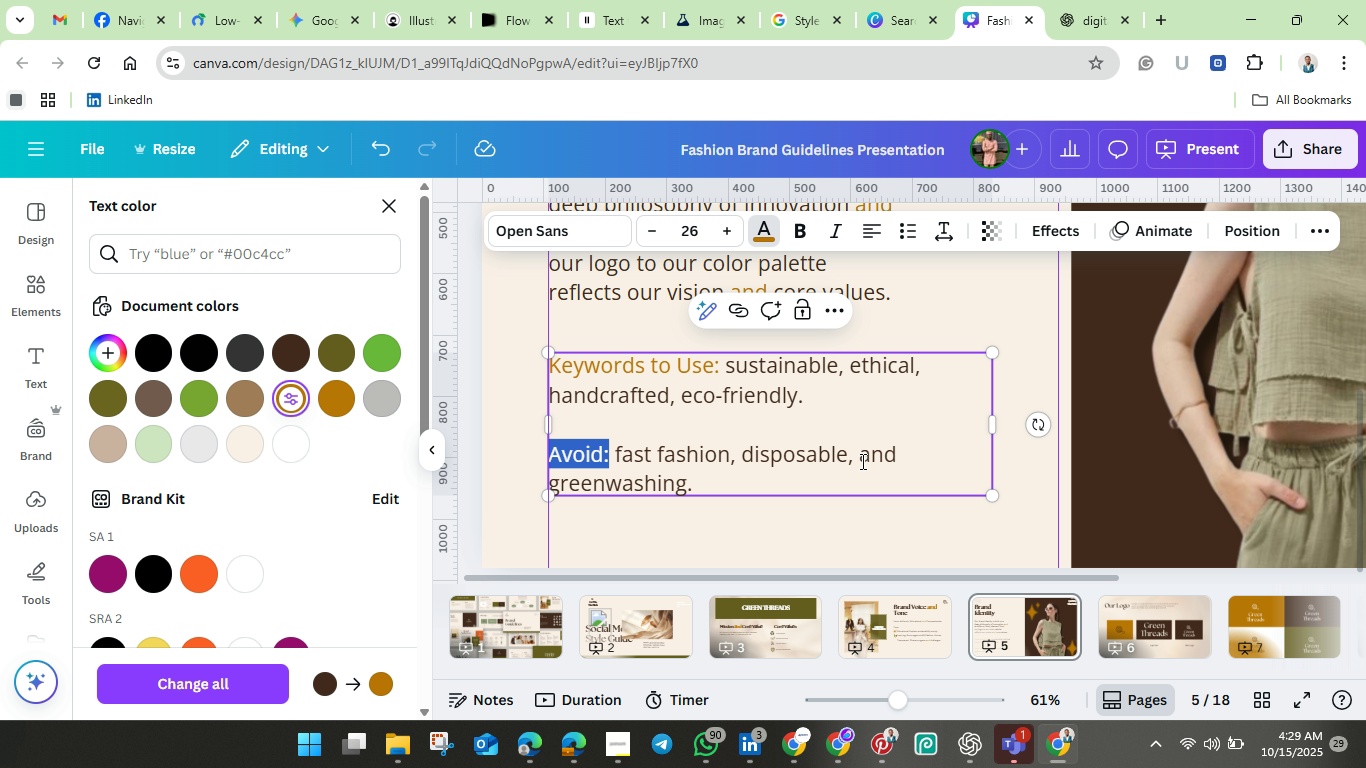 
left_click_drag(start_coordinate=[861, 461], to_coordinate=[897, 461])
 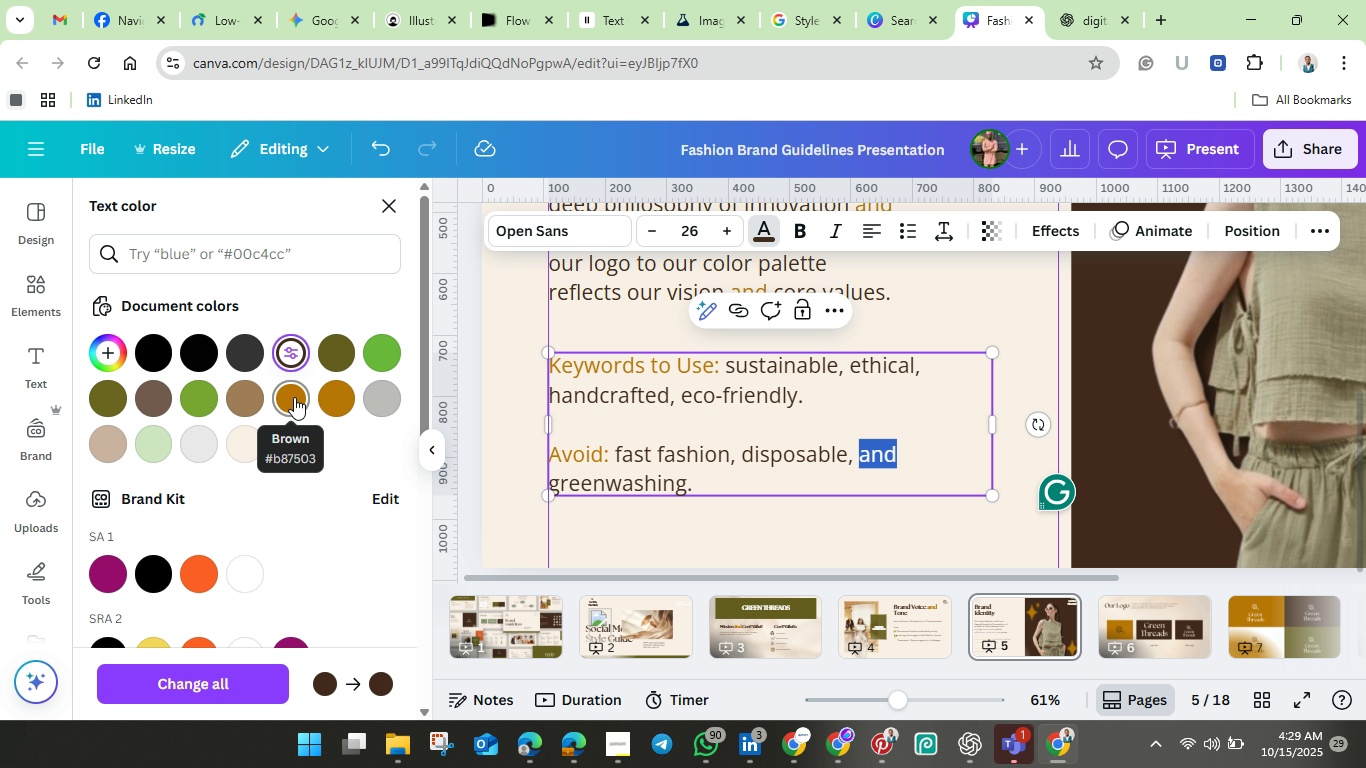 
left_click([294, 397])
 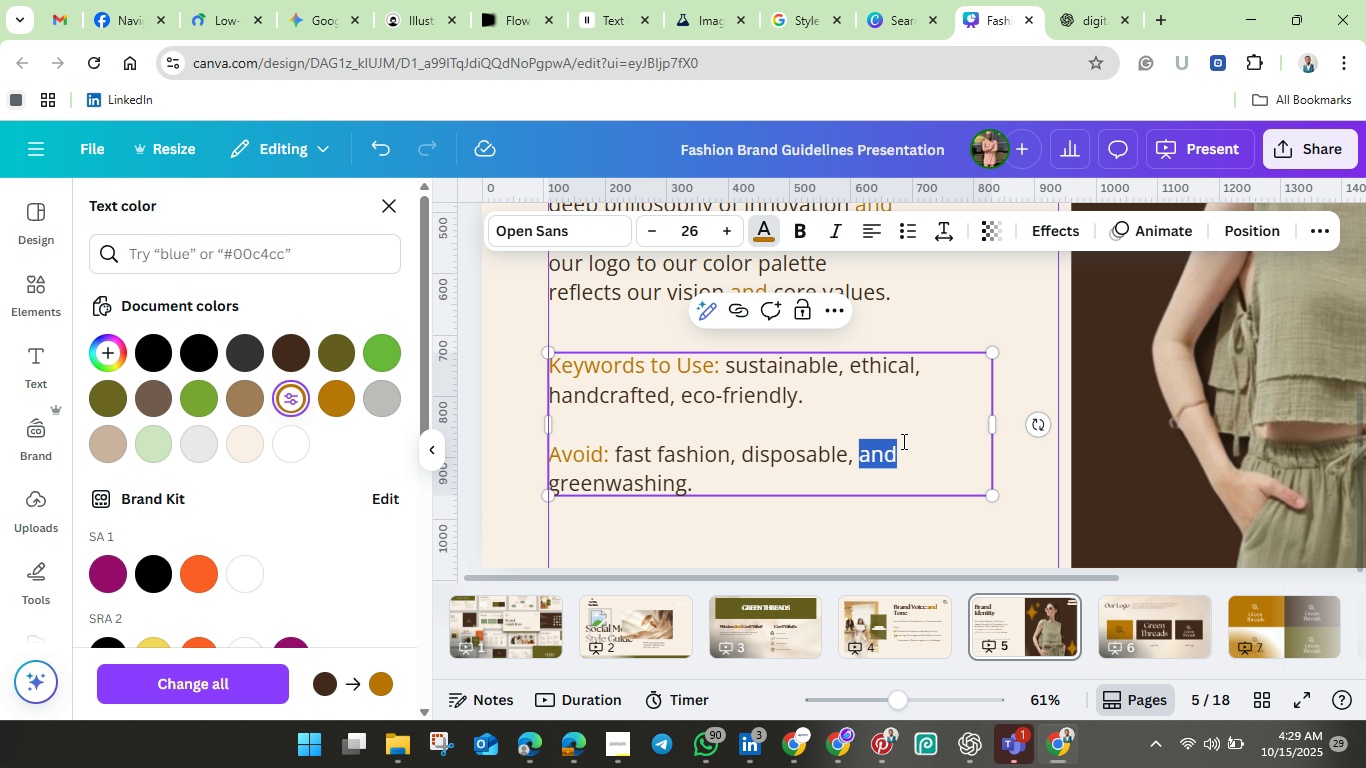 
scroll: coordinate [902, 438], scroll_direction: down, amount: 3.0
 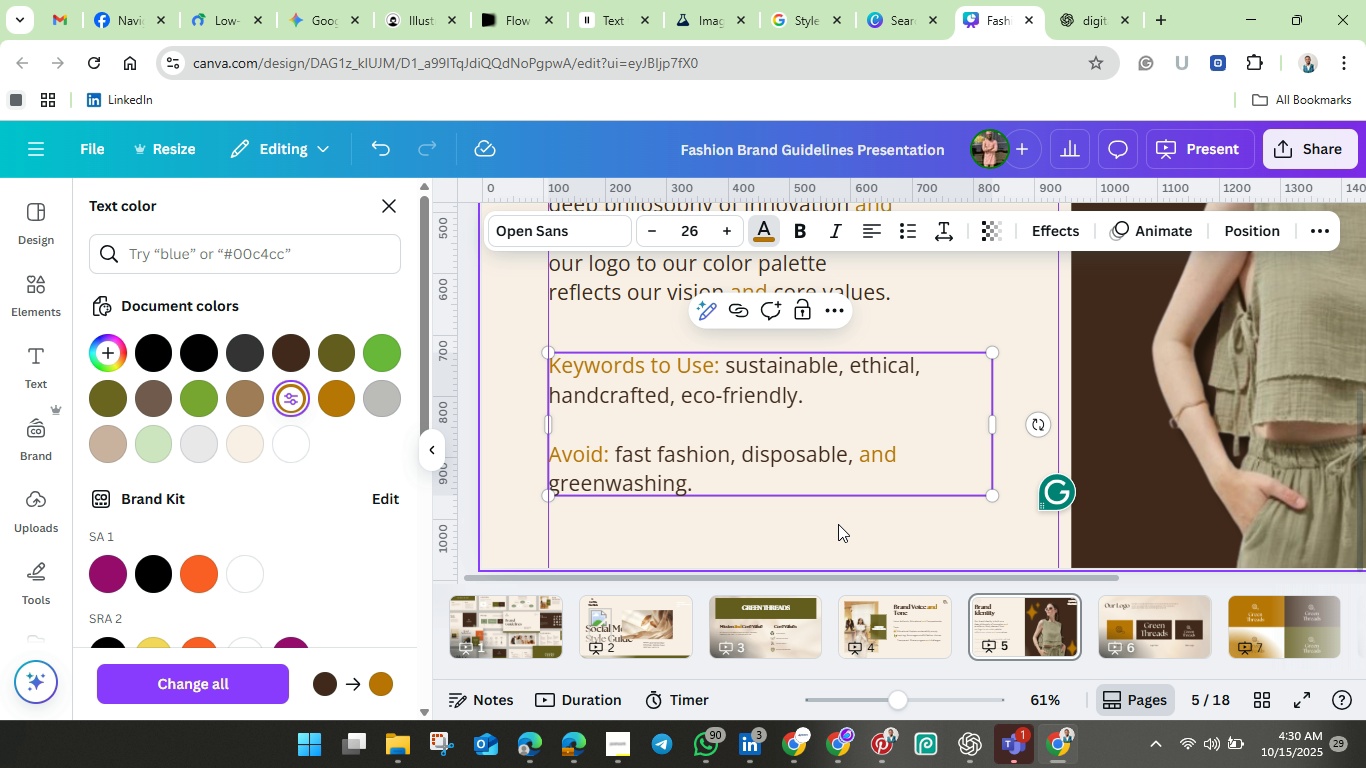 
left_click([838, 524])
 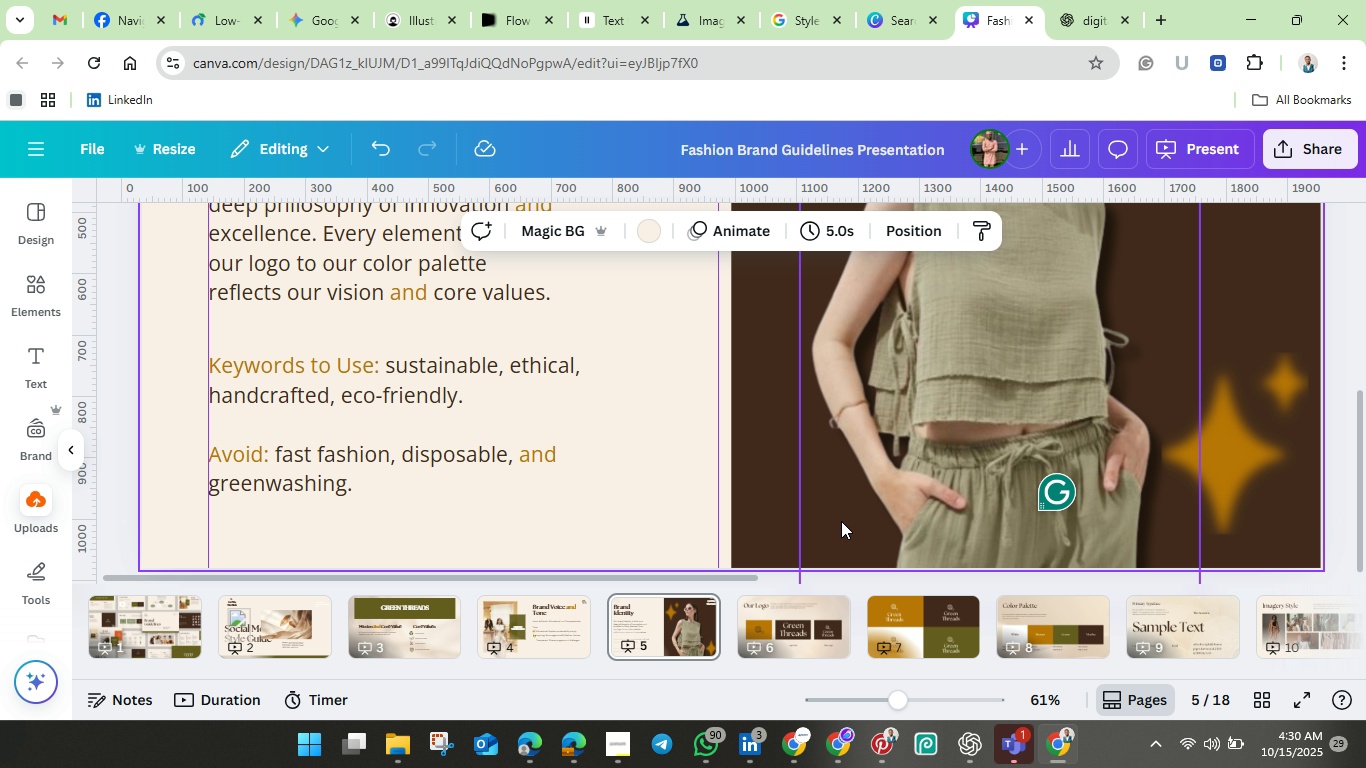 
scroll: coordinate [841, 521], scroll_direction: down, amount: 3.0
 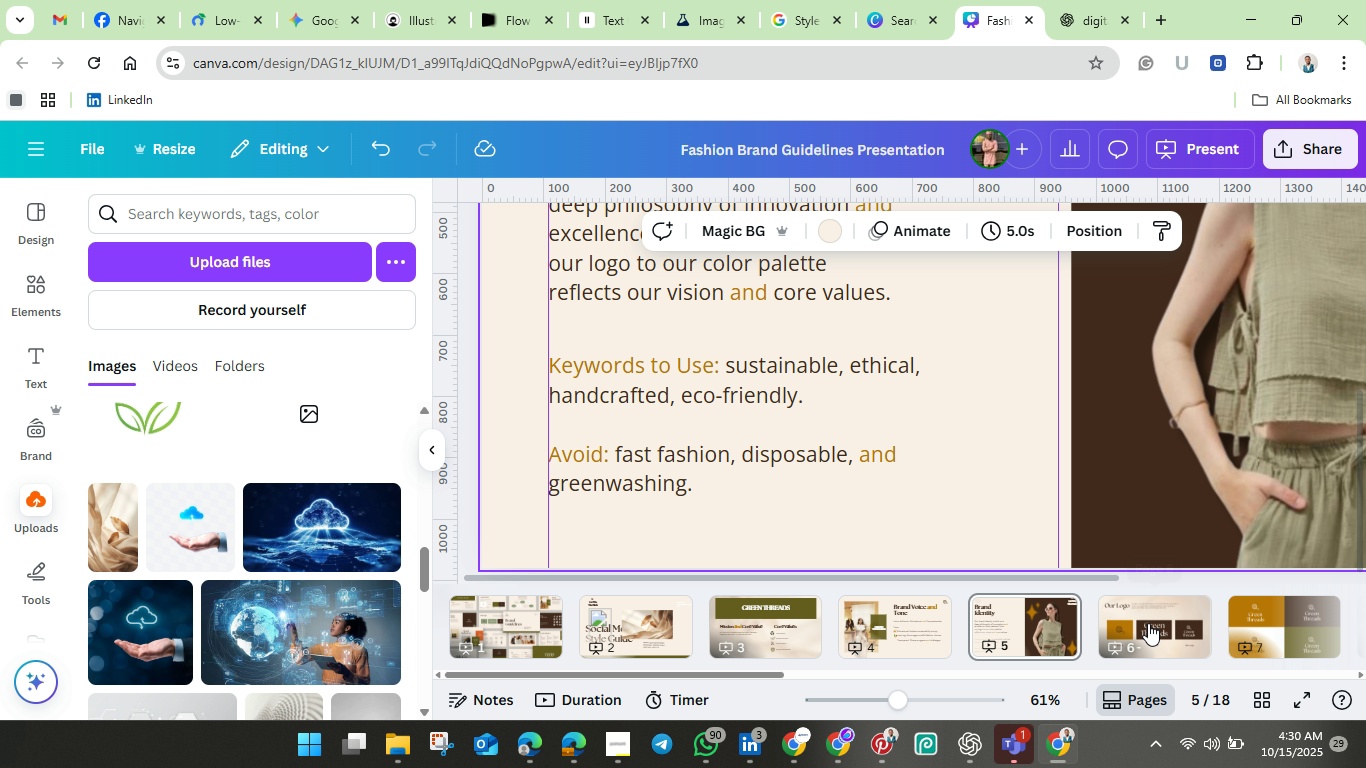 
left_click([1147, 623])
 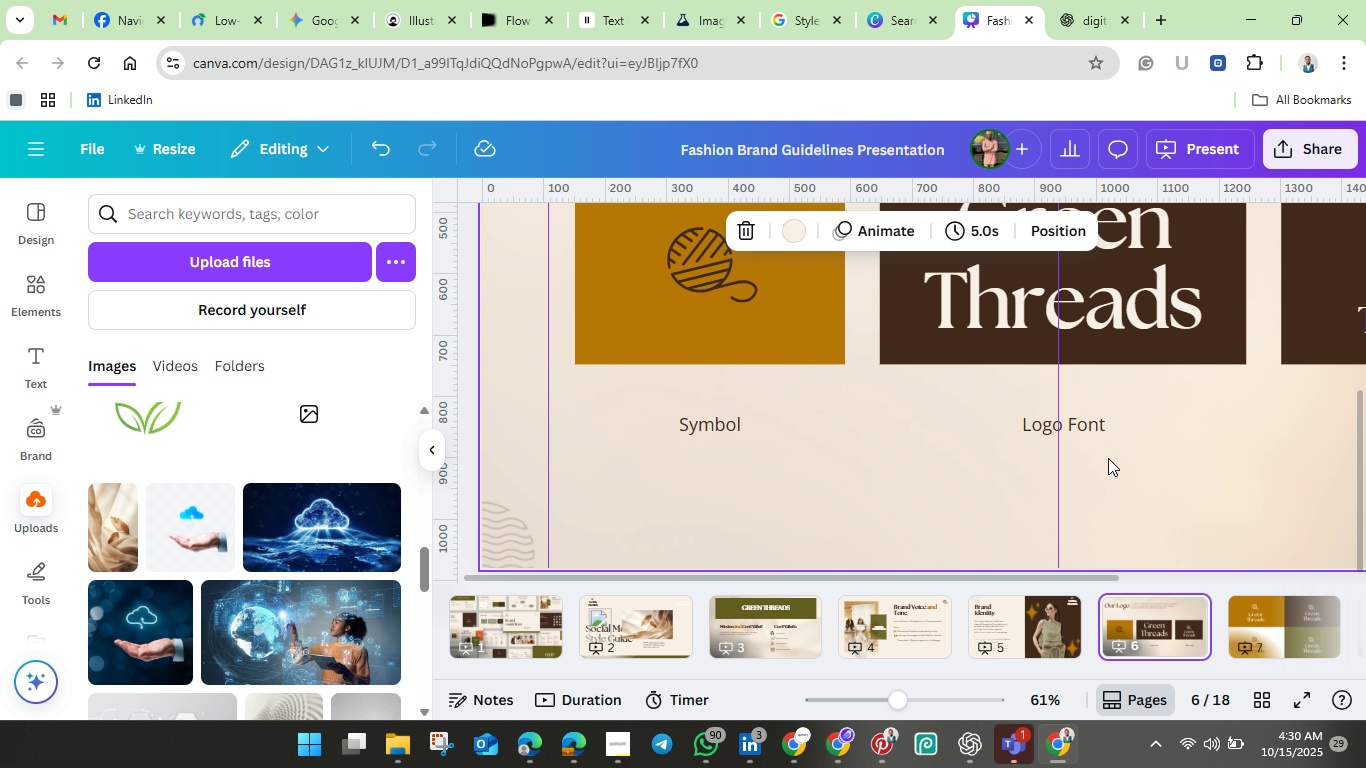 
scroll: coordinate [1108, 458], scroll_direction: up, amount: 2.0
 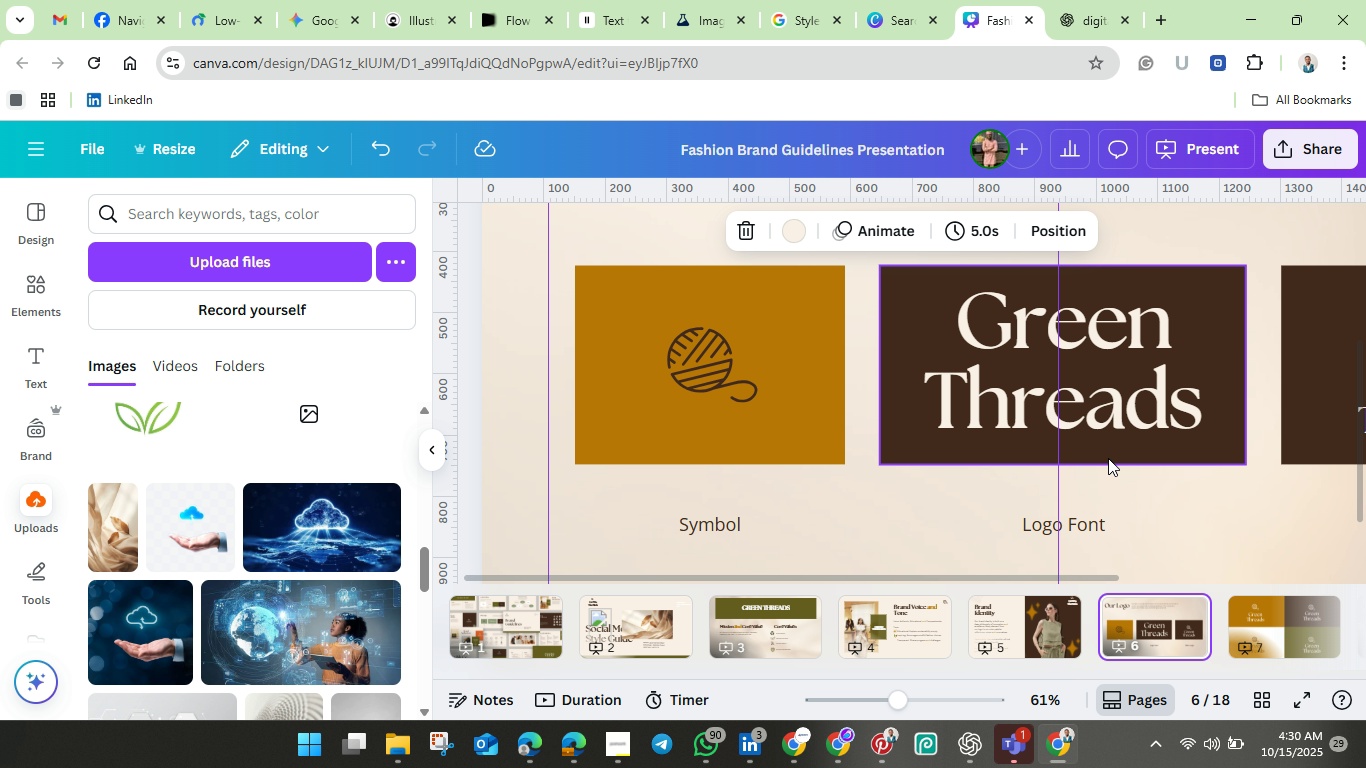 
scroll: coordinate [1108, 458], scroll_direction: down, amount: 2.0
 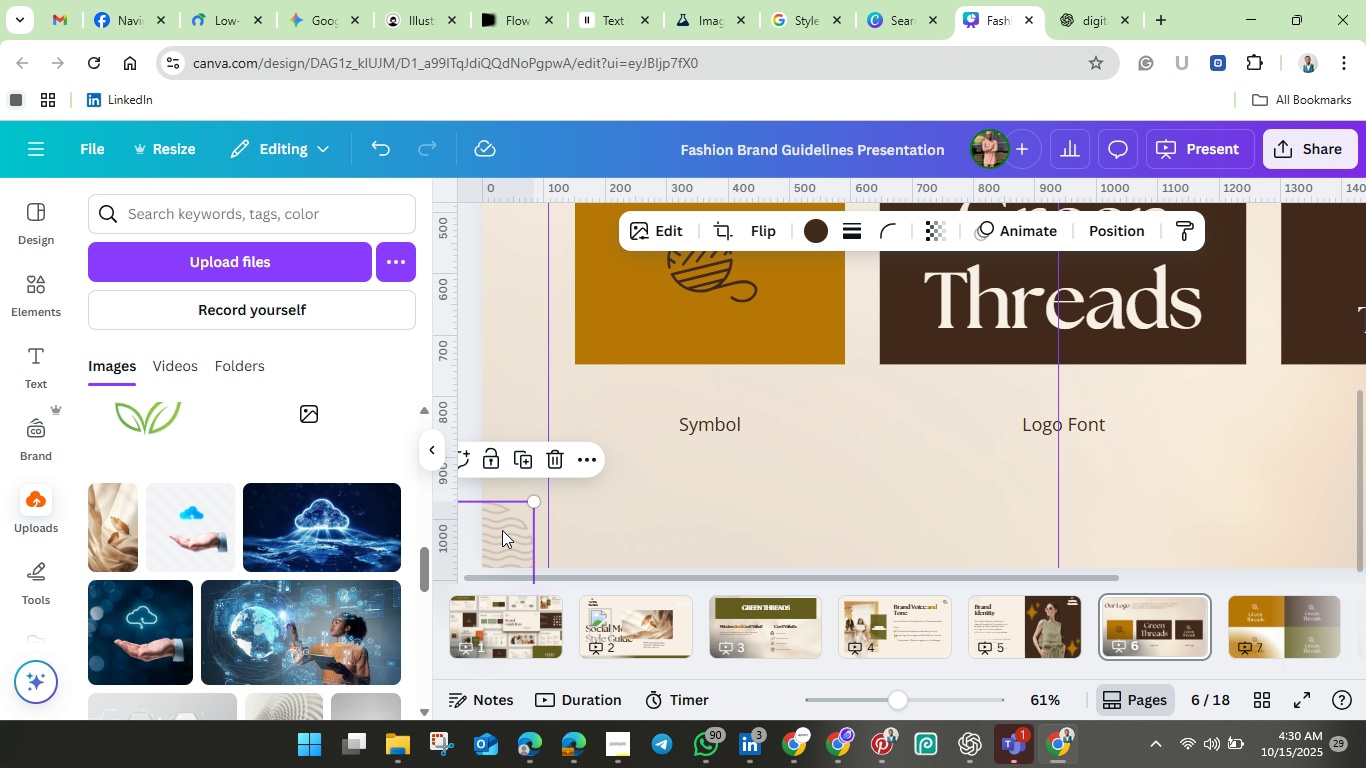 
left_click([502, 530])
 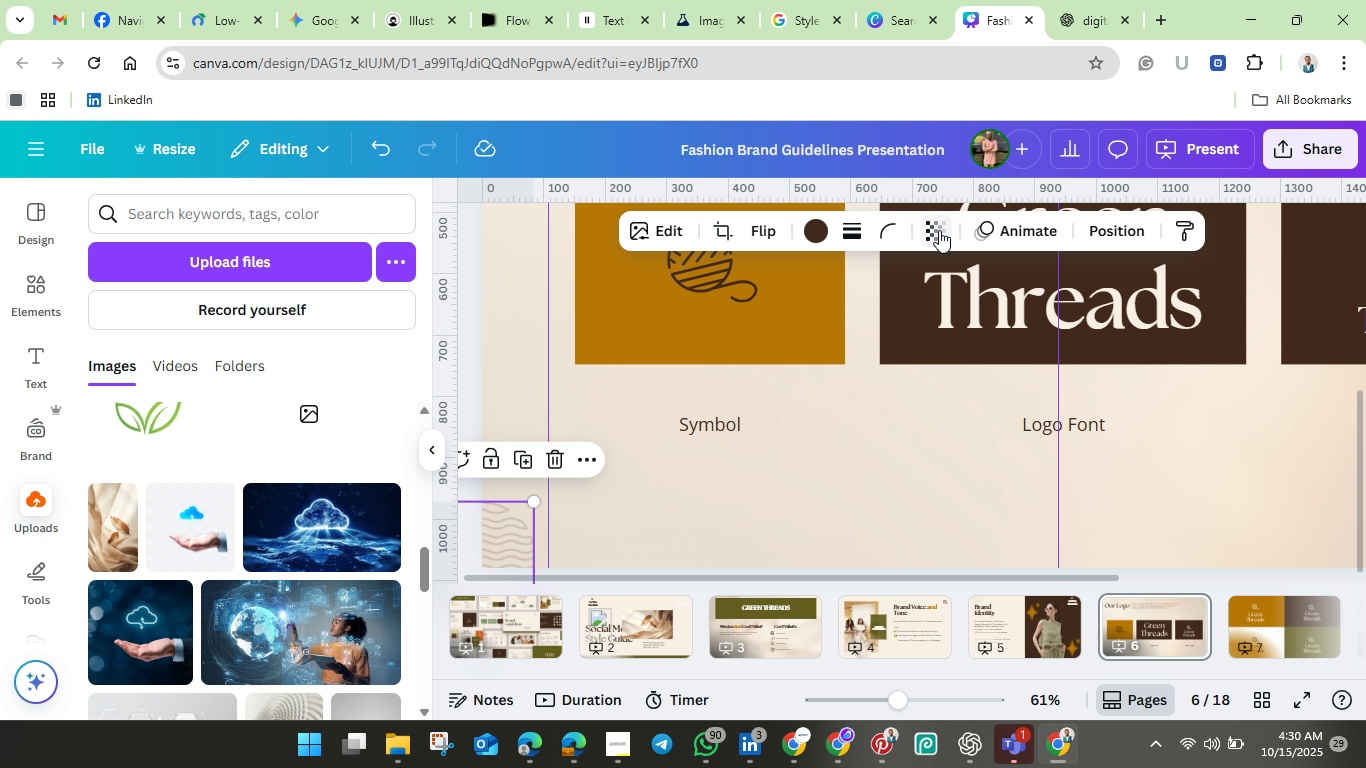 
left_click([938, 230])
 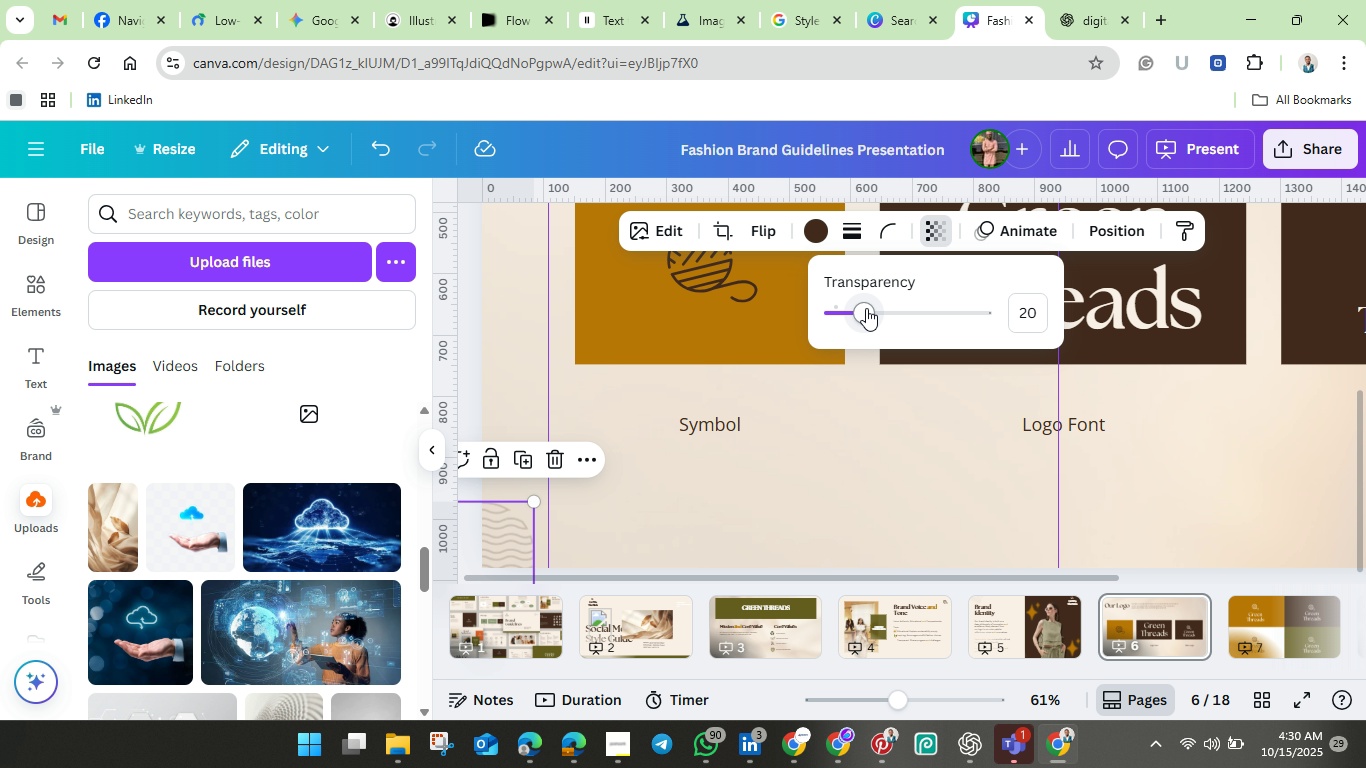 
left_click_drag(start_coordinate=[866, 308], to_coordinate=[917, 316])
 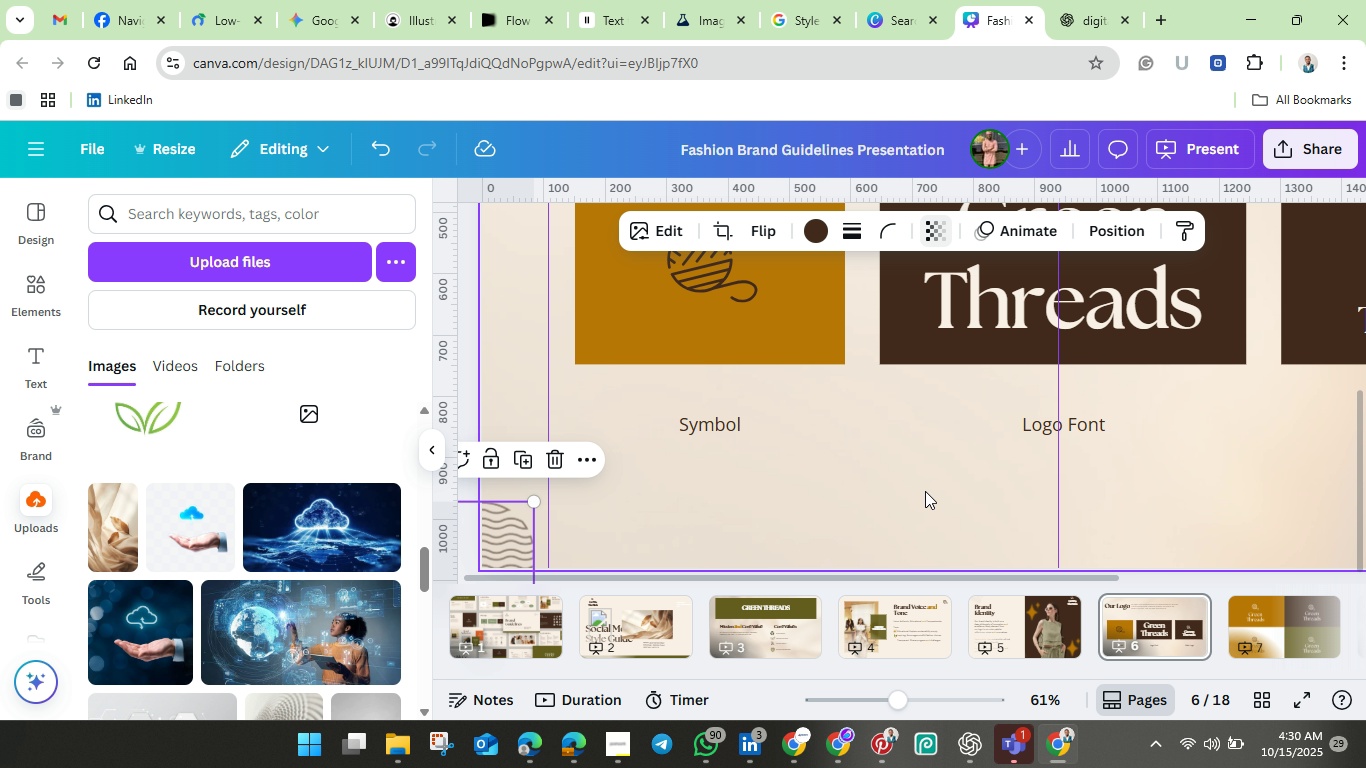 
left_click([925, 491])
 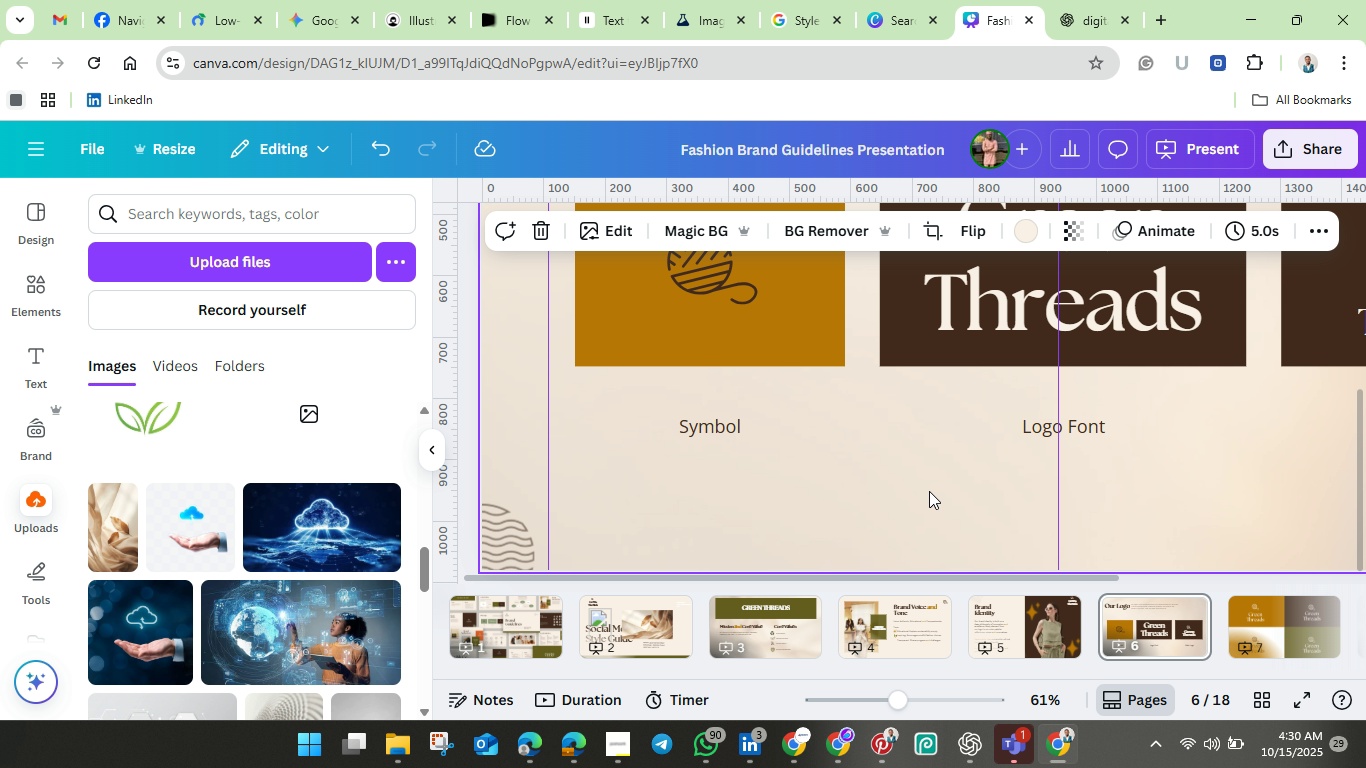 
scroll: coordinate [929, 491], scroll_direction: up, amount: 3.0
 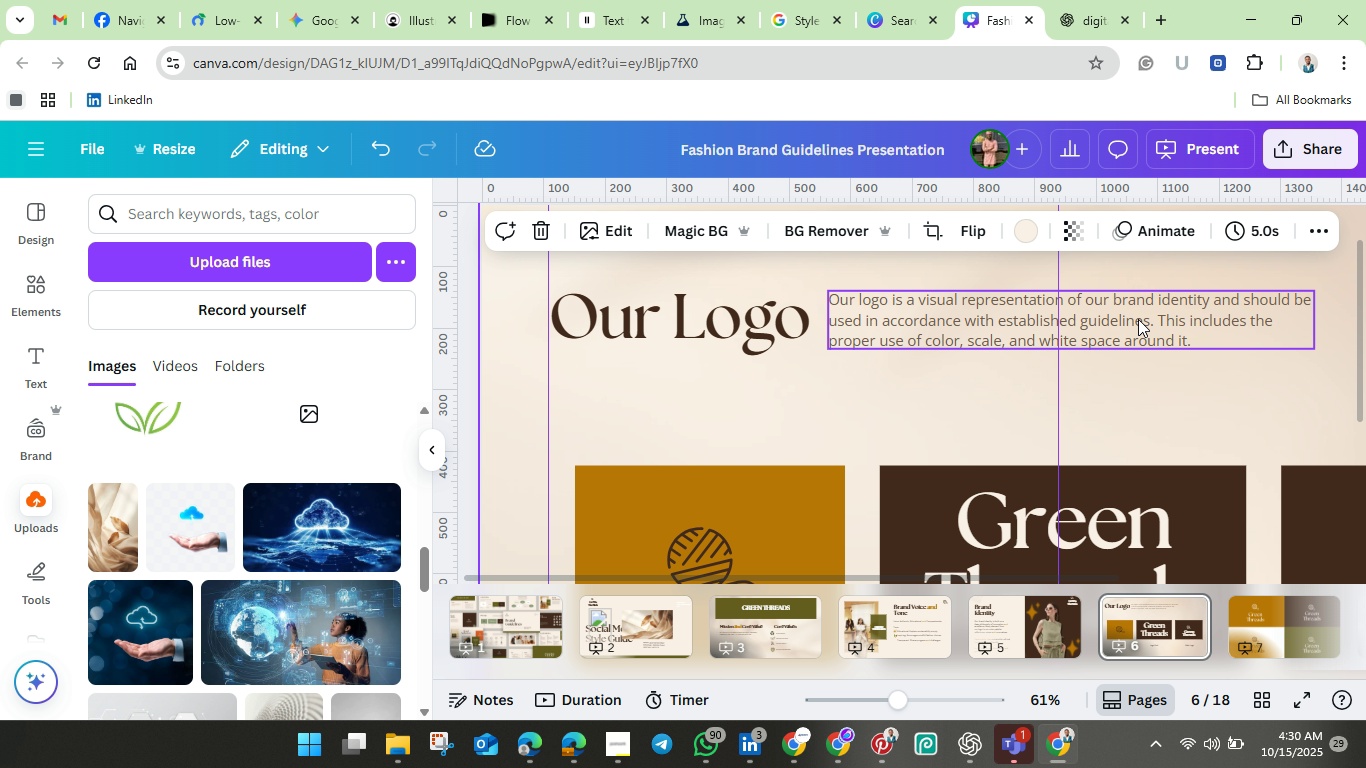 
left_click([1138, 319])
 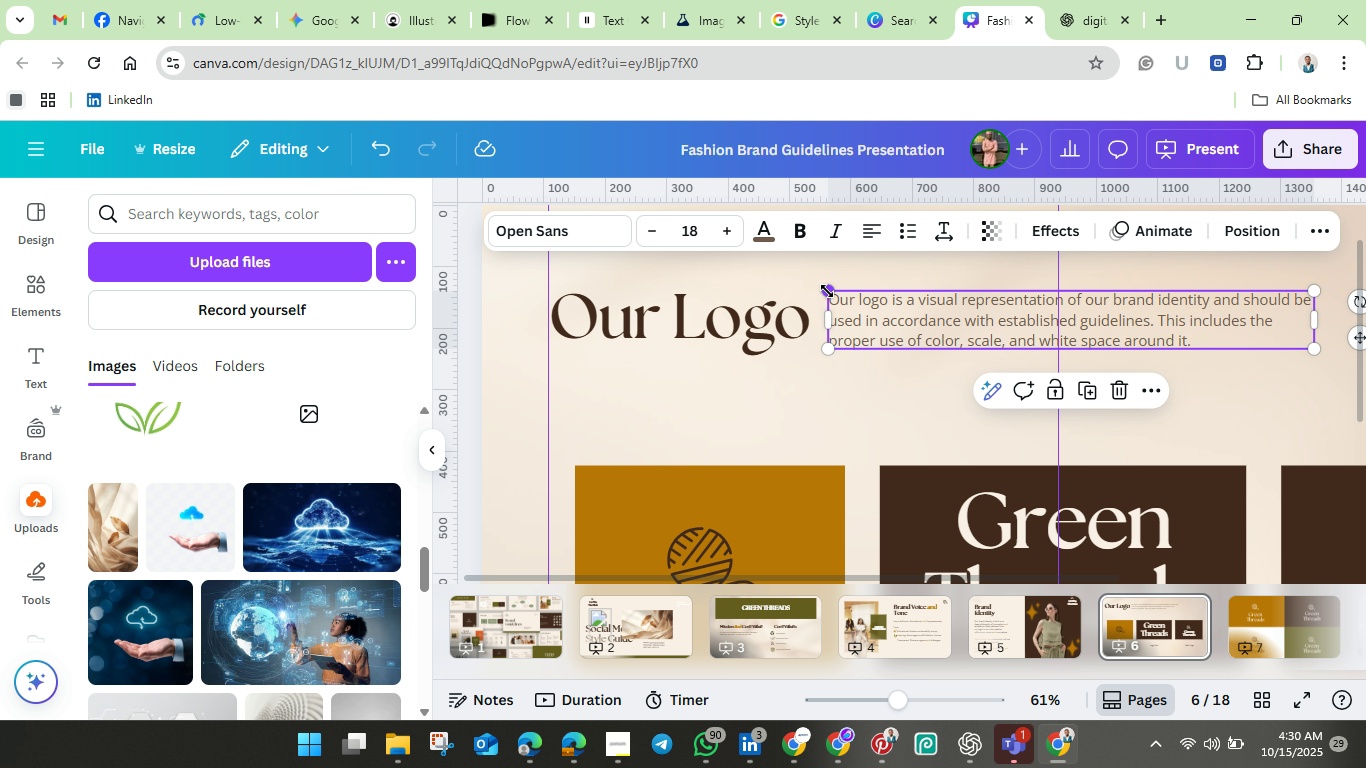 
left_click([827, 291])
 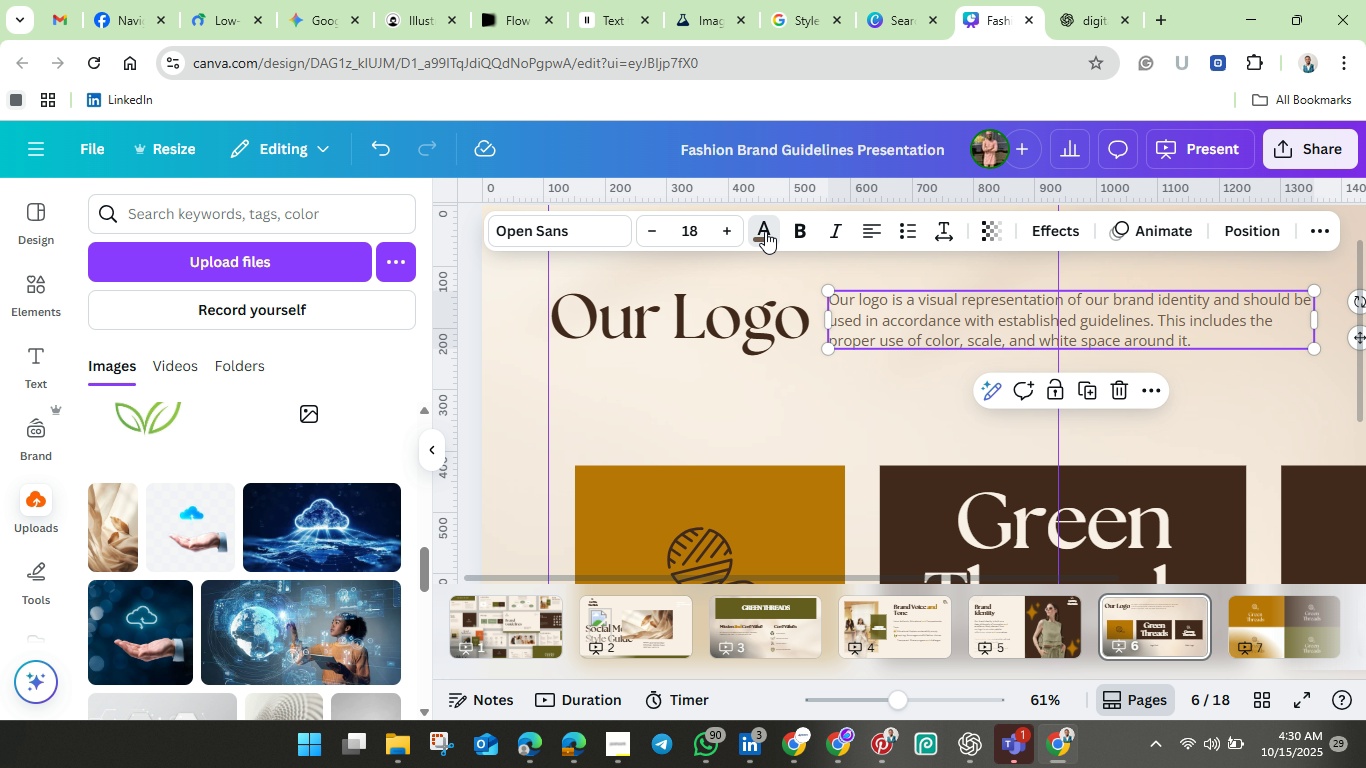 
left_click([765, 231])
 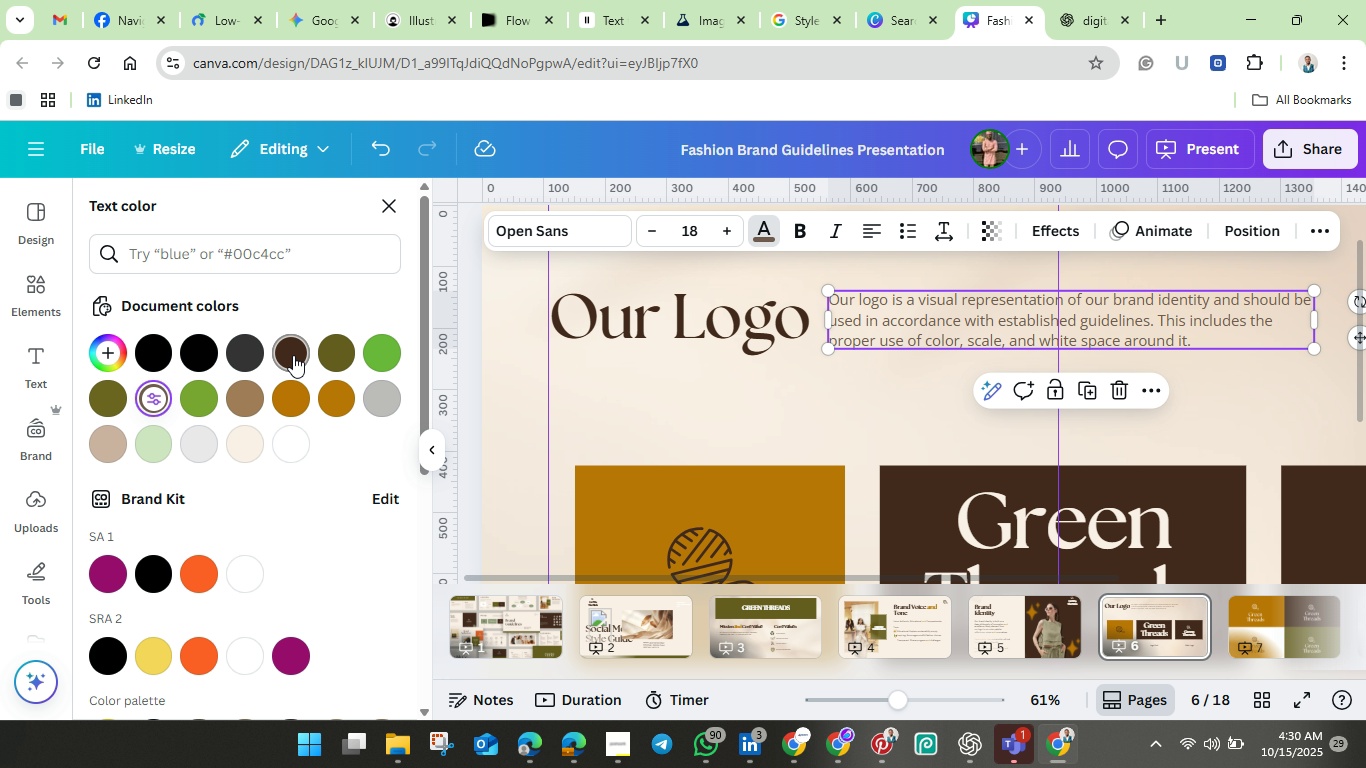 
left_click([293, 351])
 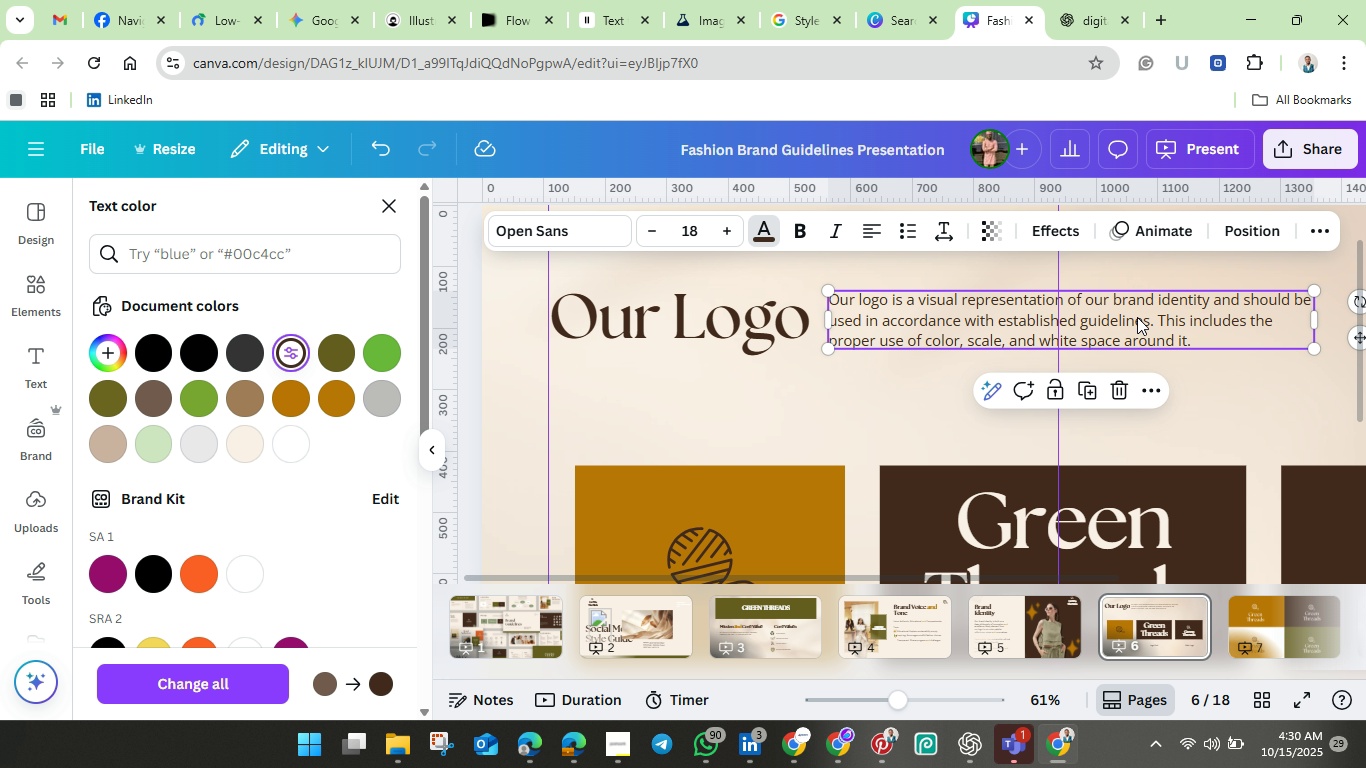 
left_click([1143, 315])
 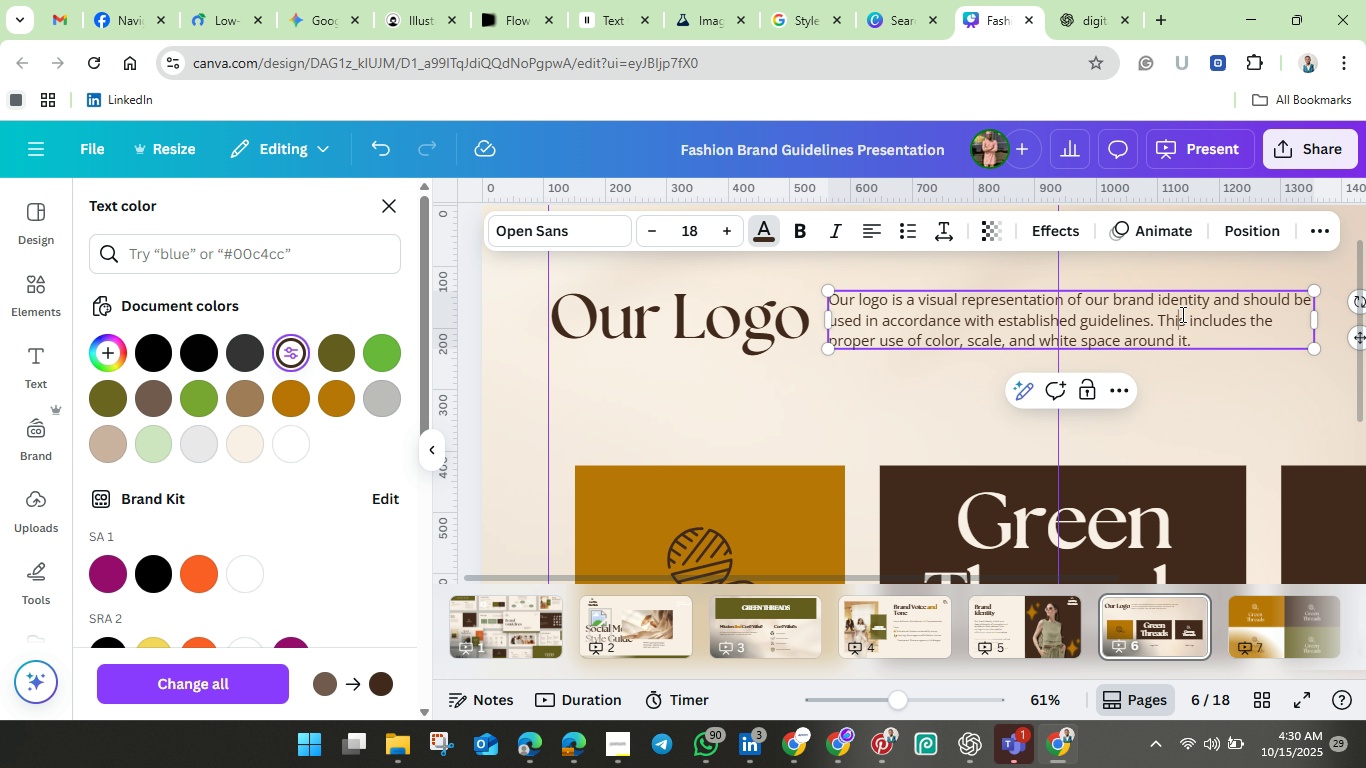 
left_click([1181, 314])
 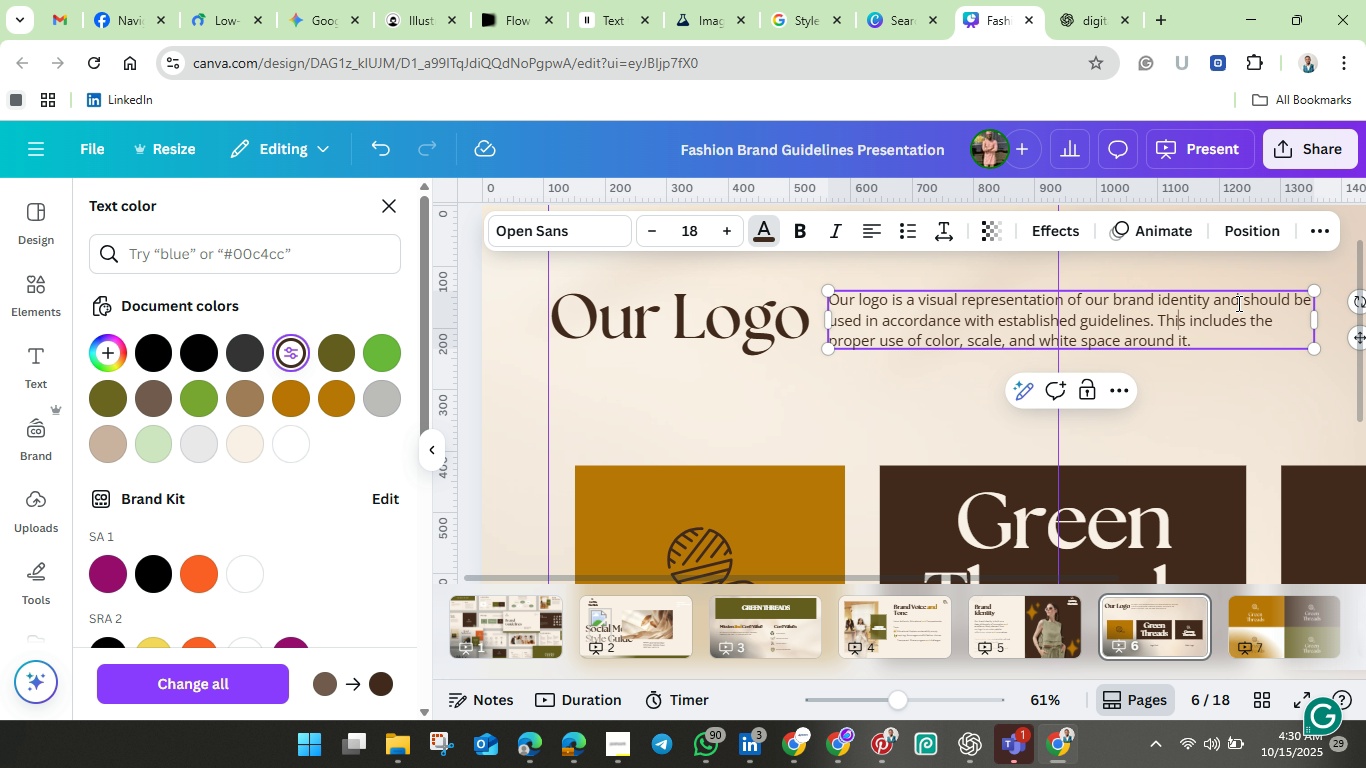 
left_click_drag(start_coordinate=[1237, 303], to_coordinate=[1215, 303])
 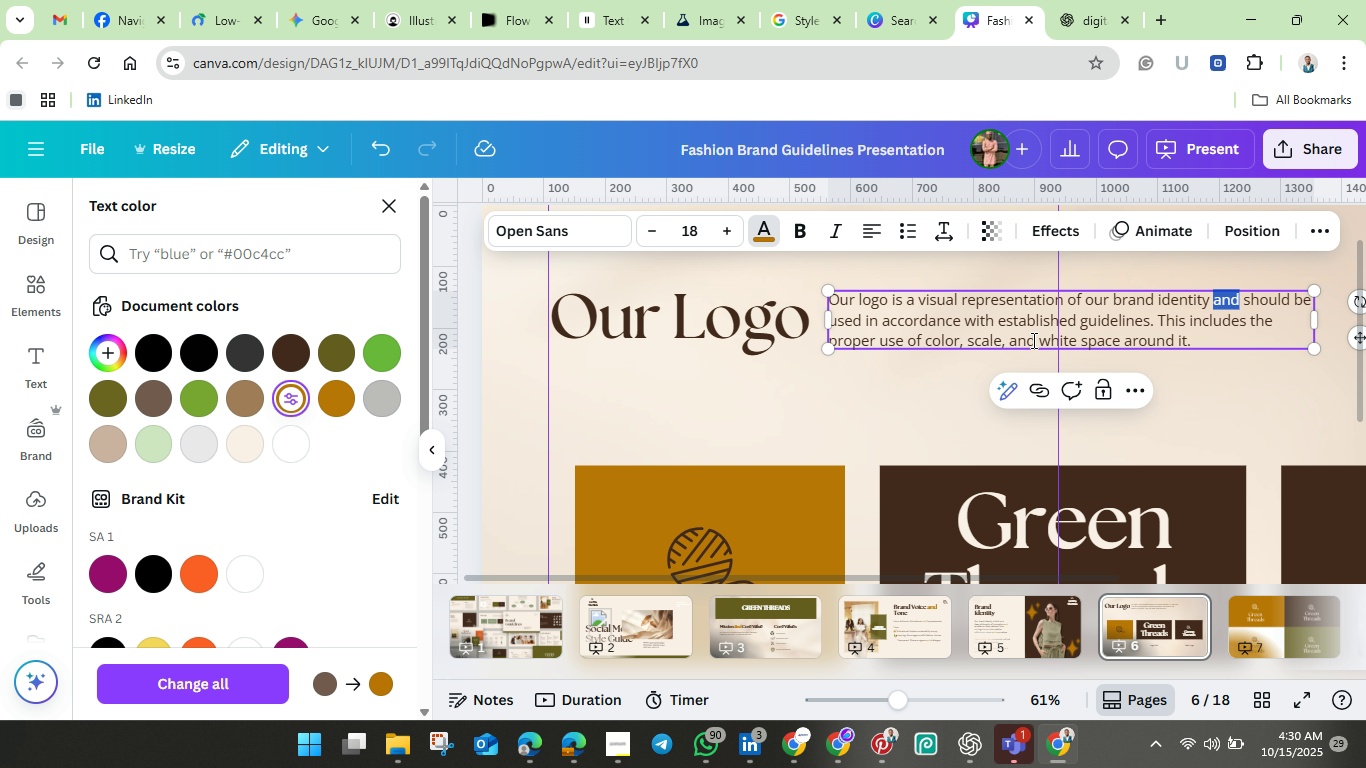 
left_click_drag(start_coordinate=[1033, 340], to_coordinate=[1009, 342])
 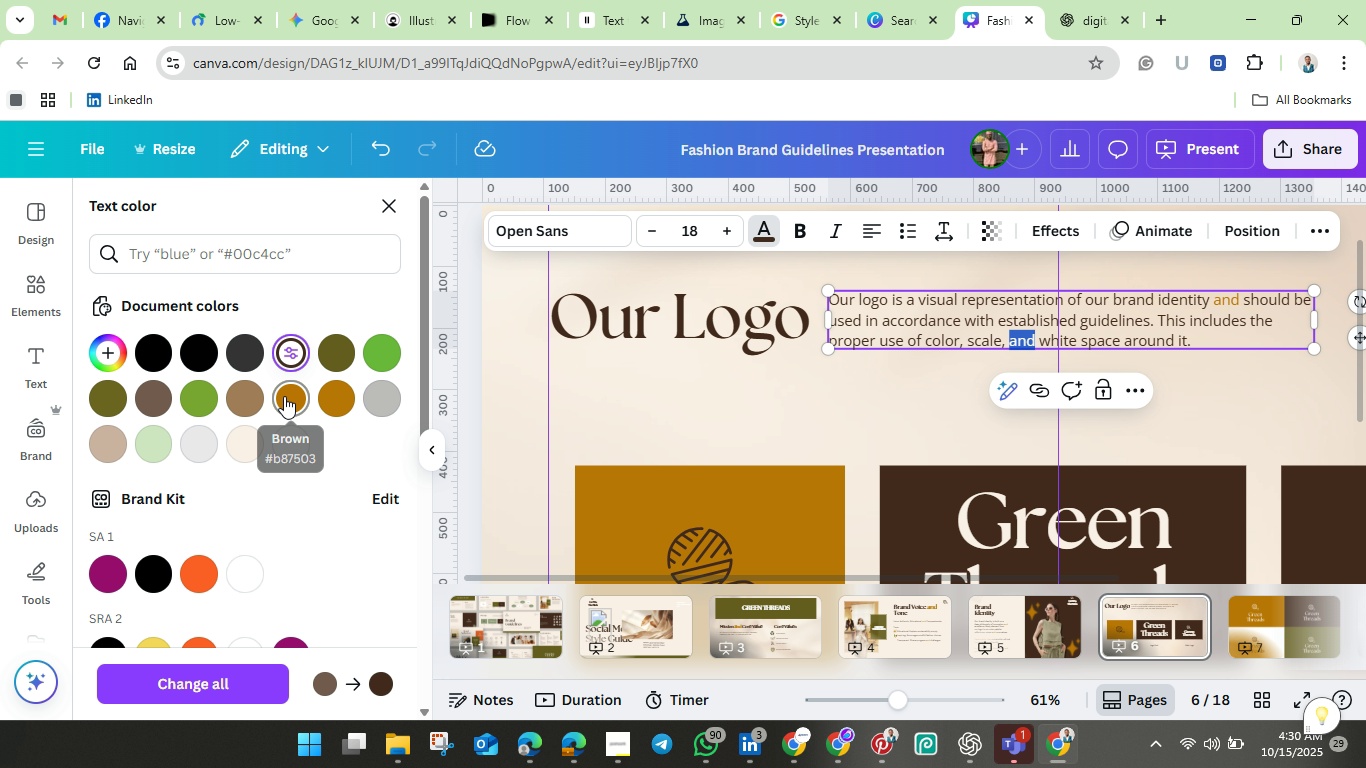 
left_click([286, 396])
 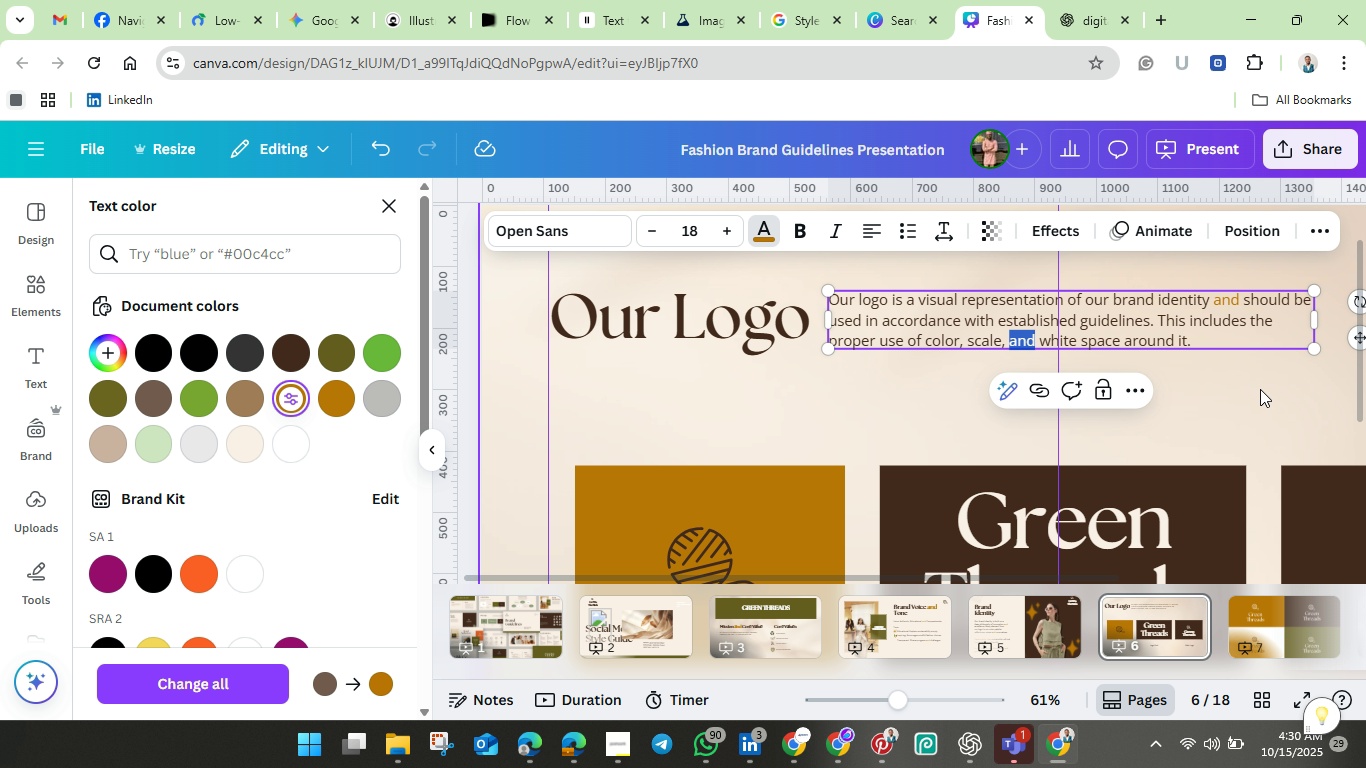 
left_click([1259, 393])
 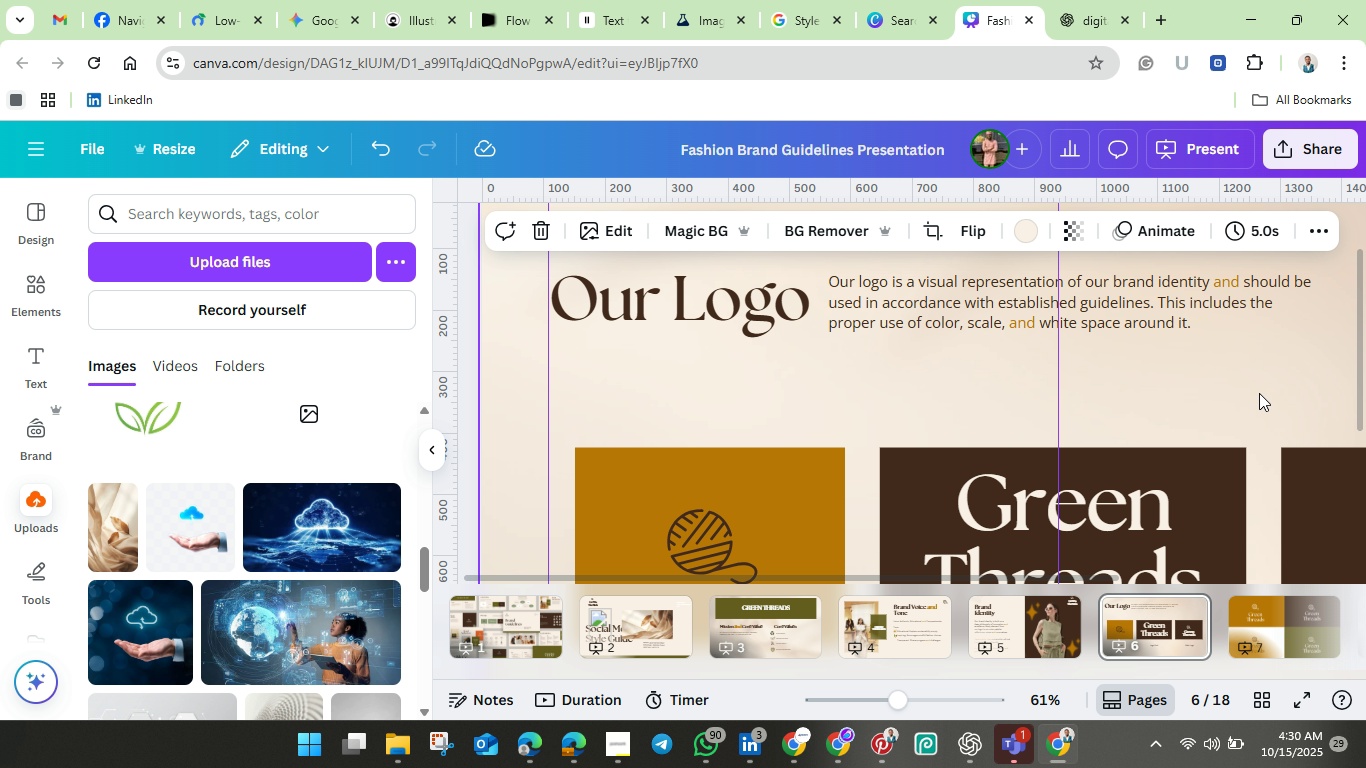 
scroll: coordinate [1259, 393], scroll_direction: down, amount: 2.0
 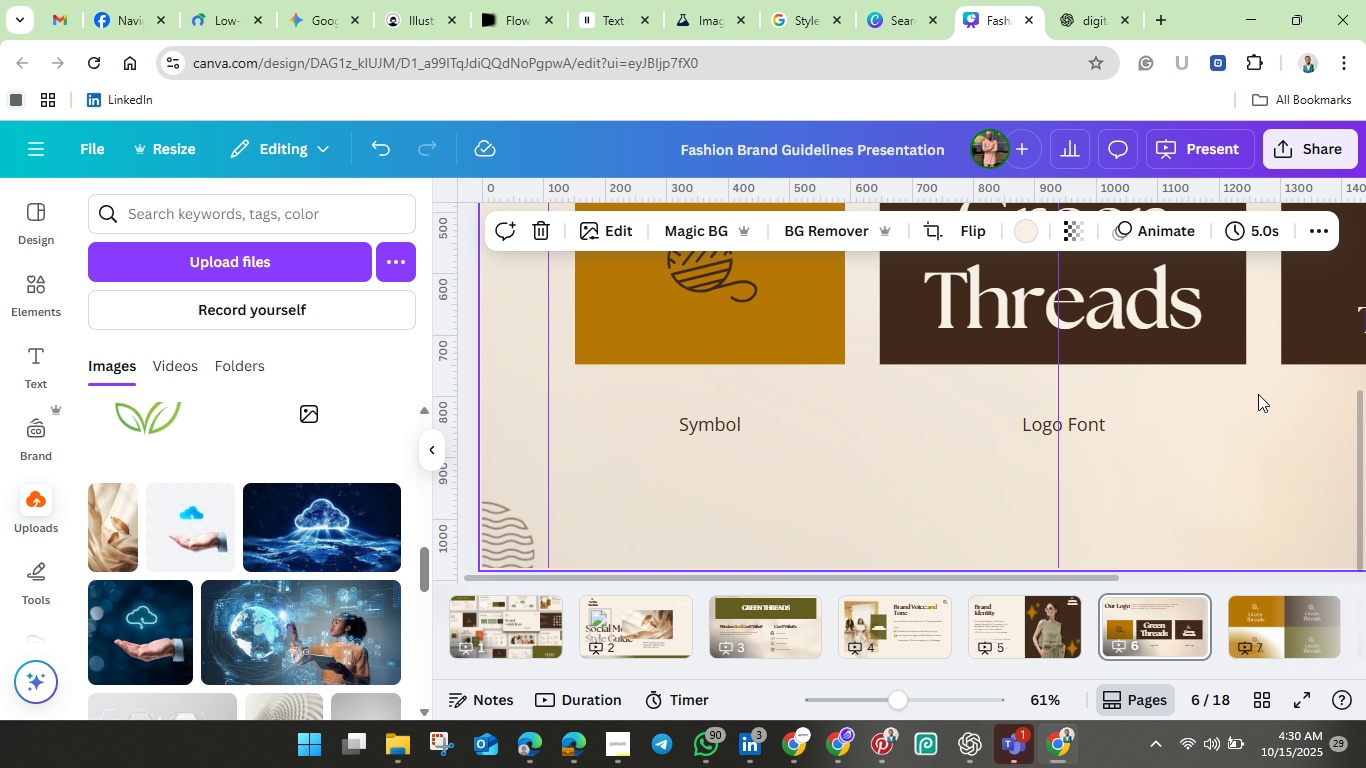 
scroll: coordinate [1258, 394], scroll_direction: up, amount: 1.0
 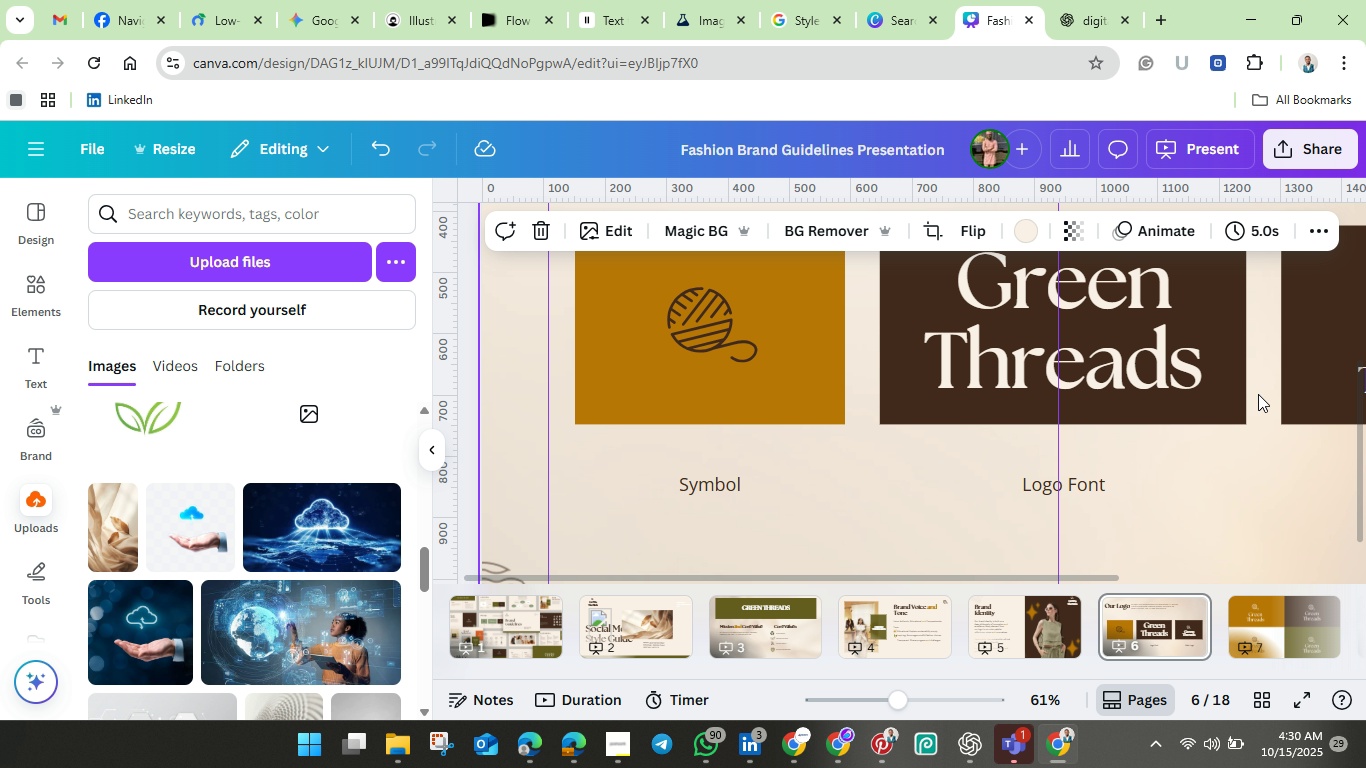 
scroll: coordinate [1258, 394], scroll_direction: down, amount: 1.0
 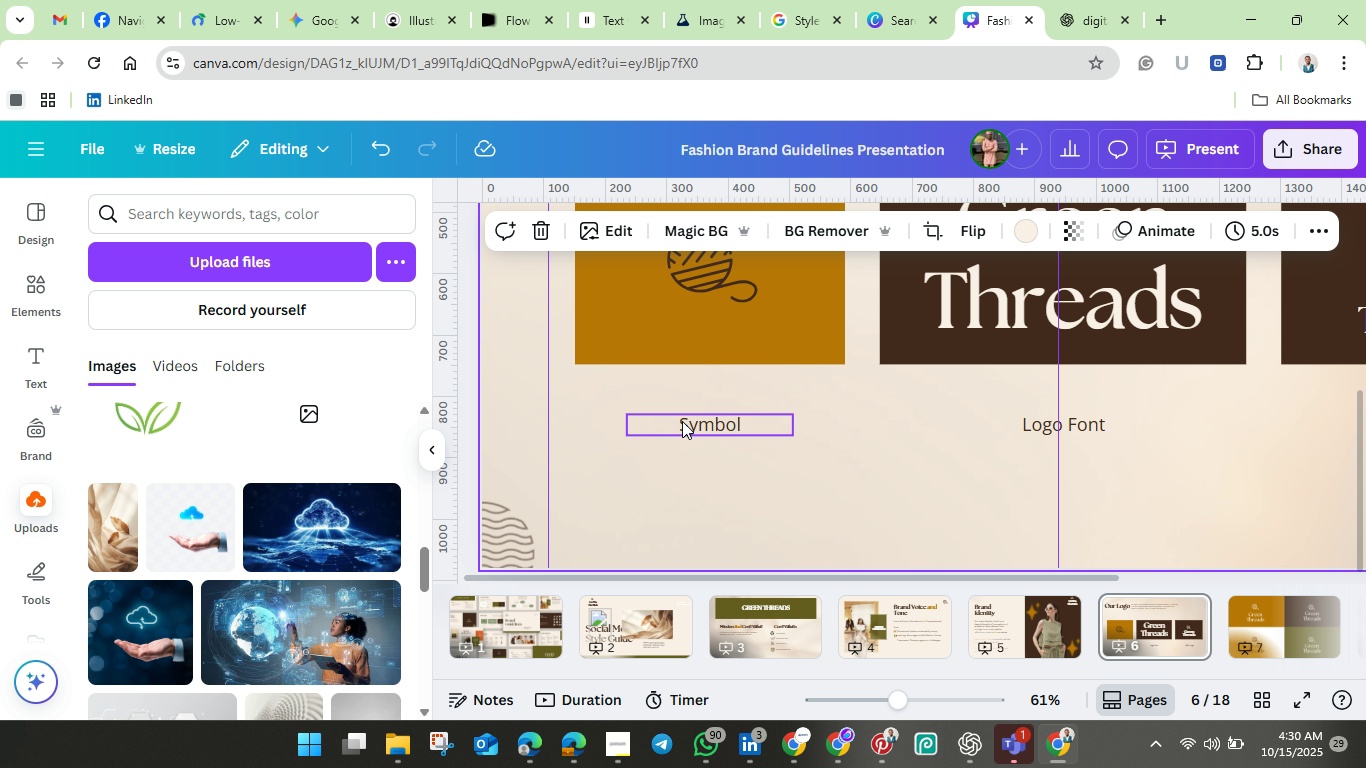 
left_click([684, 424])
 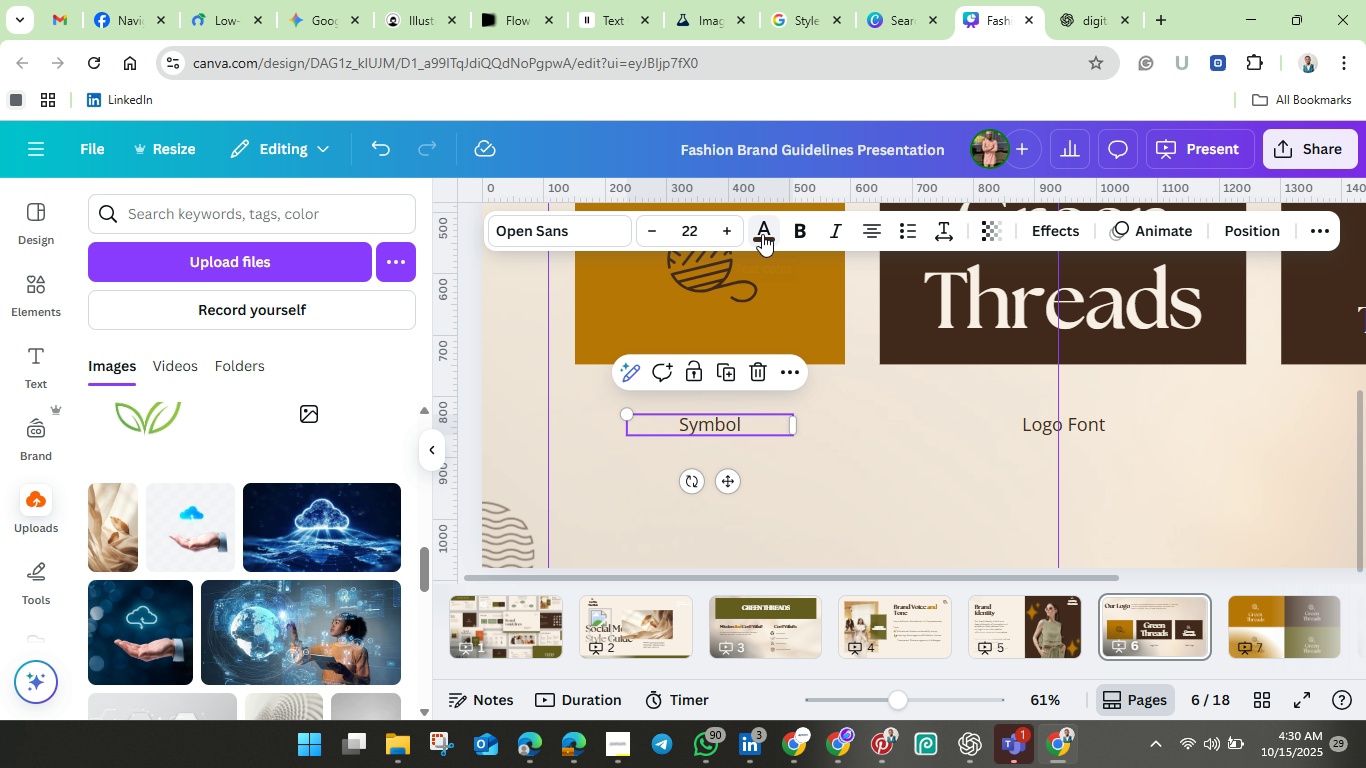 
left_click([762, 234])
 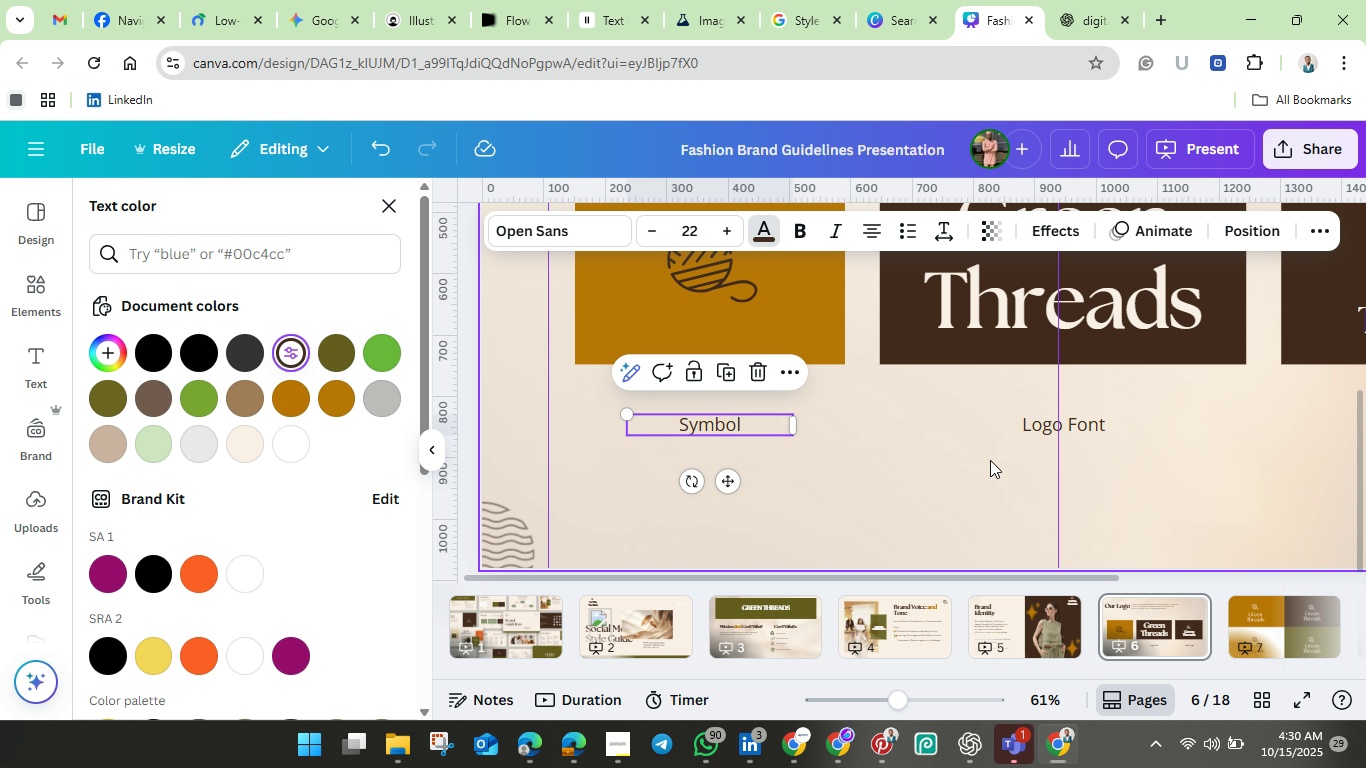 
left_click([990, 467])
 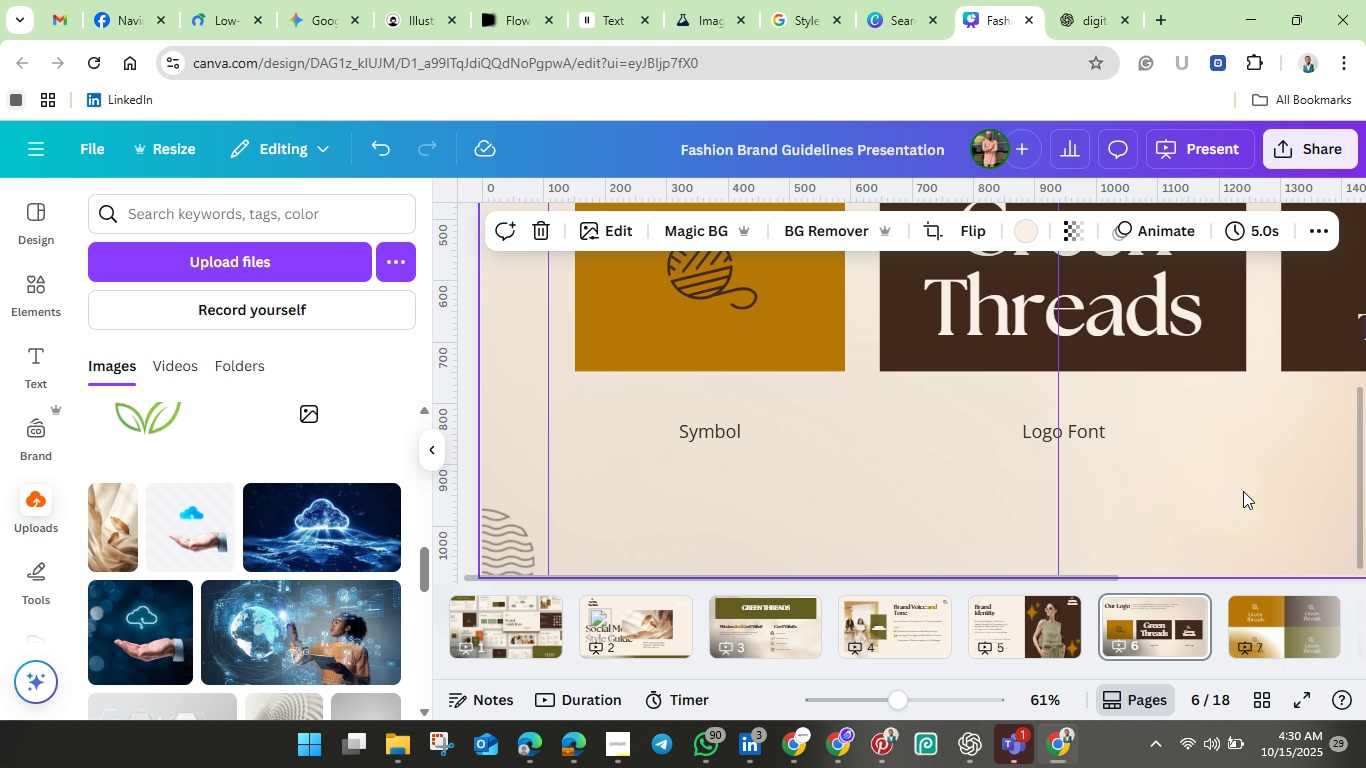 
left_click([1243, 491])
 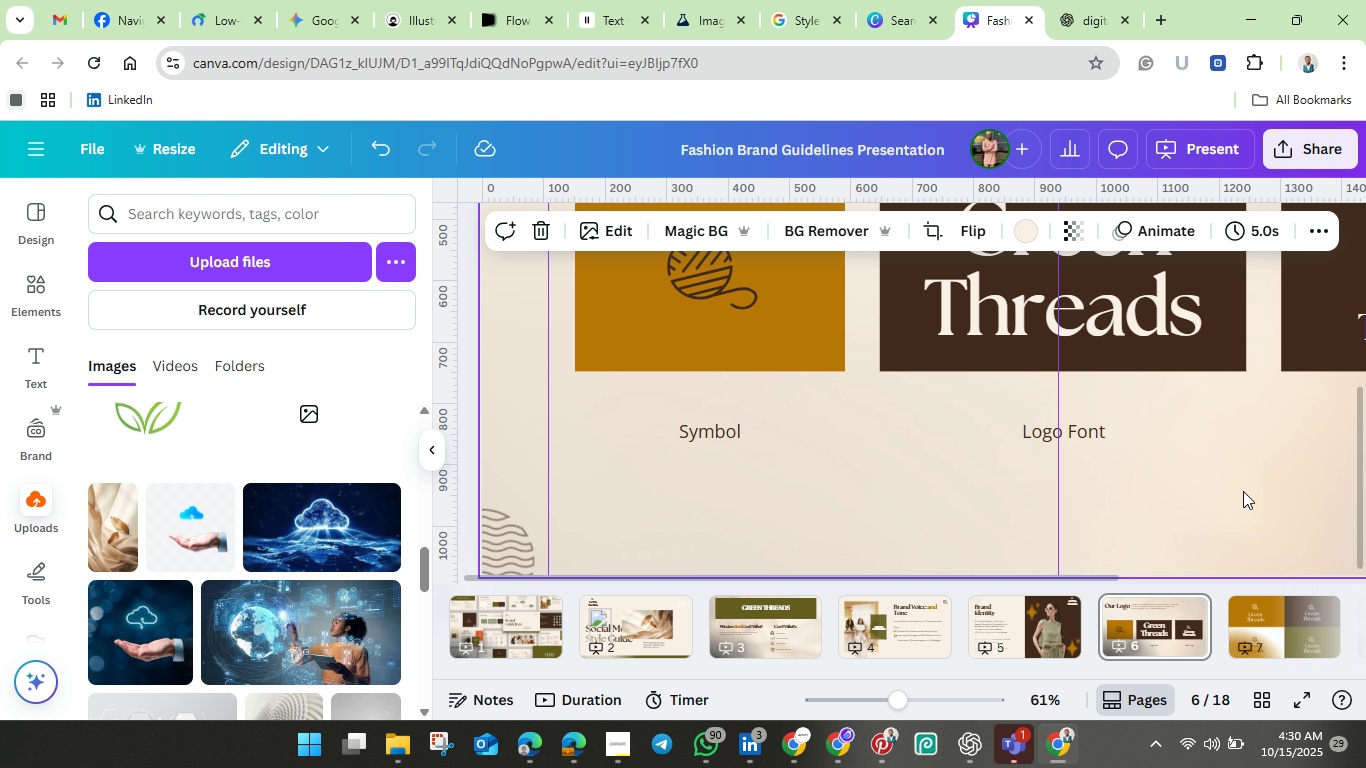 
scroll: coordinate [1243, 491], scroll_direction: up, amount: 2.0
 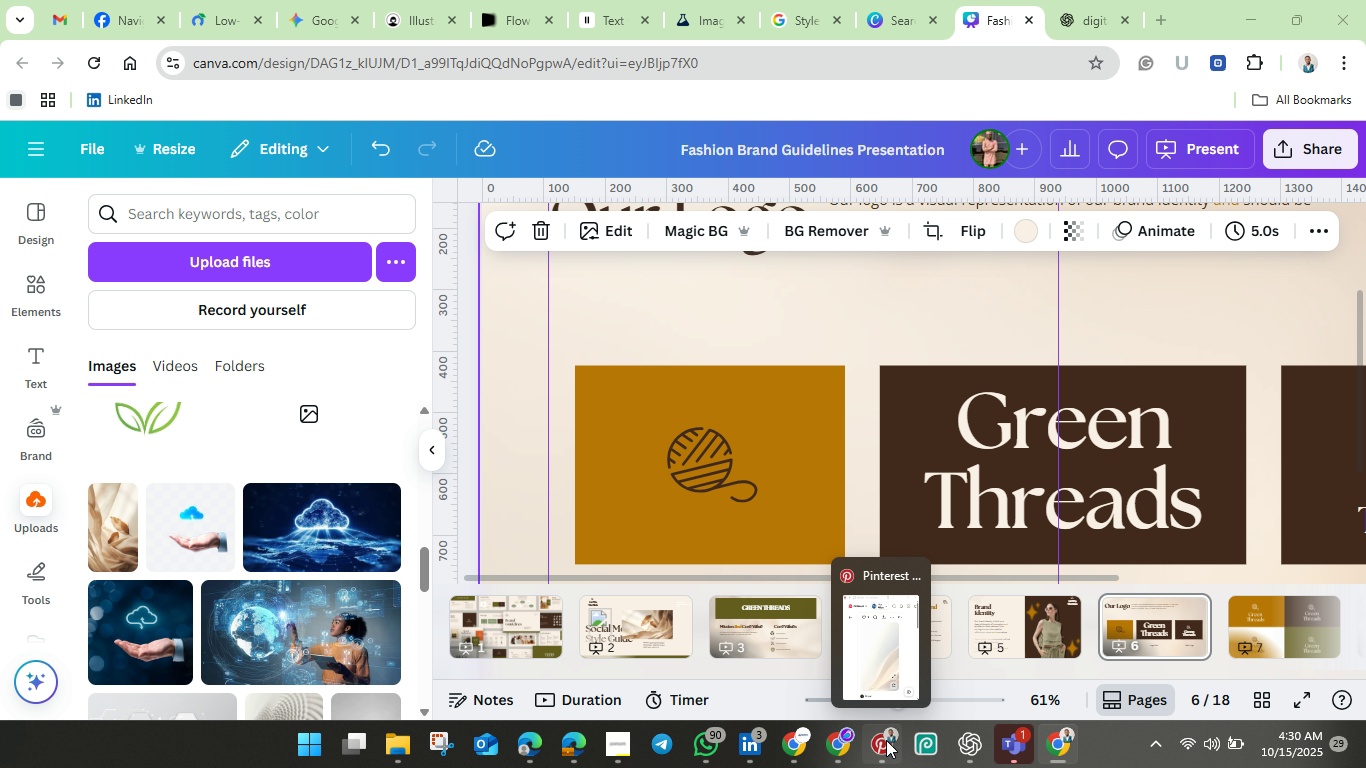 
scroll: coordinate [1077, 557], scroll_direction: down, amount: 18.0
 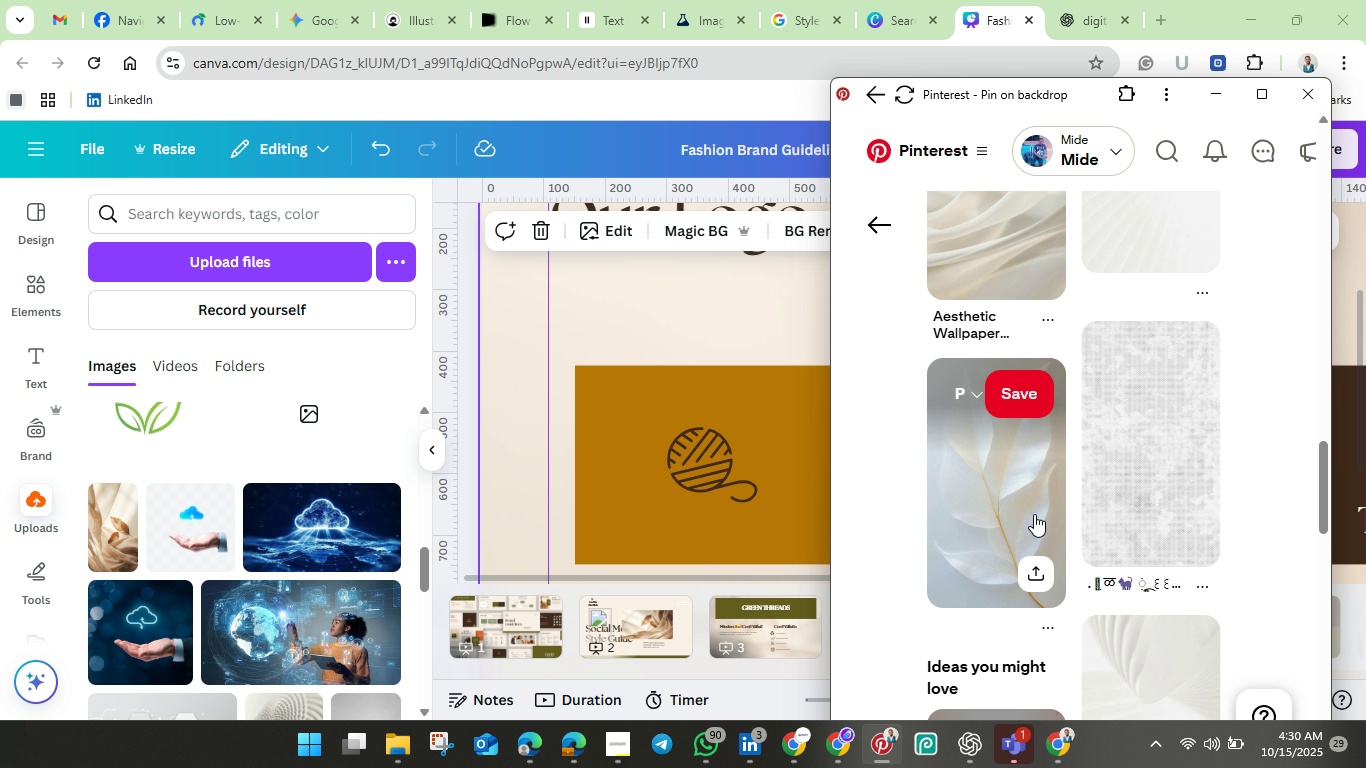 
left_click([1016, 506])
 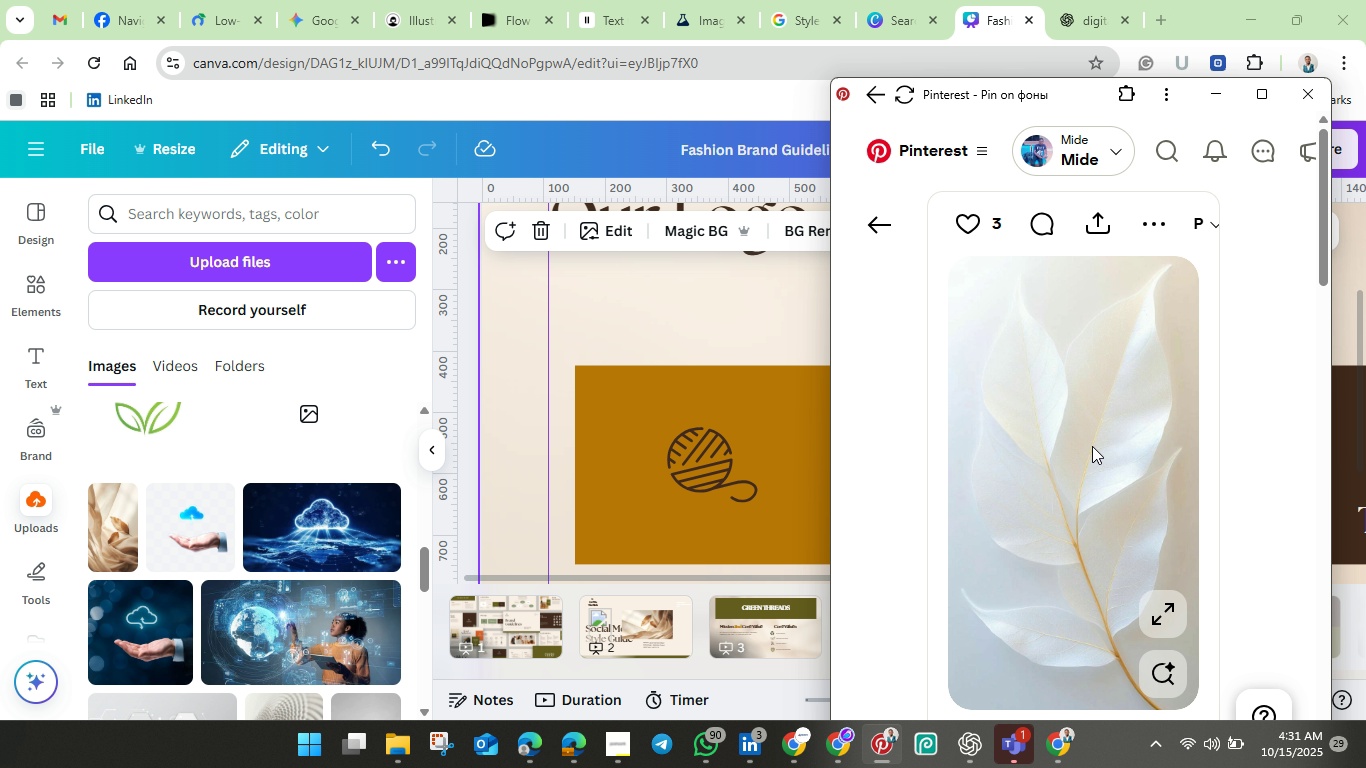 
left_click_drag(start_coordinate=[1107, 437], to_coordinate=[661, 389])
 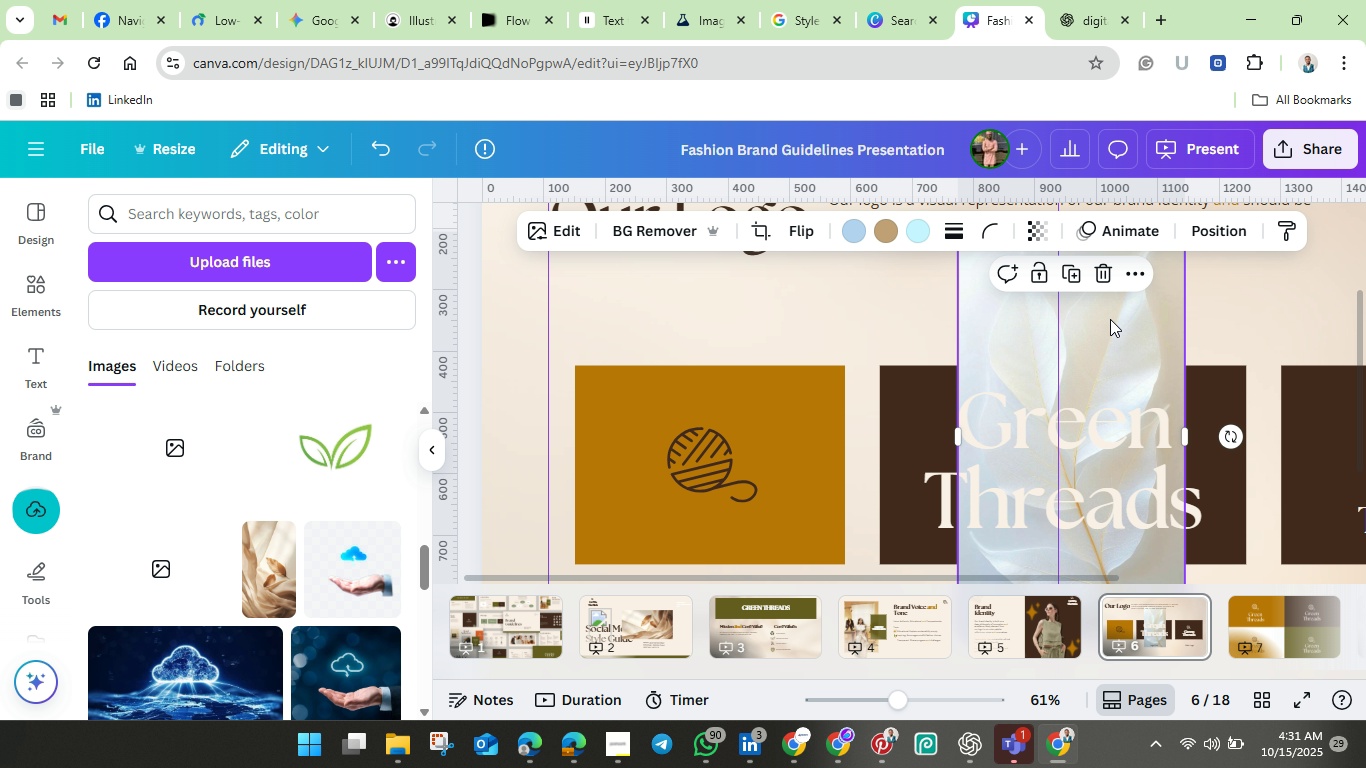 
wait(5.62)
 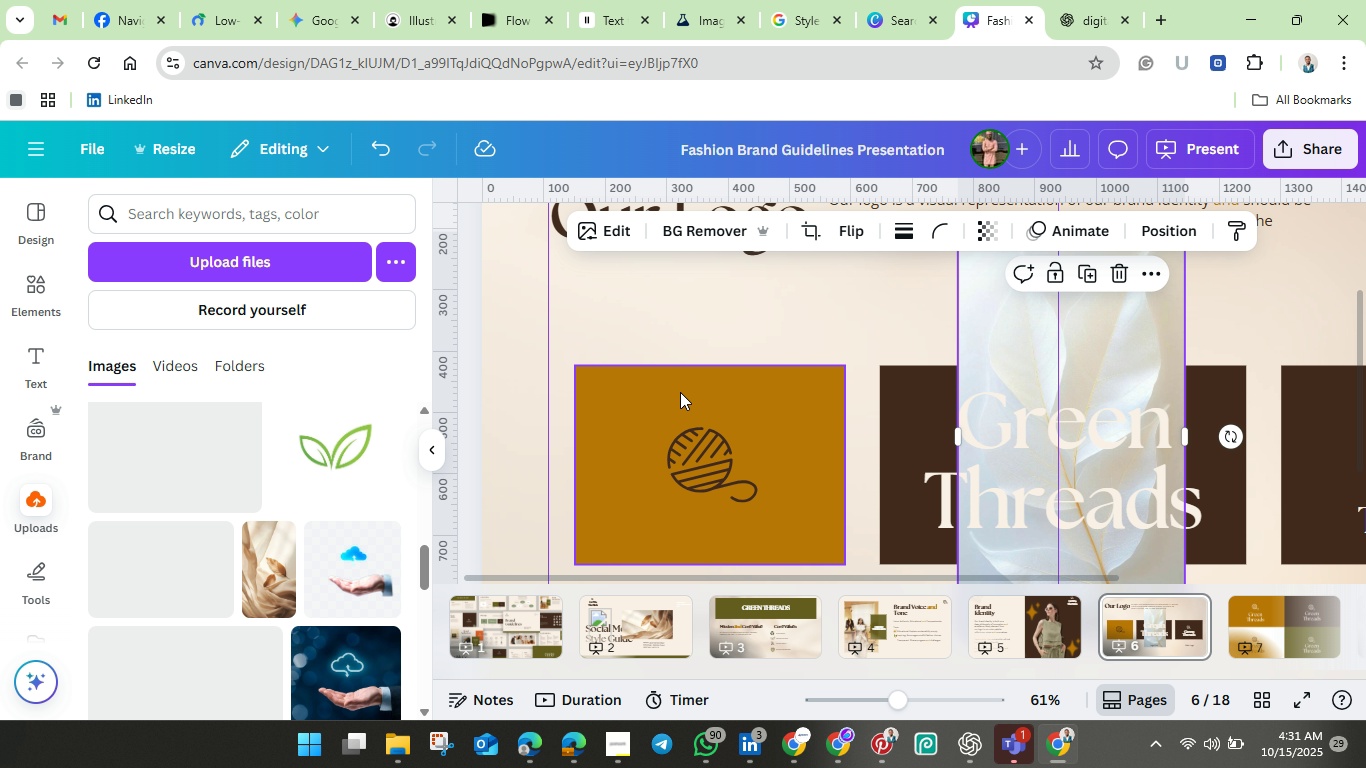 
left_click([1039, 237])
 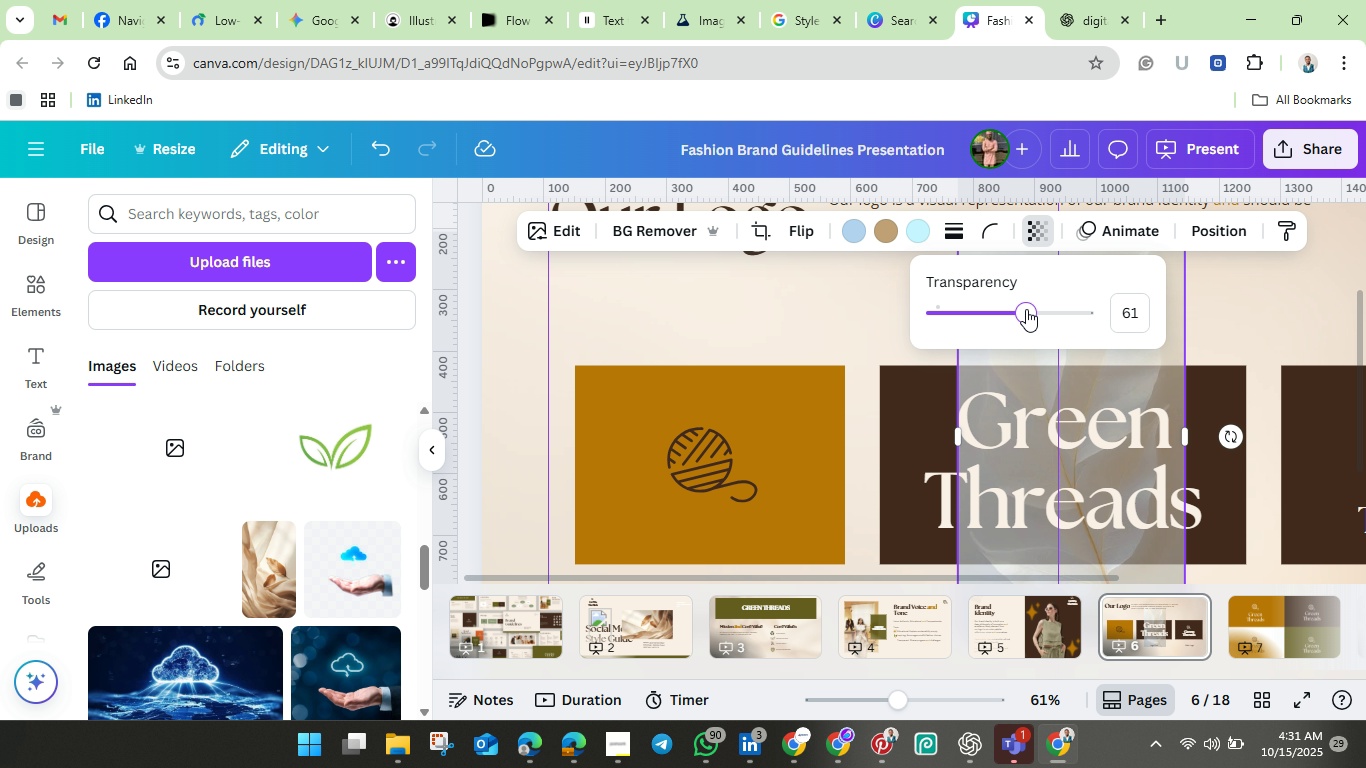 
left_click([1026, 309])
 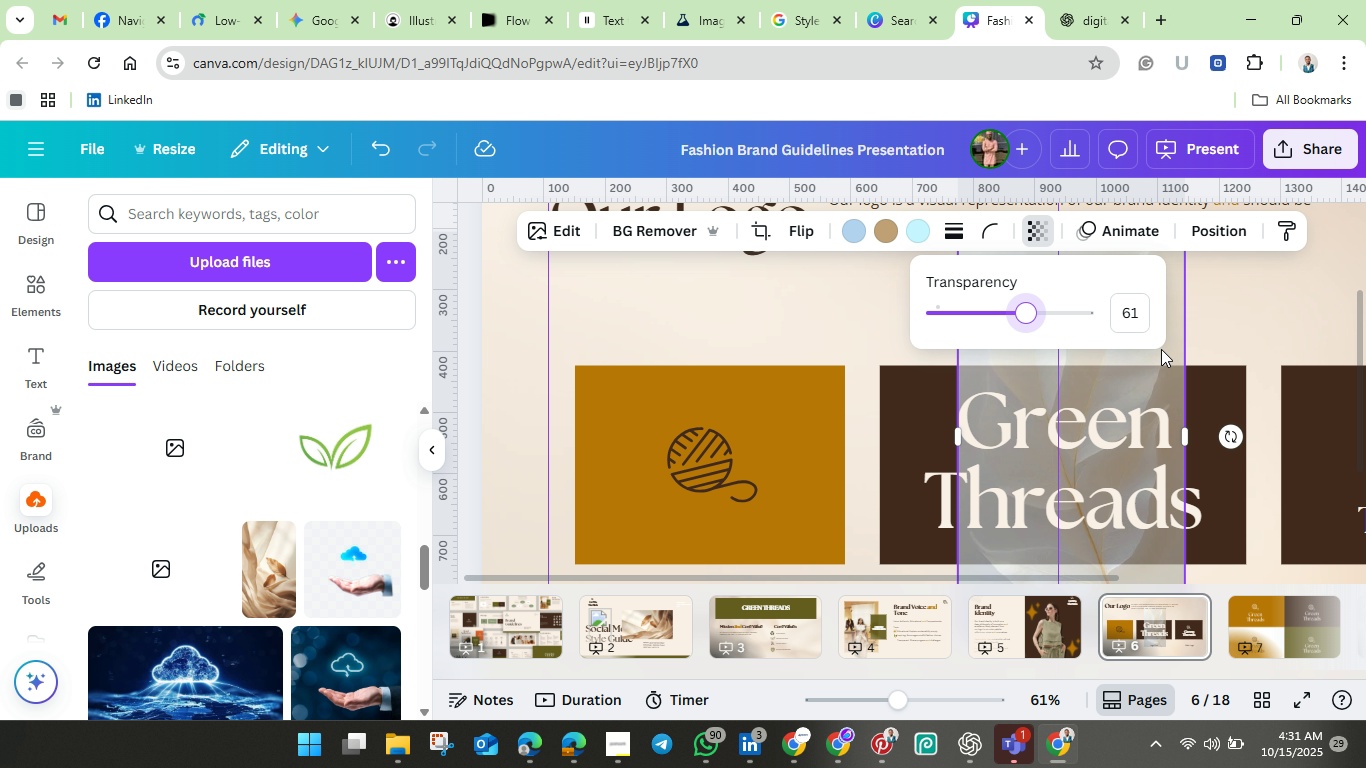 
right_click([1162, 349])
 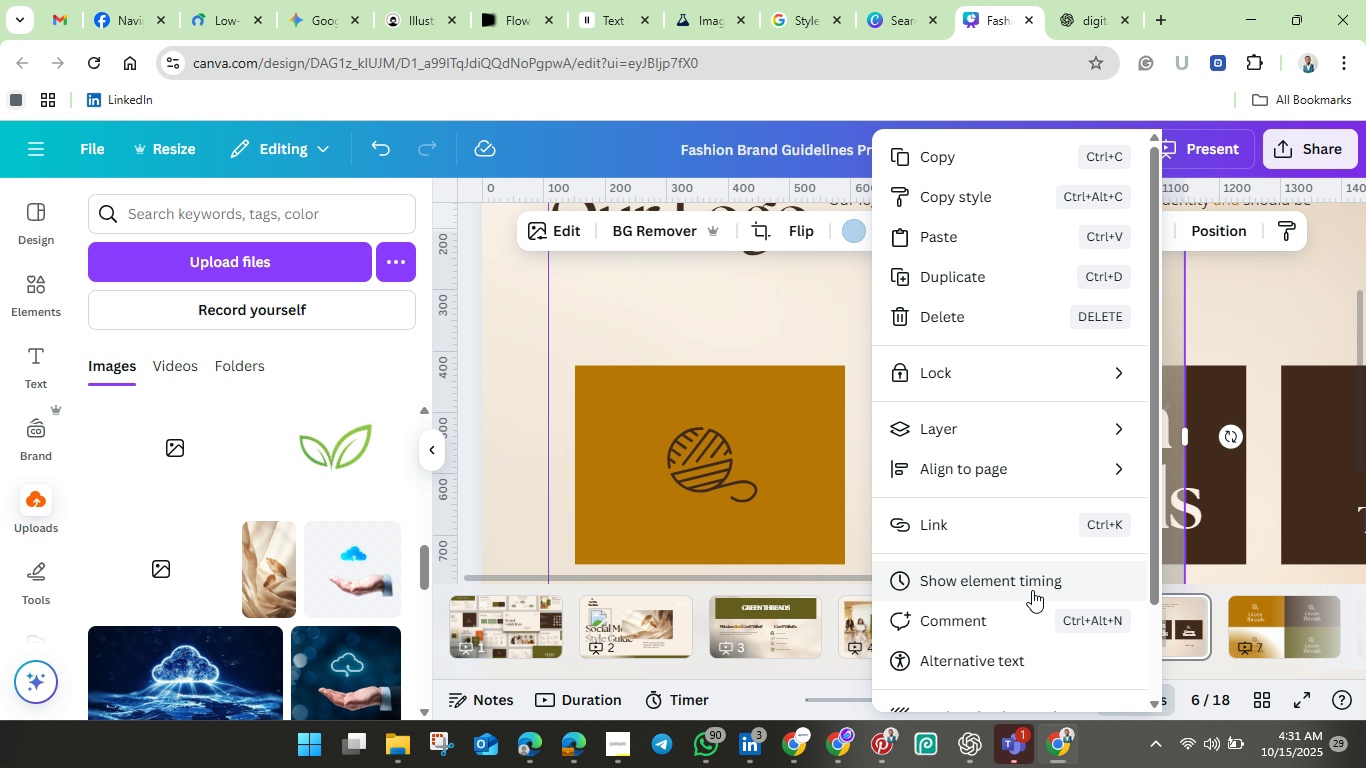 
scroll: coordinate [1029, 608], scroll_direction: down, amount: 3.0
 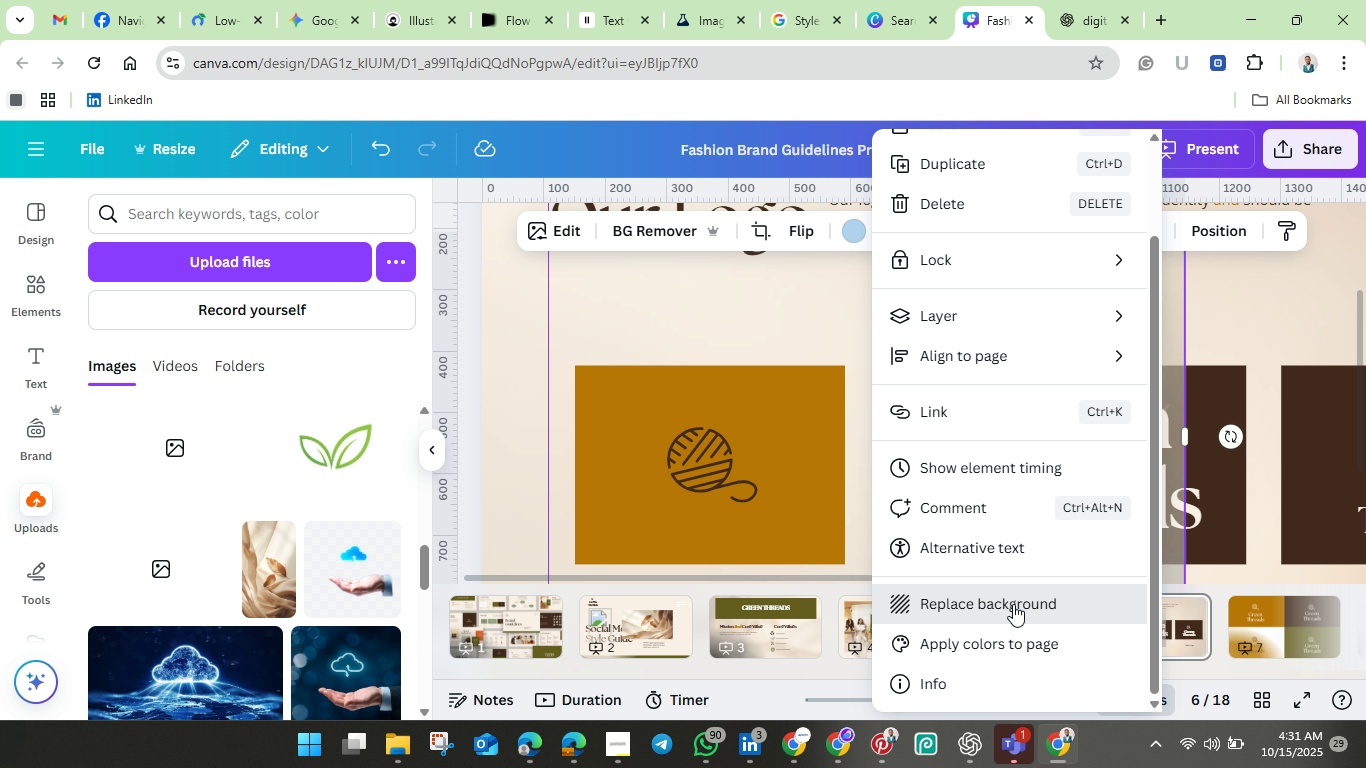 
left_click([1013, 604])
 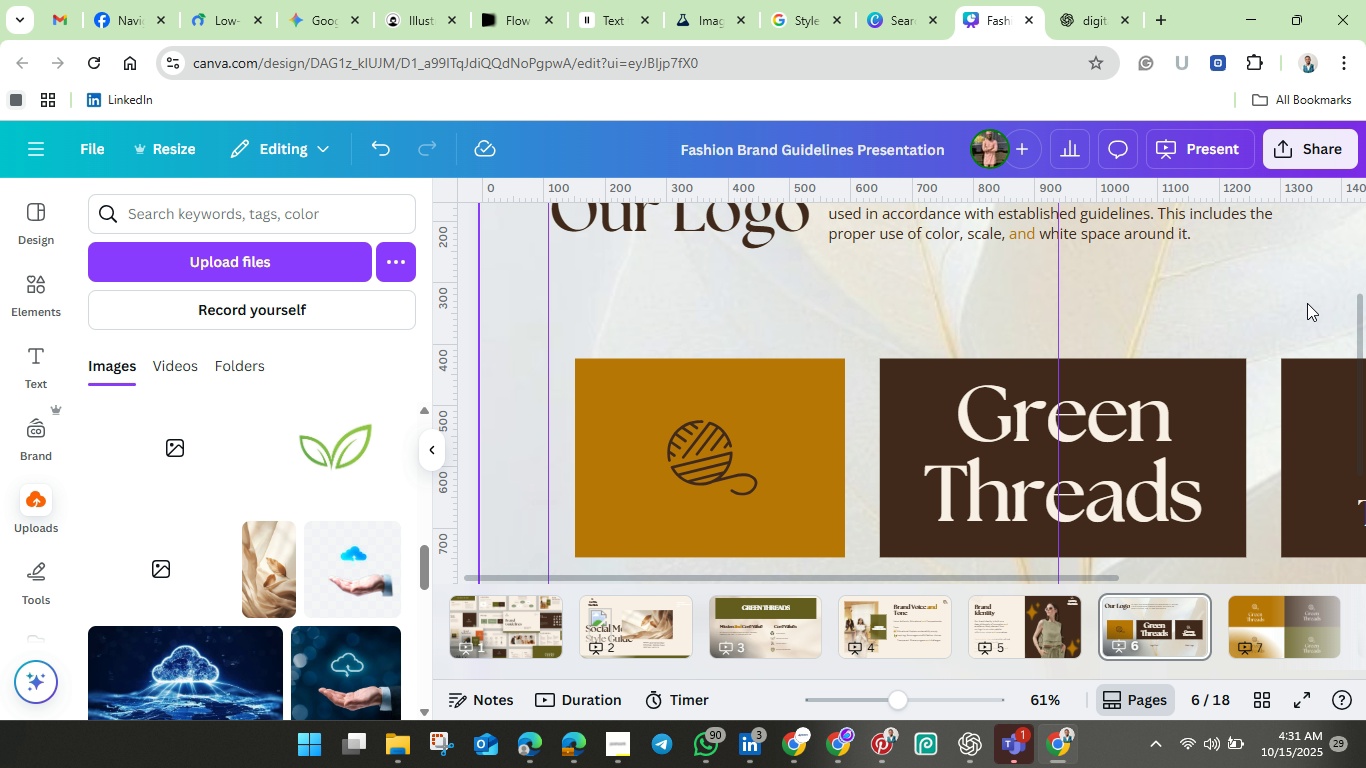 
scroll: coordinate [1152, 450], scroll_direction: down, amount: 4.0
 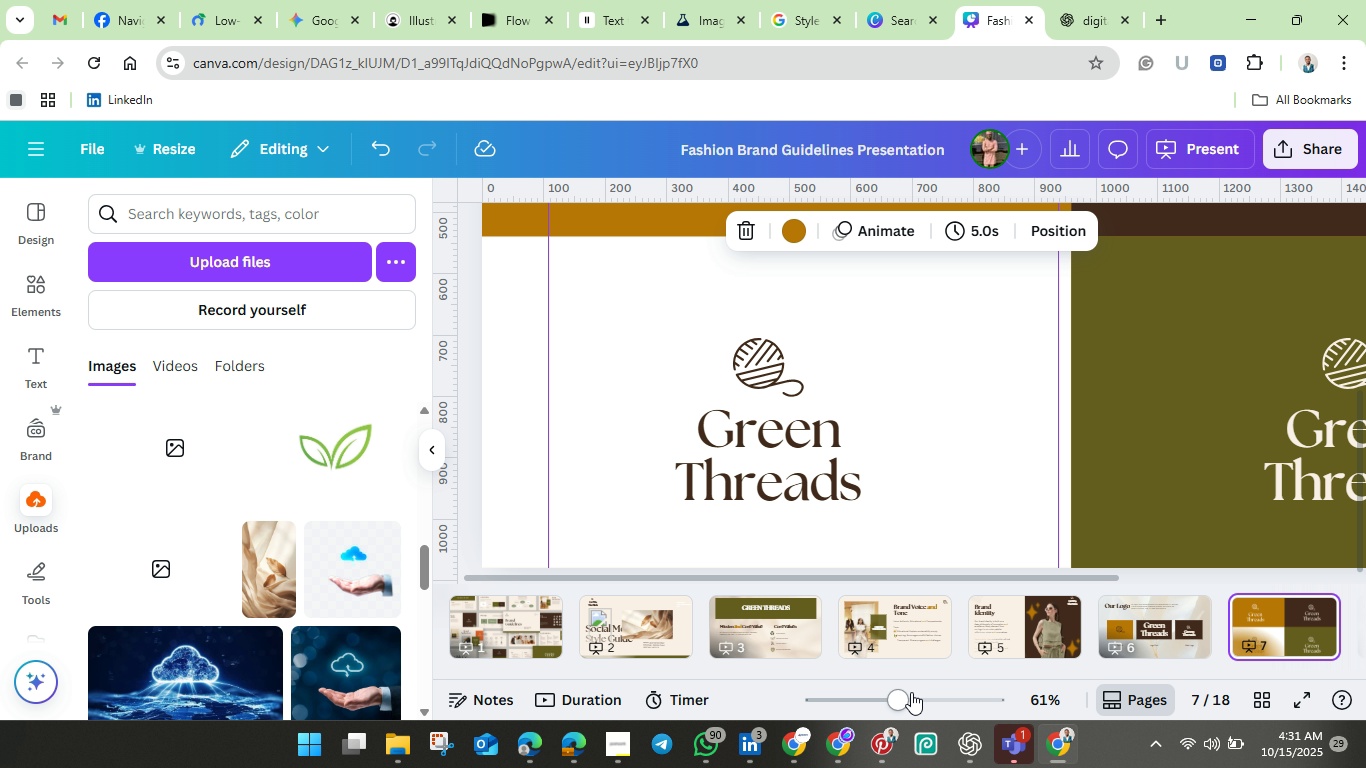 
left_click_drag(start_coordinate=[900, 693], to_coordinate=[879, 688])
 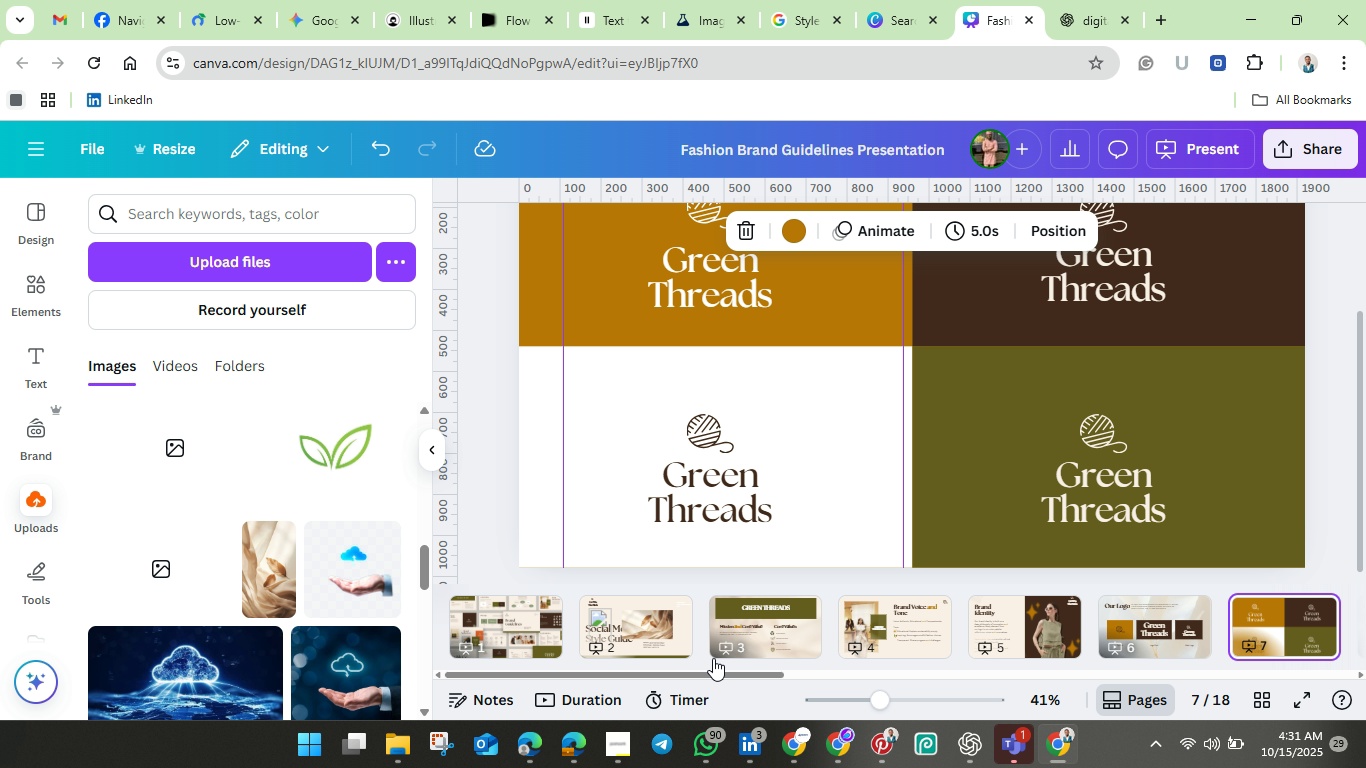 
left_click_drag(start_coordinate=[746, 678], to_coordinate=[975, 685])
 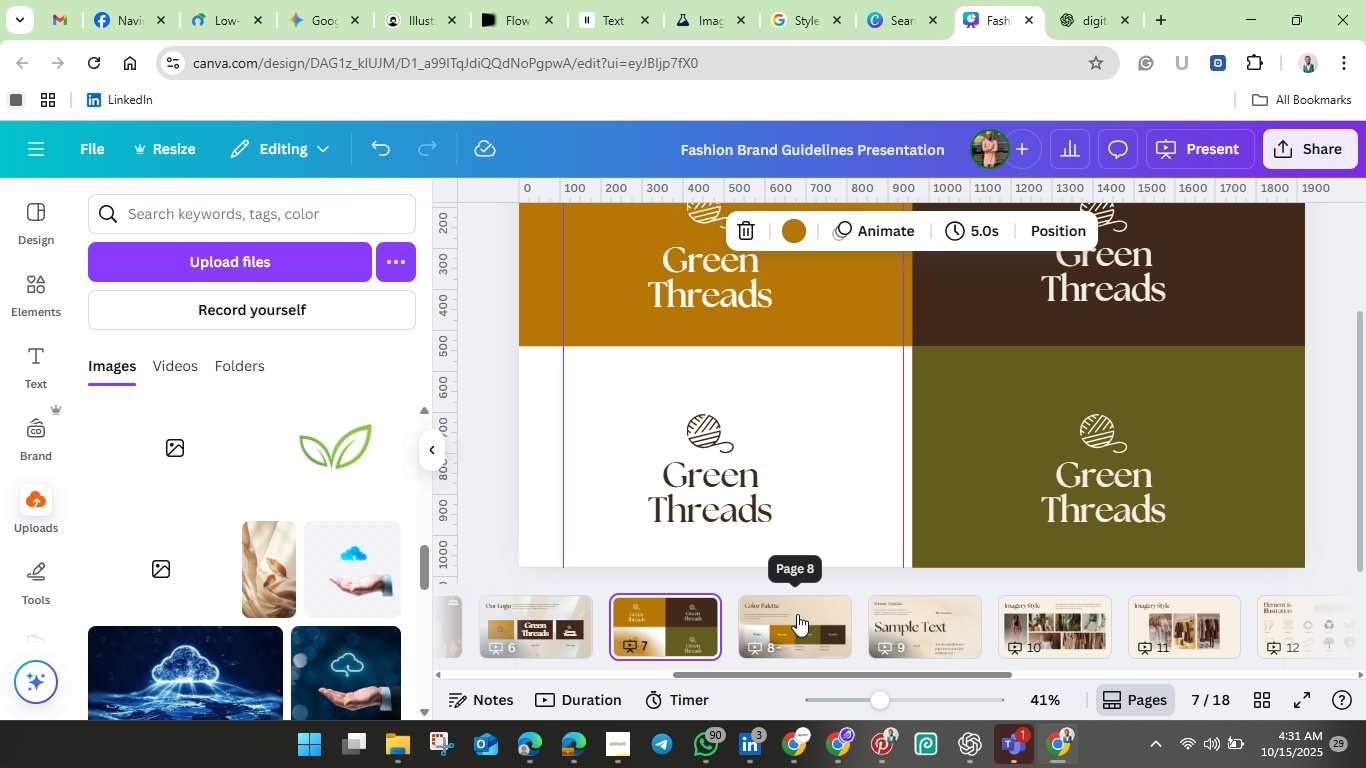 
left_click([797, 614])
 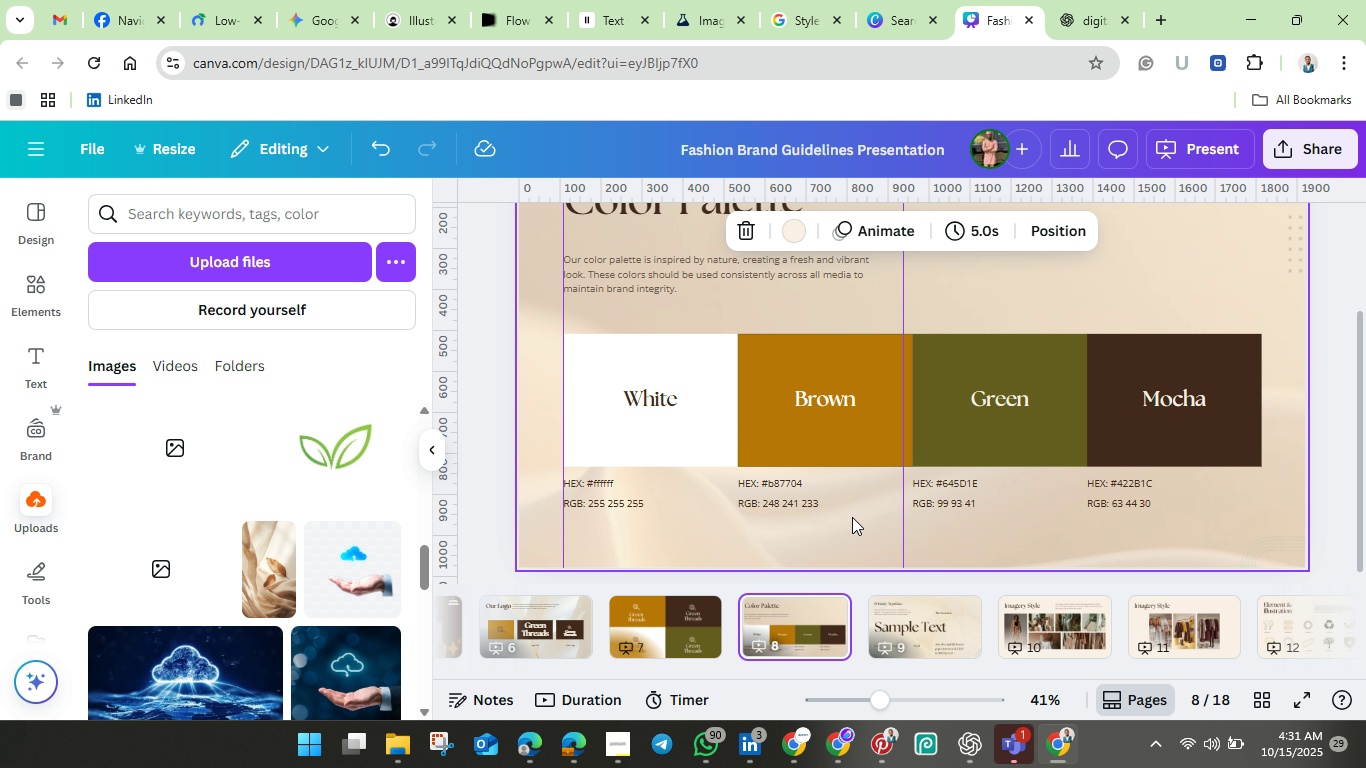 
scroll: coordinate [906, 338], scroll_direction: up, amount: 1.0
 